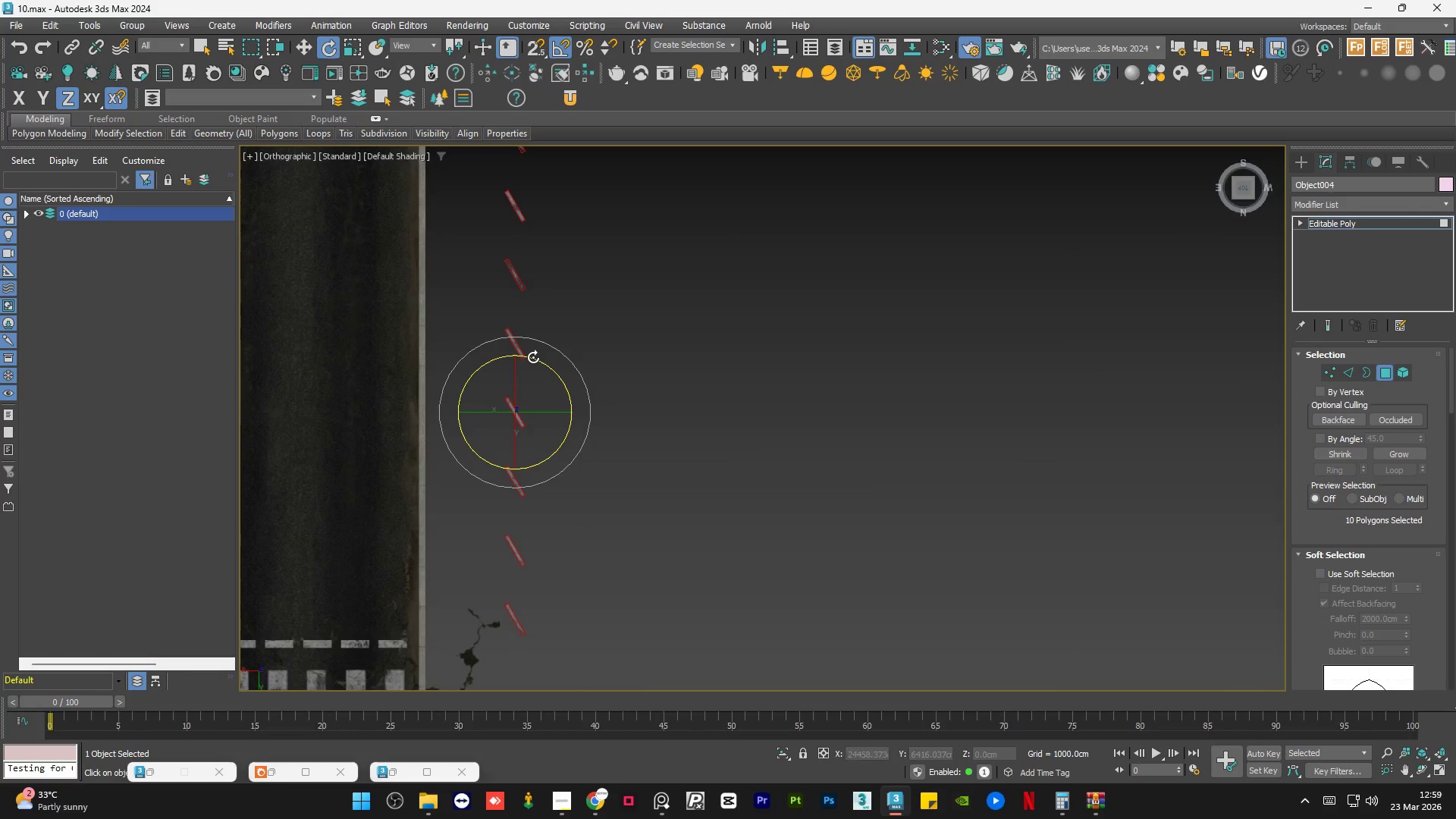 
key(Control+Z)
 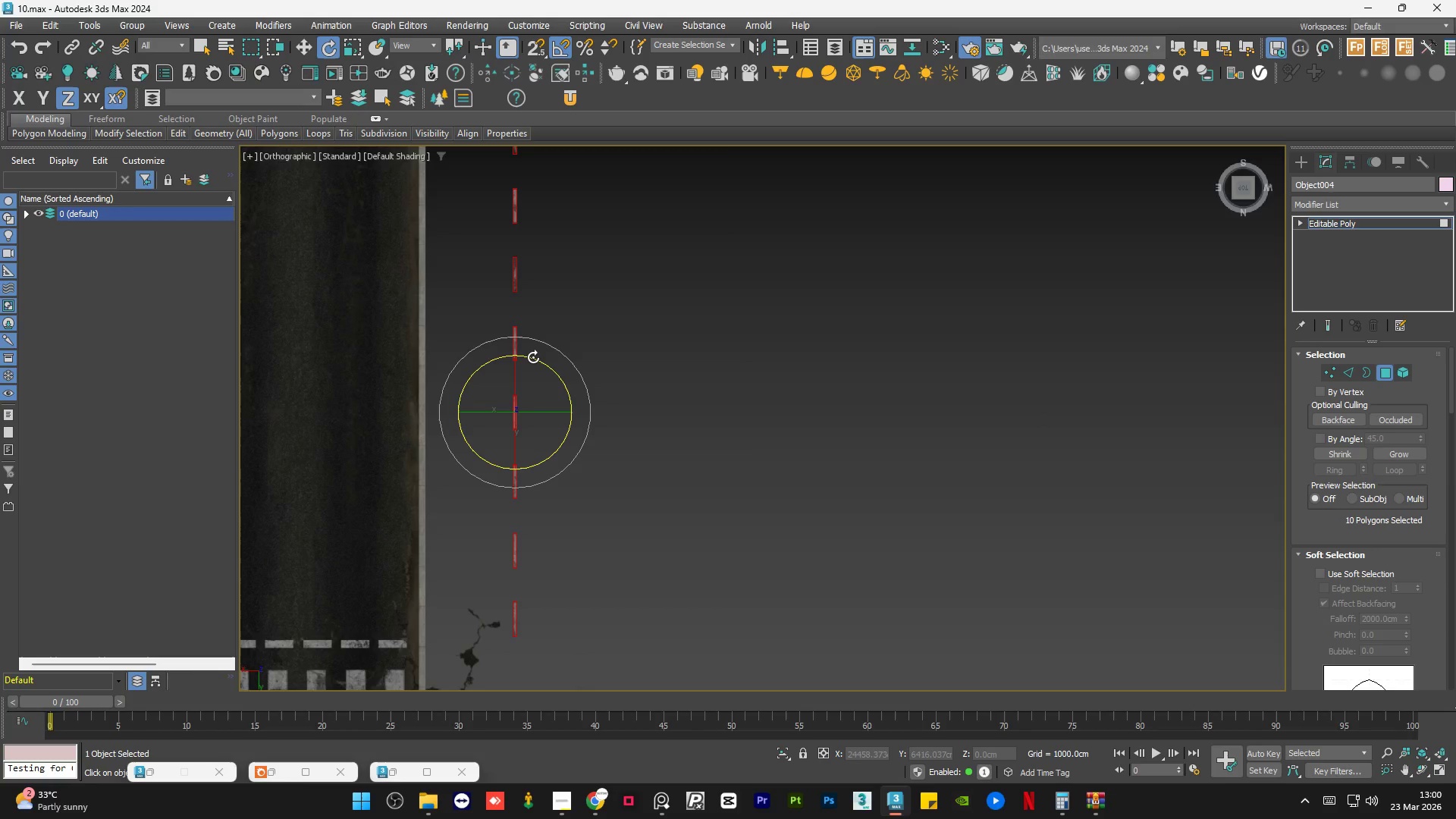 
wait(27.3)
 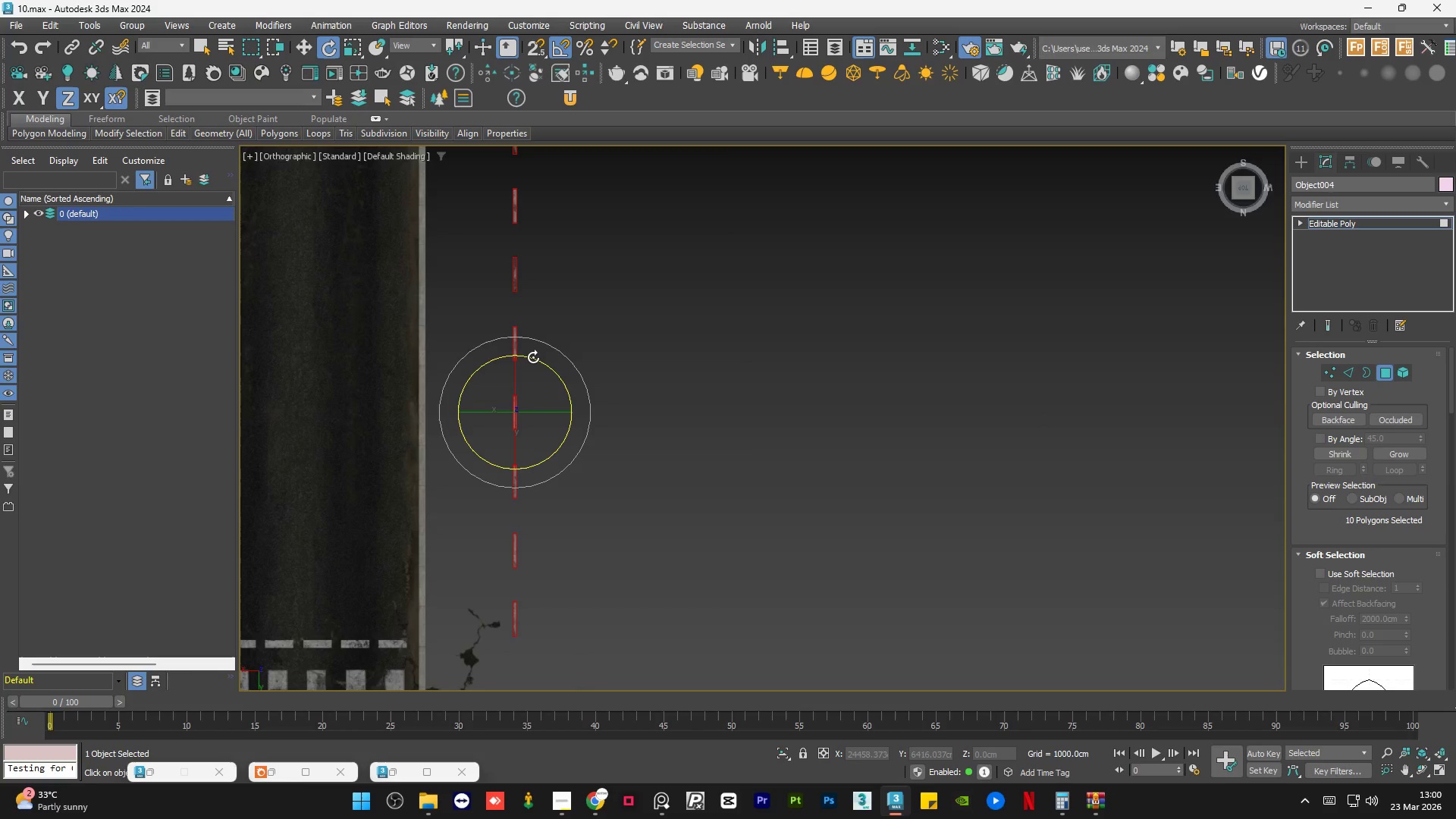 
scroll: coordinate [722, 606], scroll_direction: down, amount: 2.0
 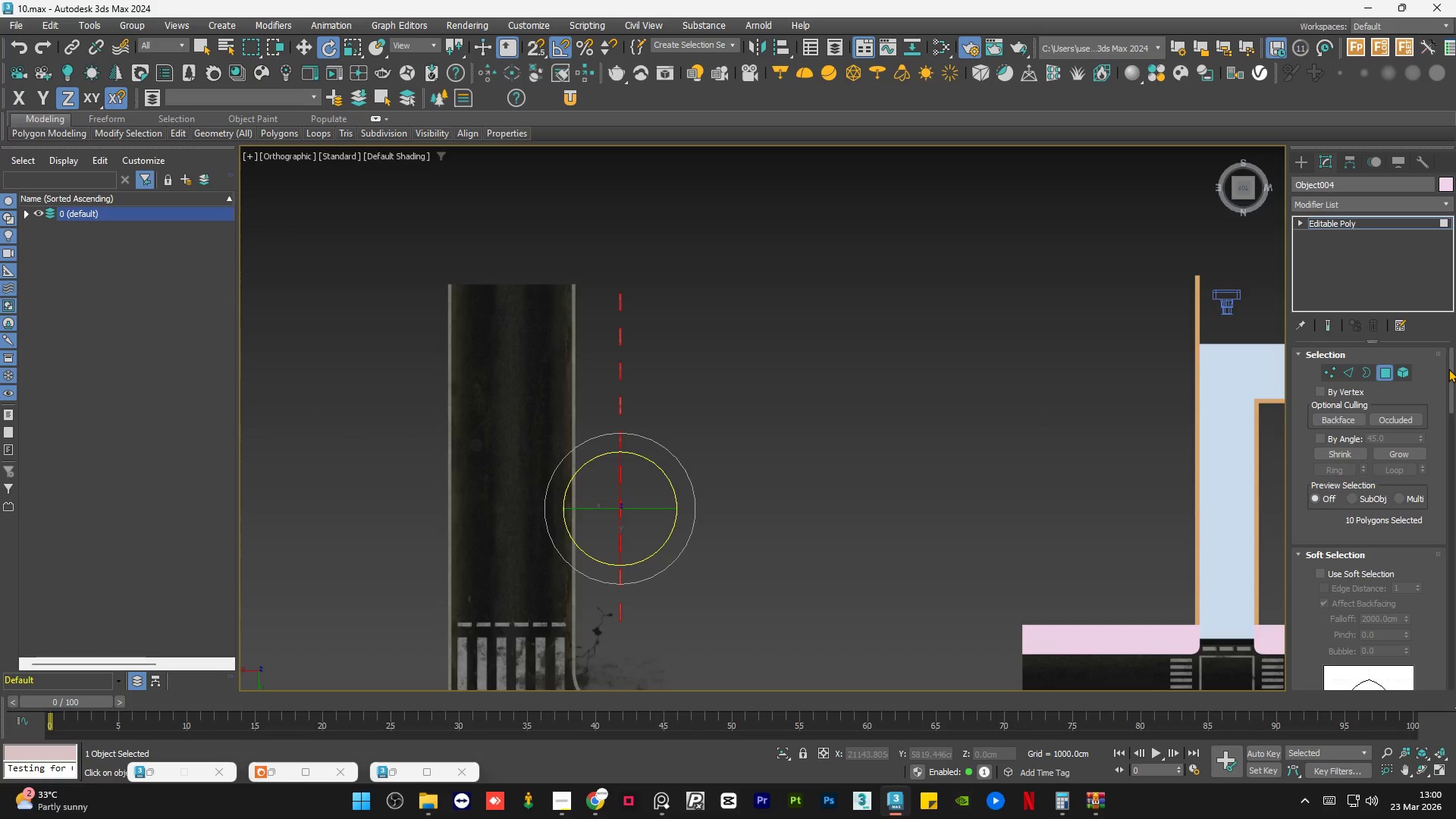 
left_click_drag(start_coordinate=[1448, 370], to_coordinate=[1455, 476])
 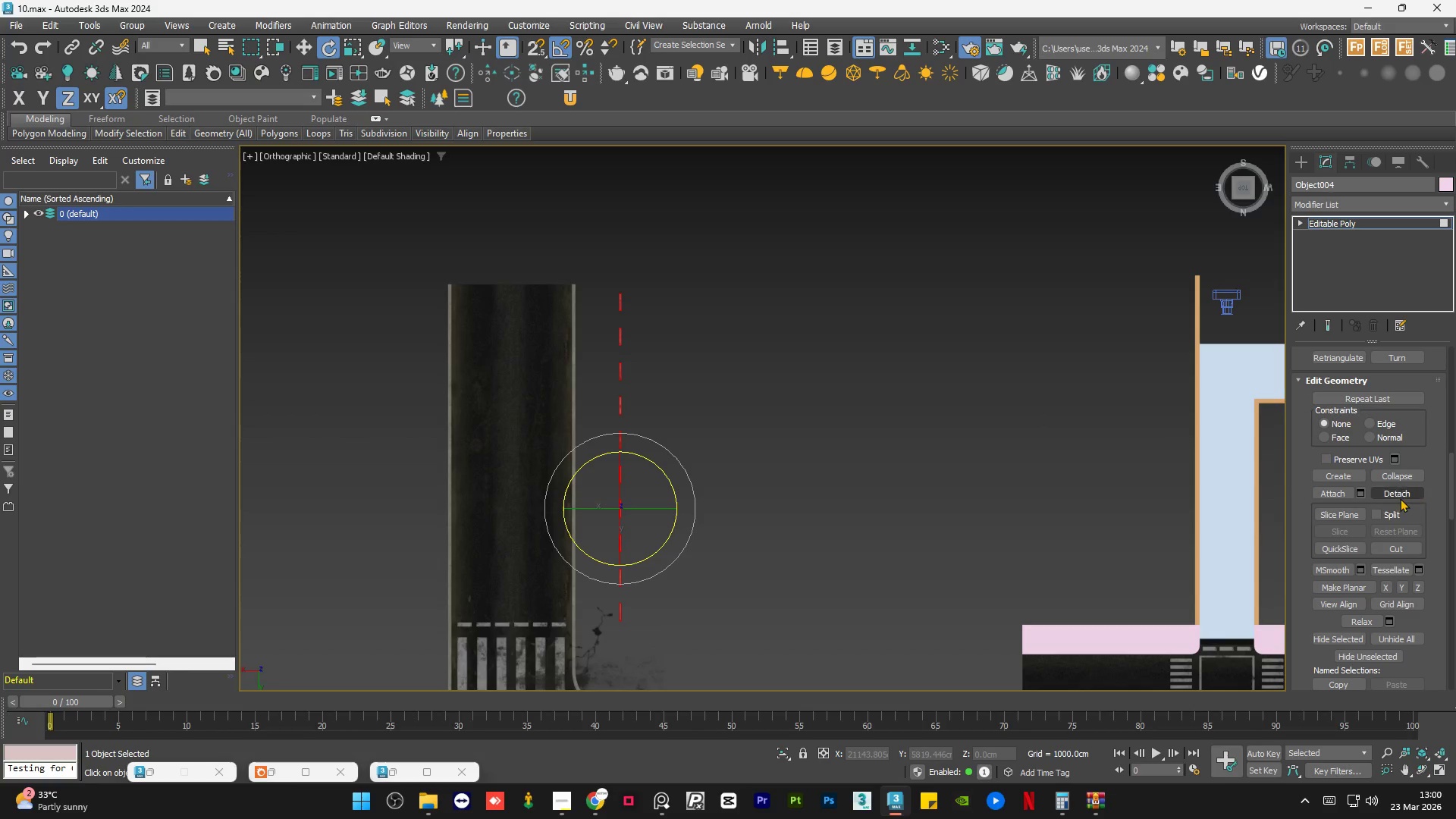 
left_click([1400, 498])
 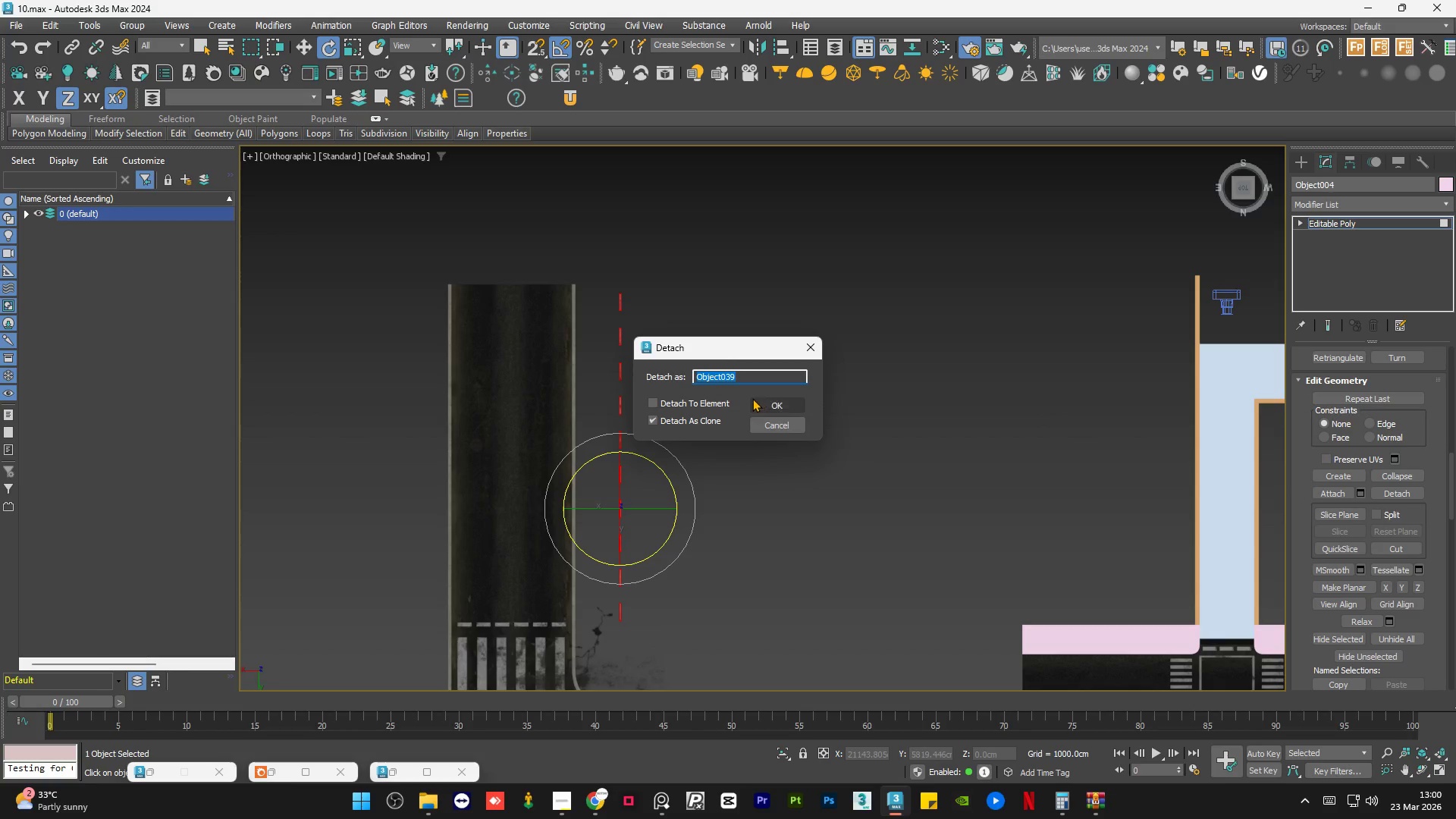 
left_click([764, 398])
 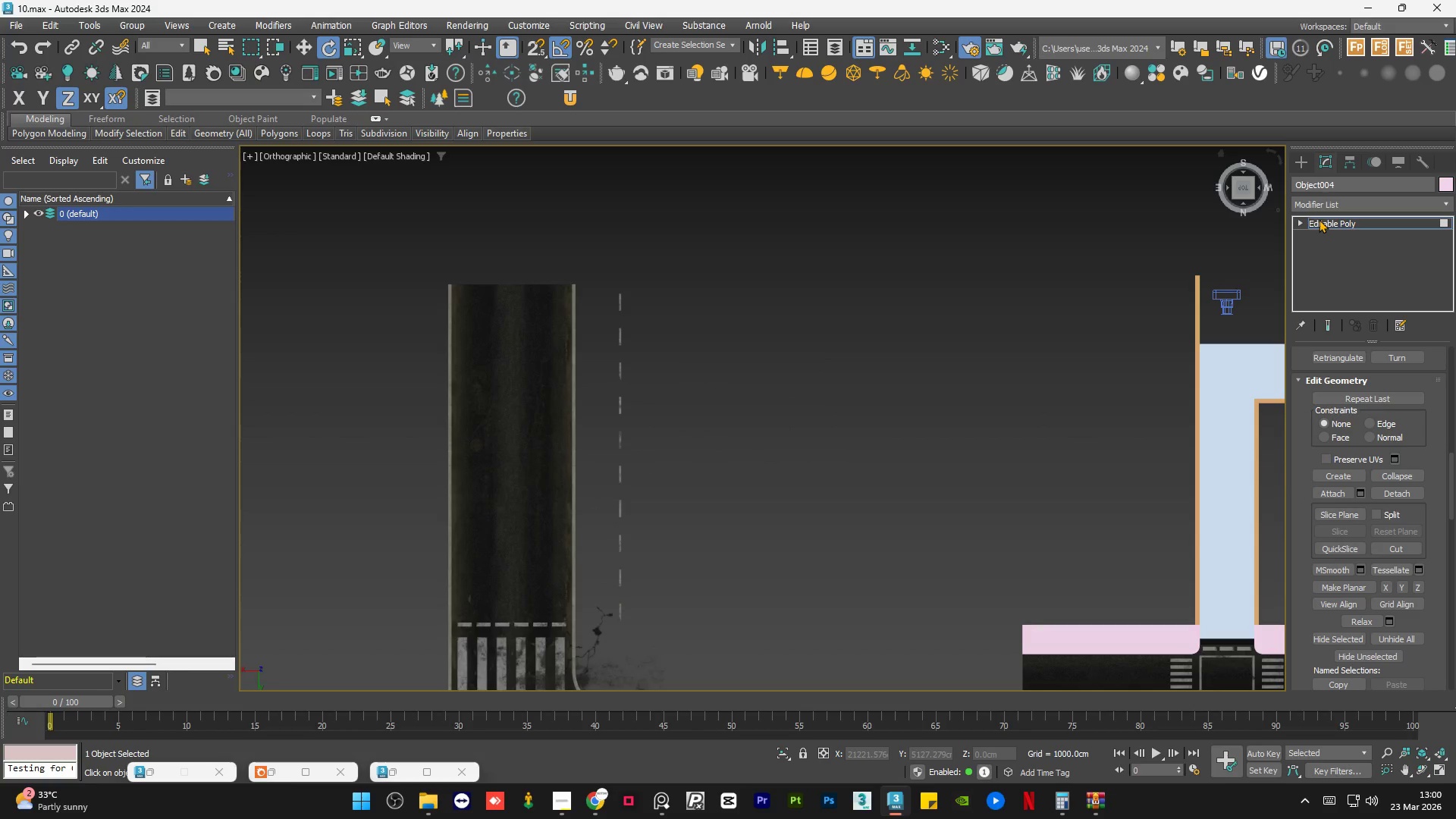 
left_click([1323, 218])
 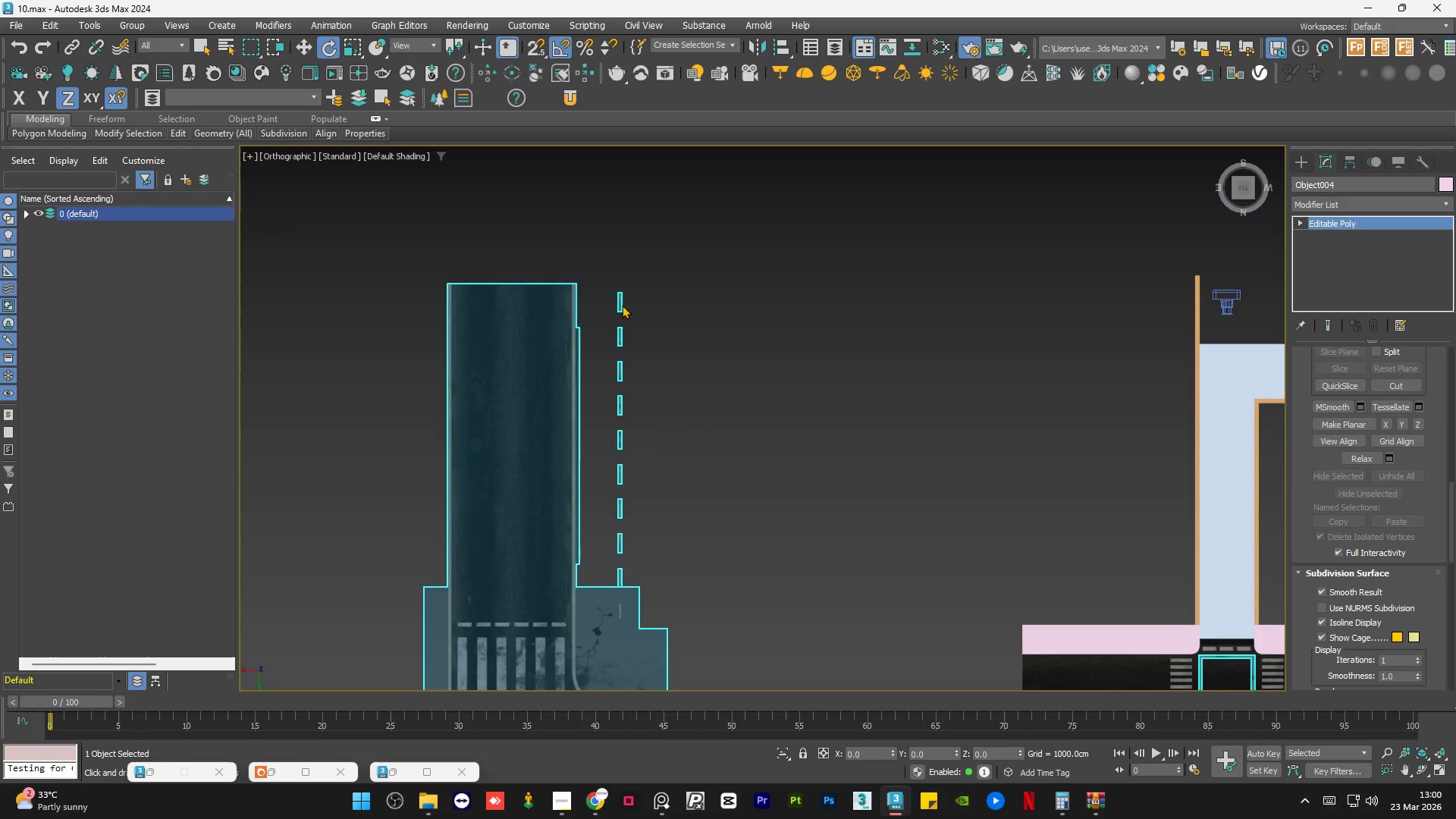 
left_click([621, 305])
 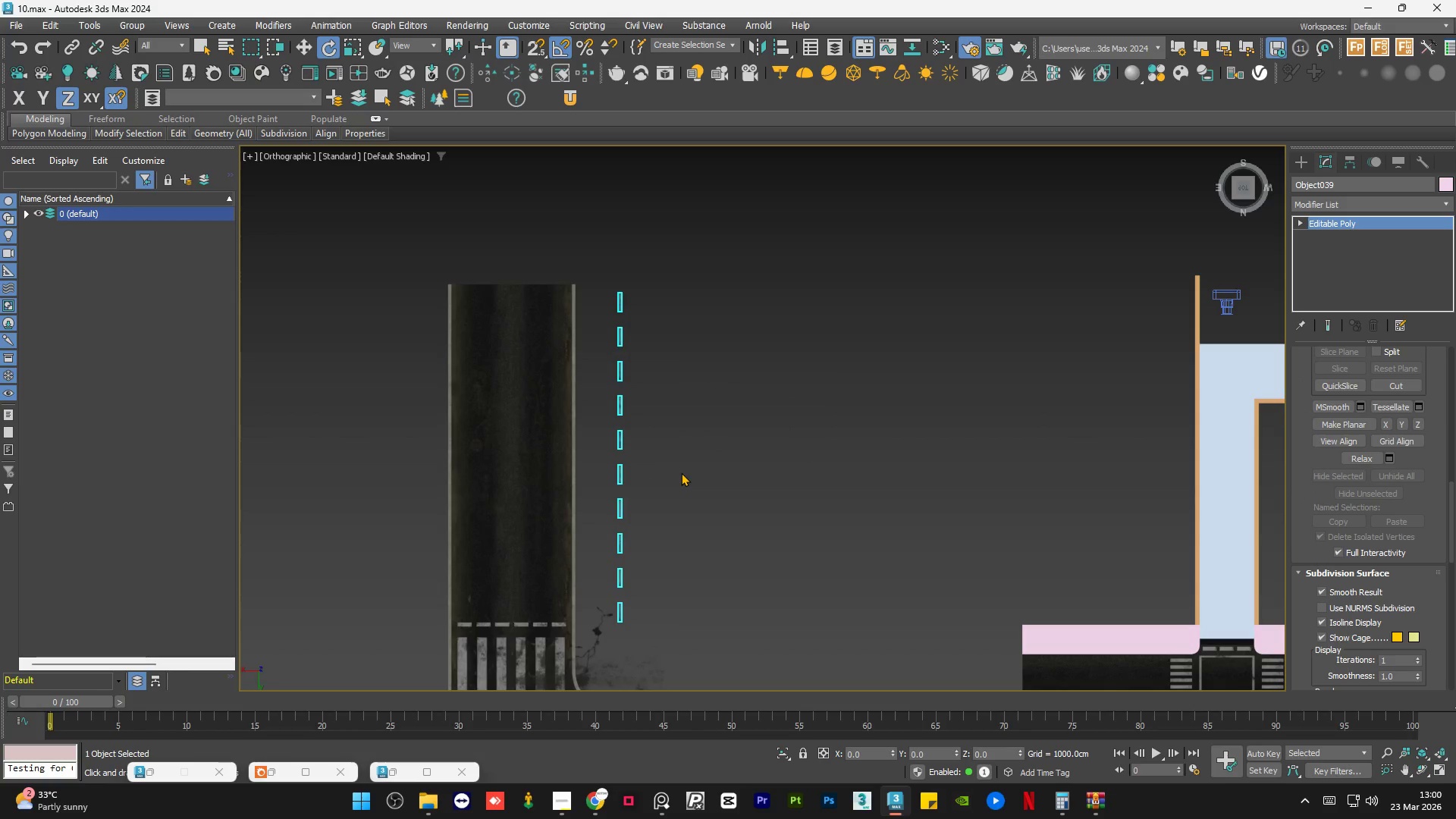 
key(W)
 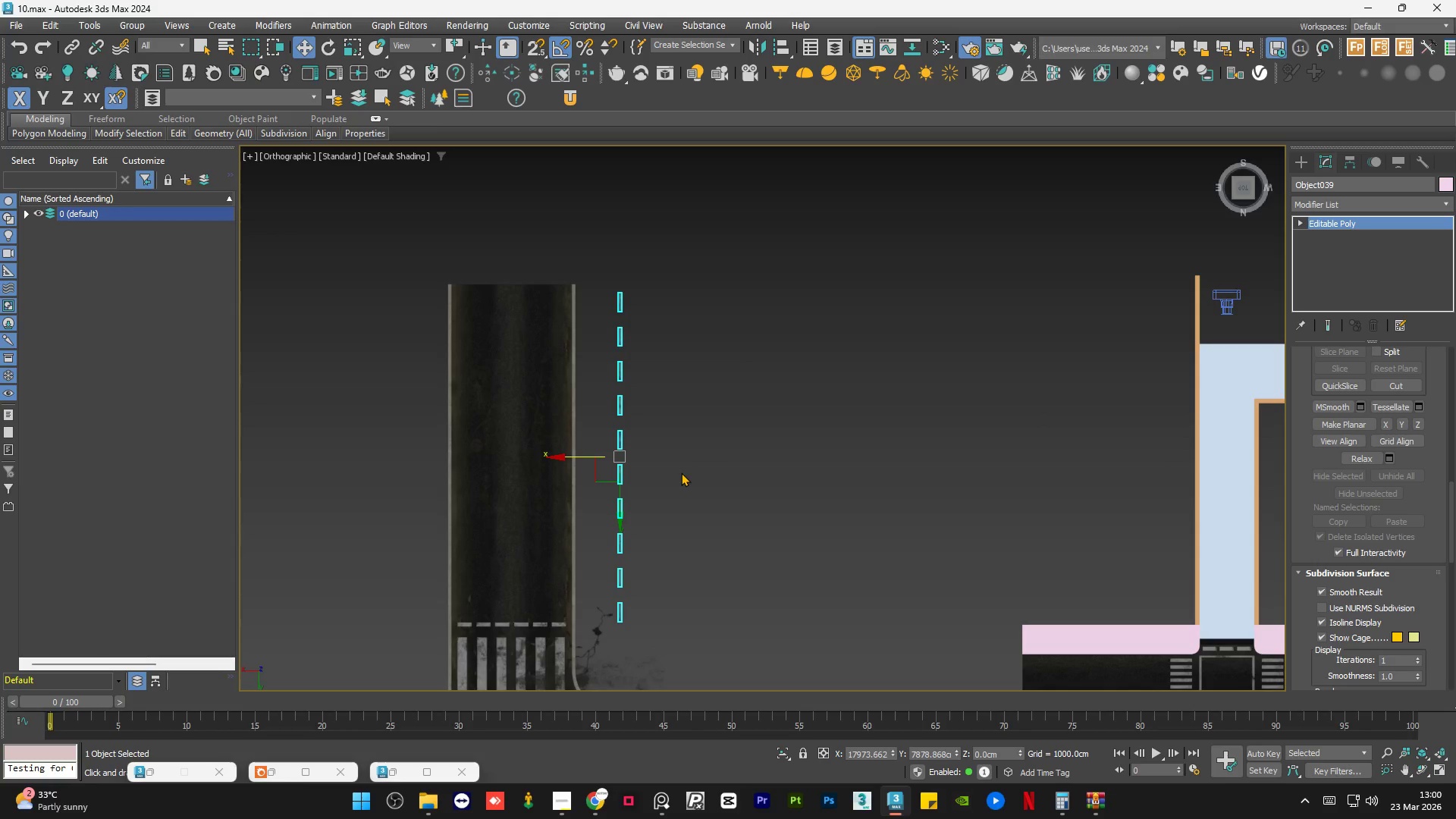 
wait(20.77)
 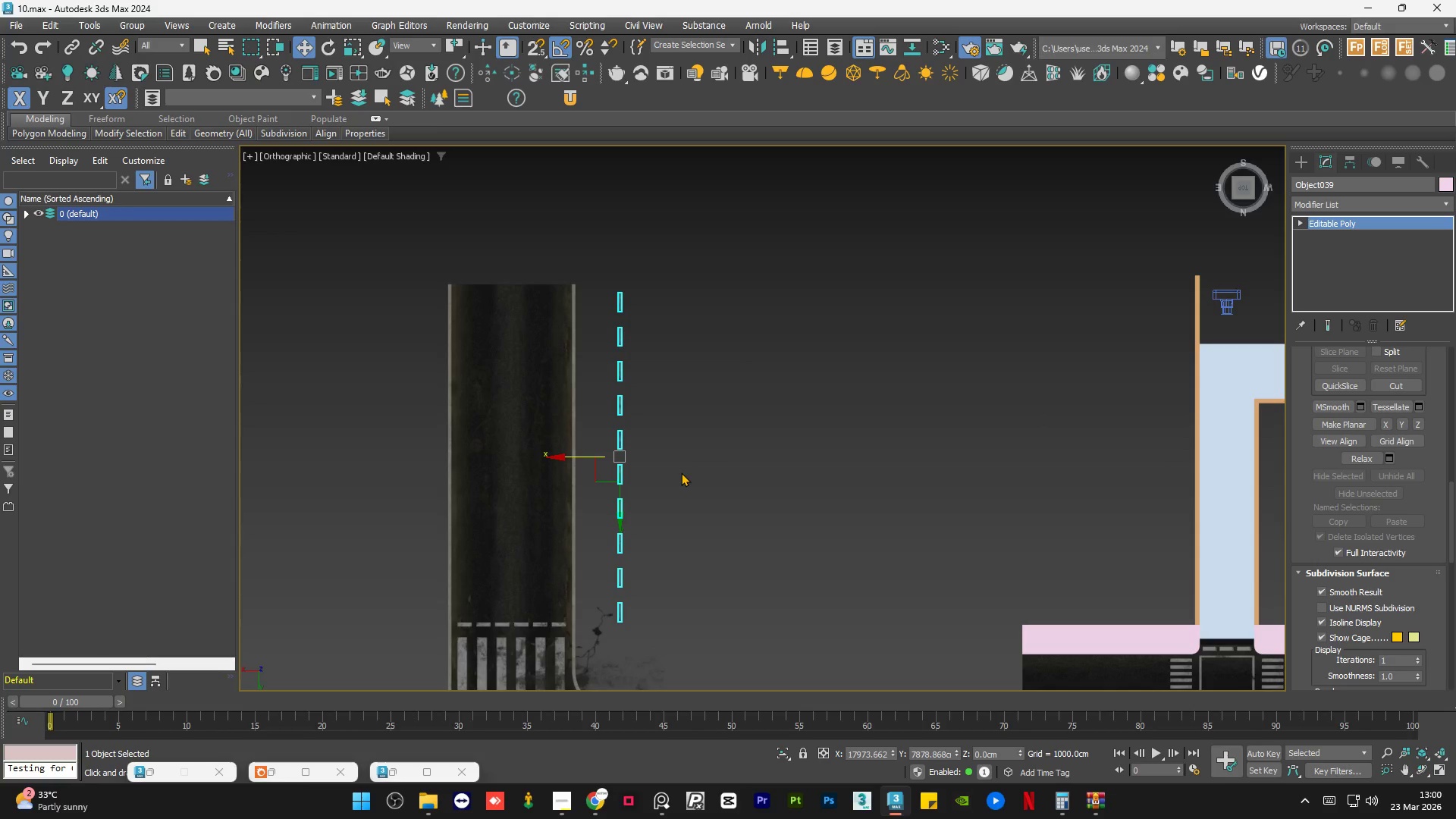 
scroll: coordinate [512, 360], scroll_direction: down, amount: 2.0
 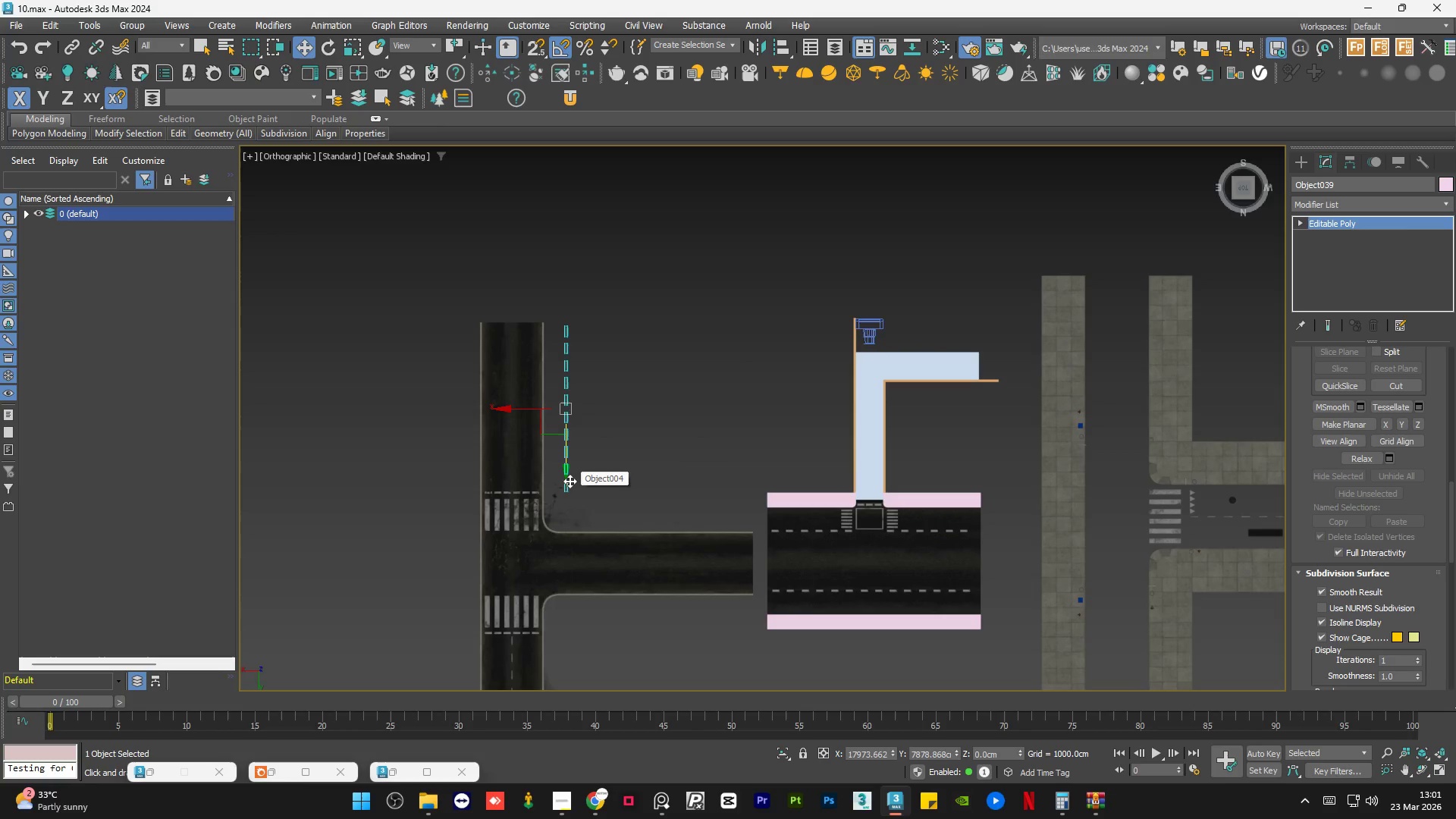 
key(E)
 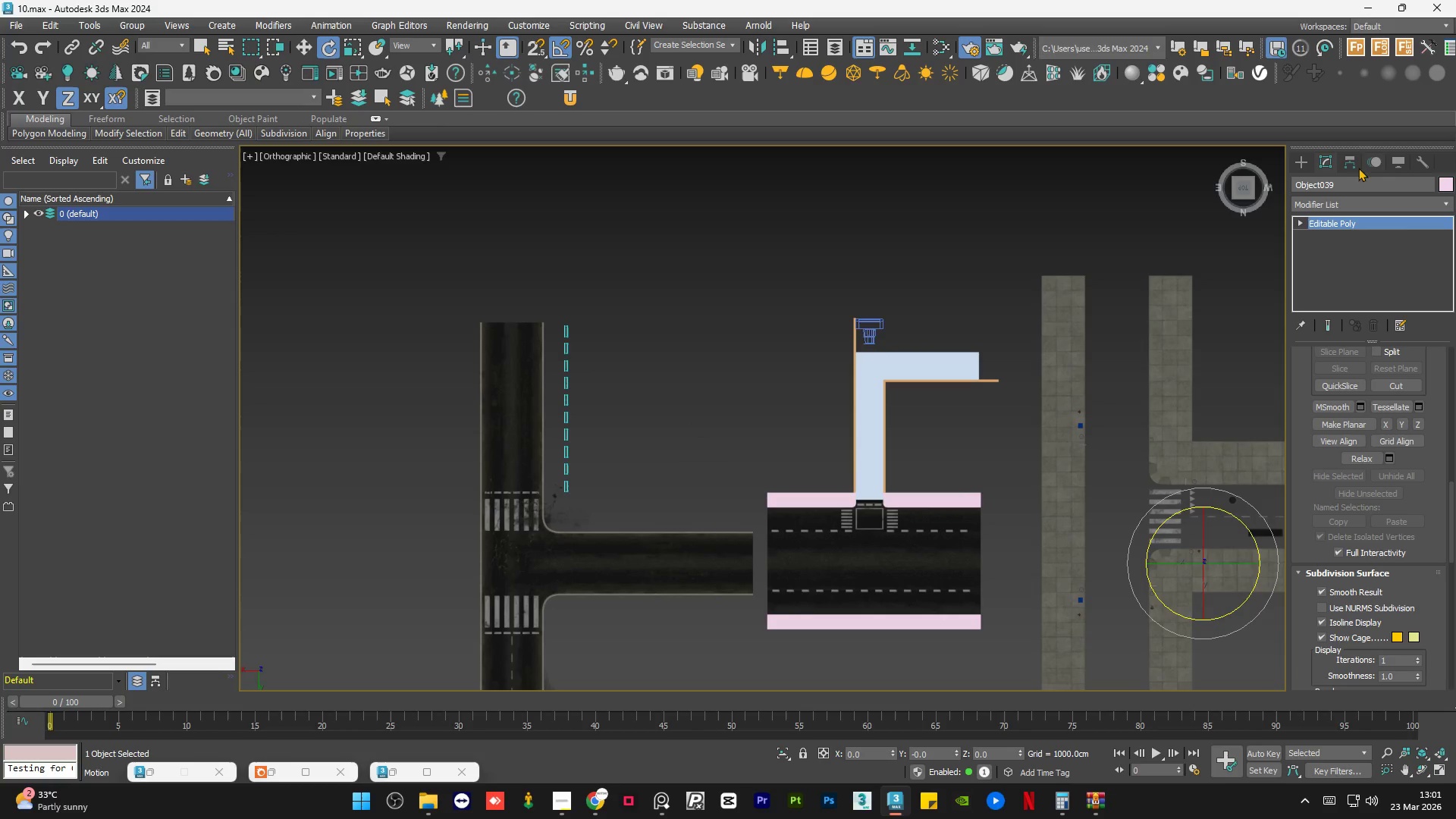 
left_click([1345, 162])
 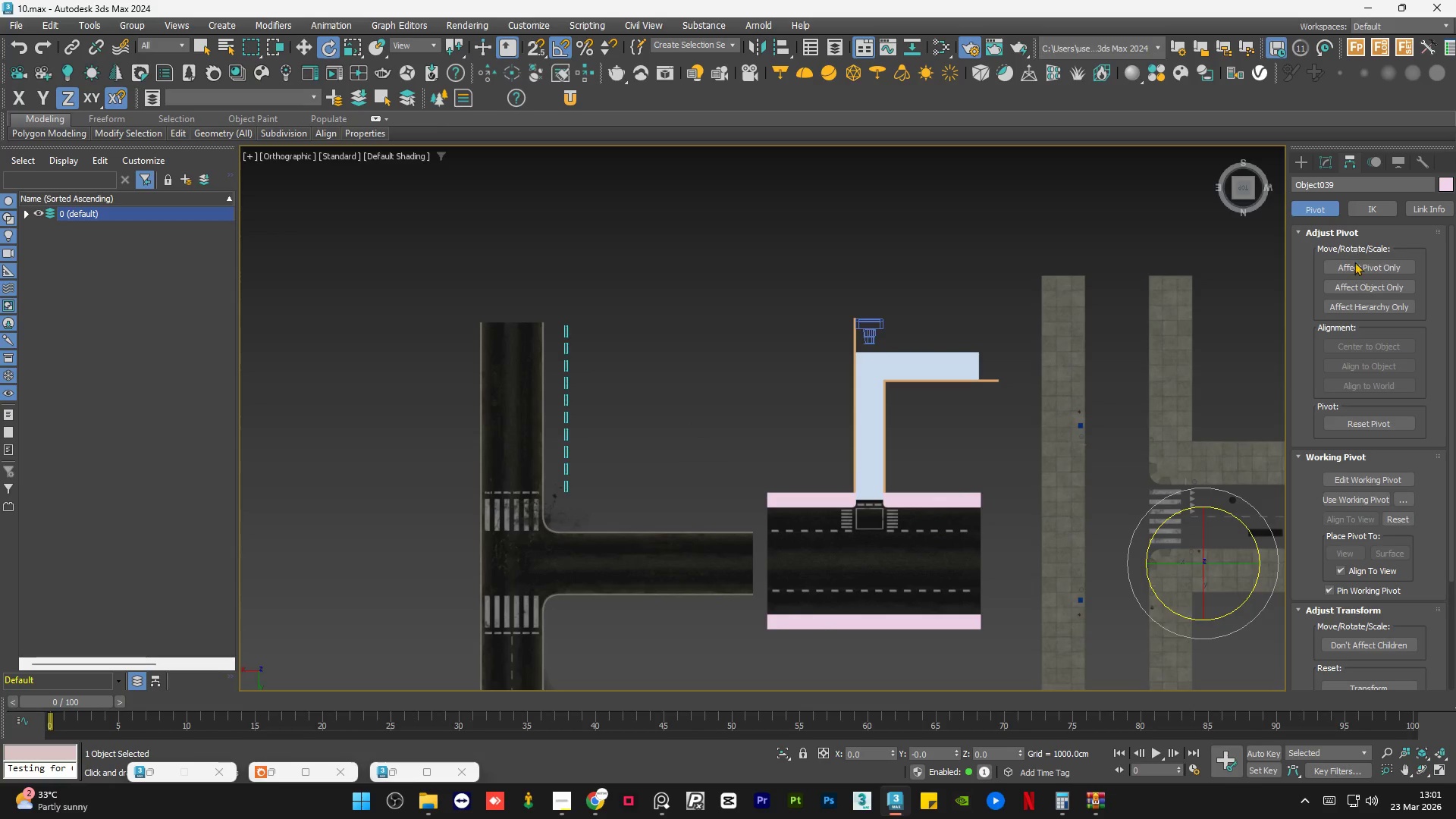 
left_click([1357, 265])
 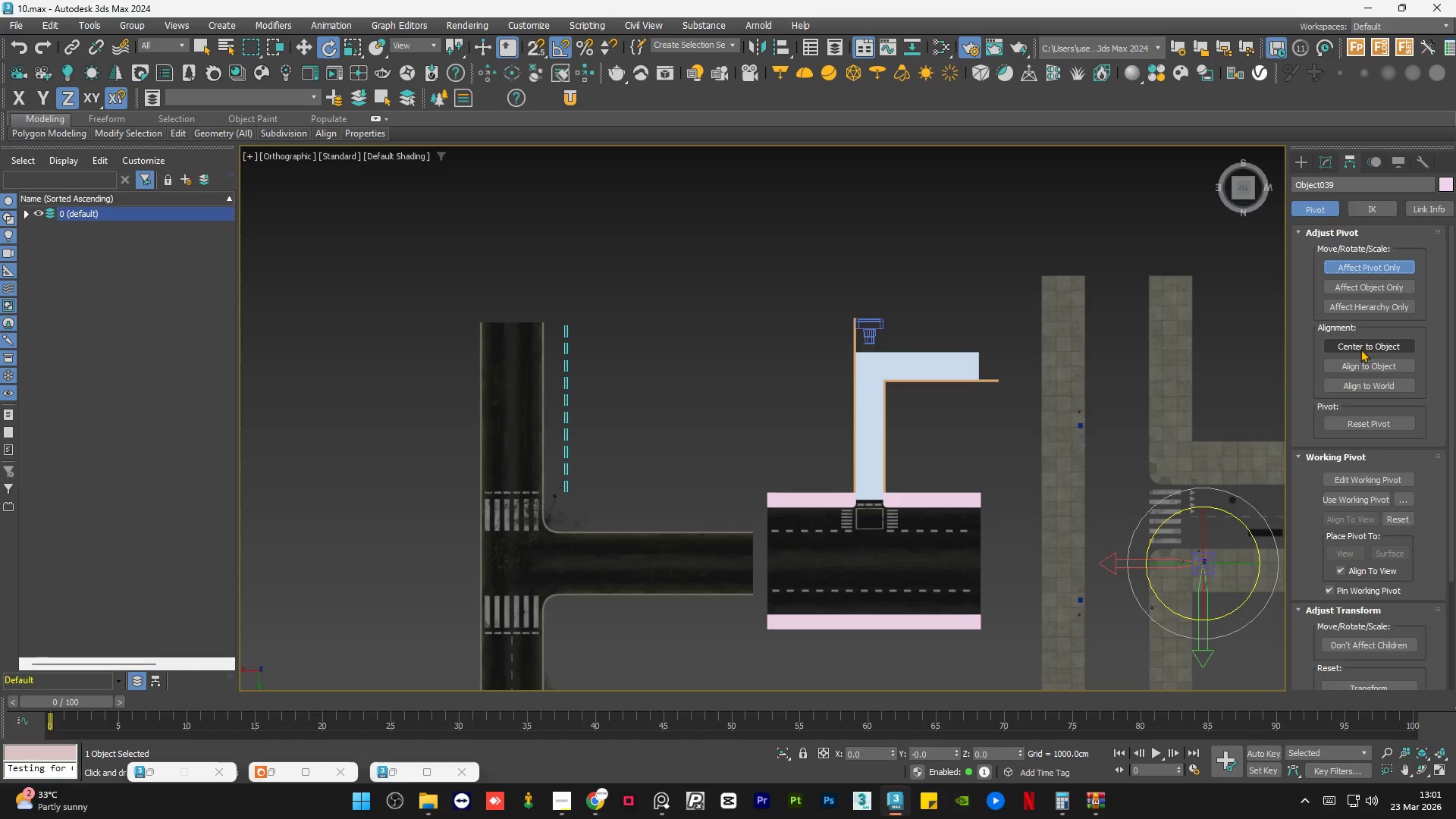 
left_click([1361, 347])
 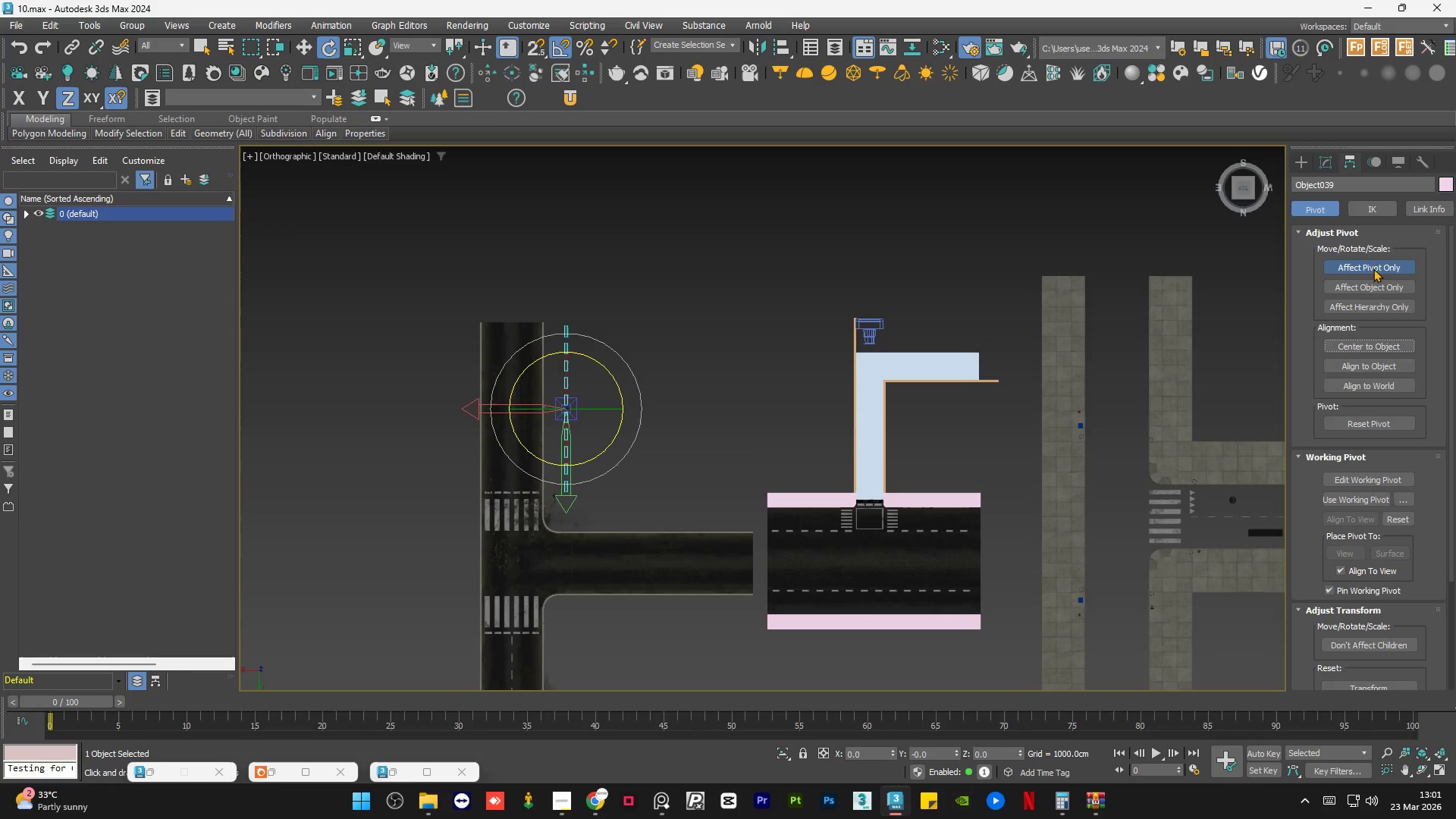 
left_click([1377, 262])
 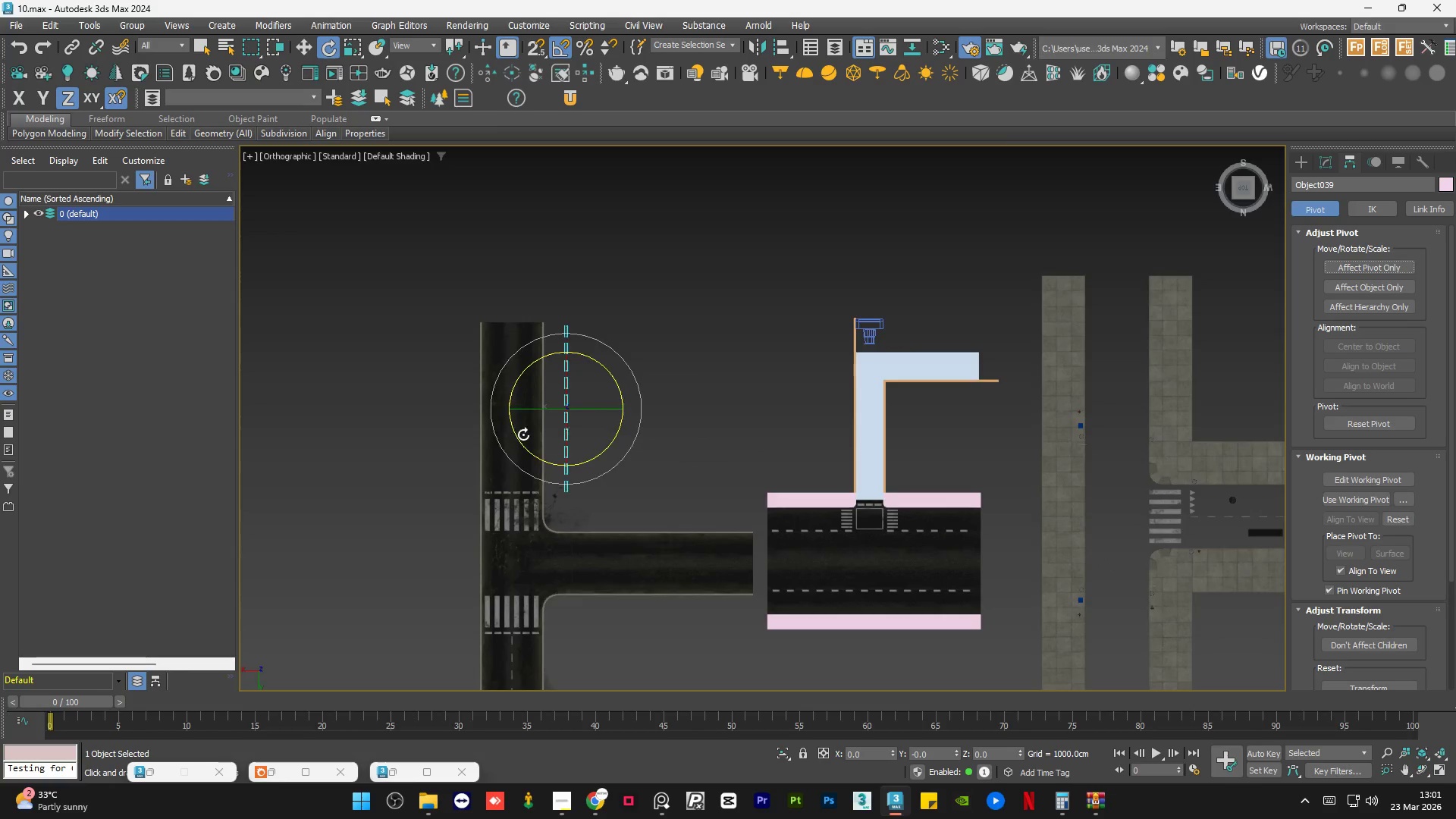 
scroll: coordinate [547, 410], scroll_direction: up, amount: 3.0
 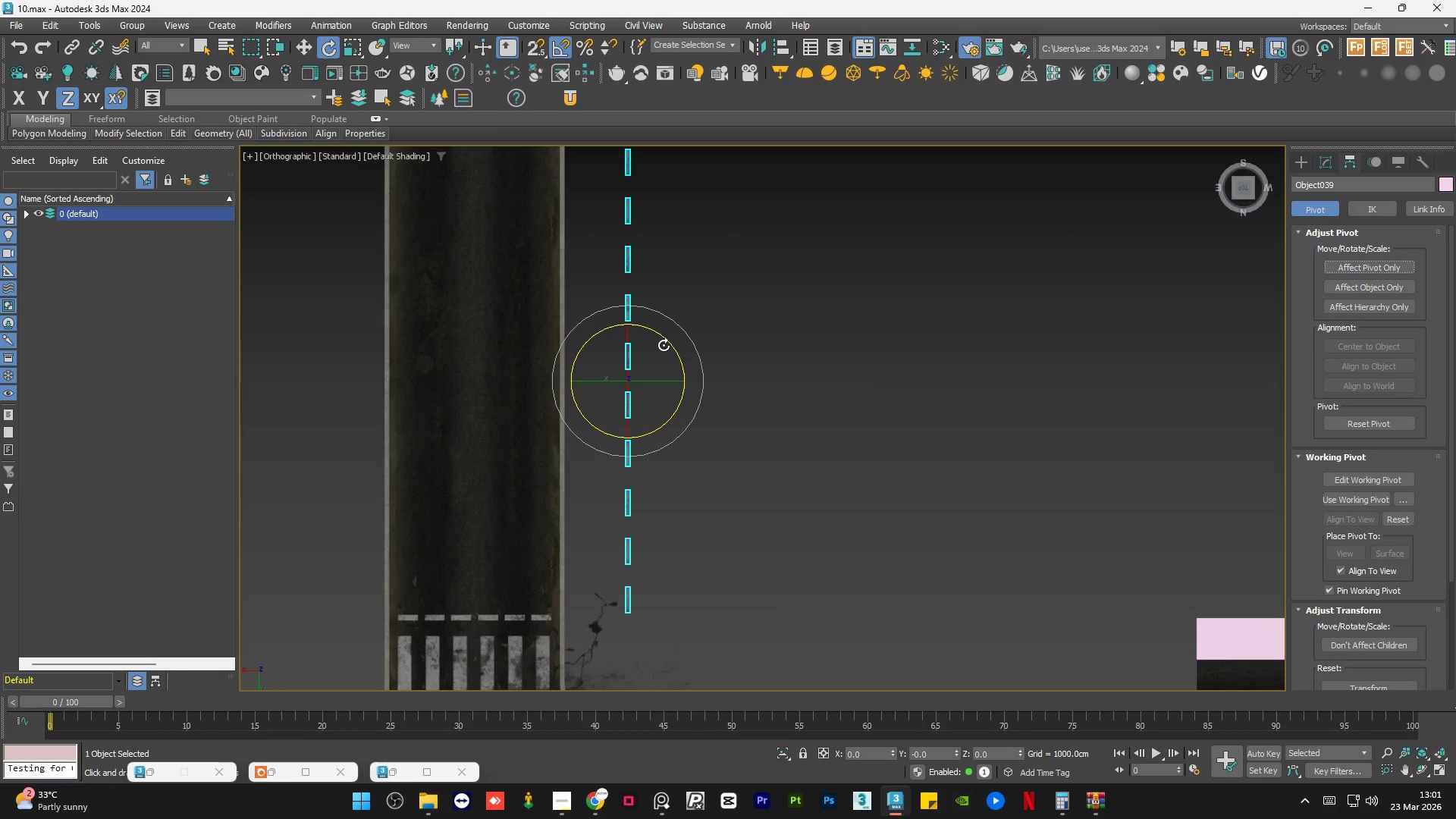 
left_click_drag(start_coordinate=[664, 344], to_coordinate=[604, 309])
 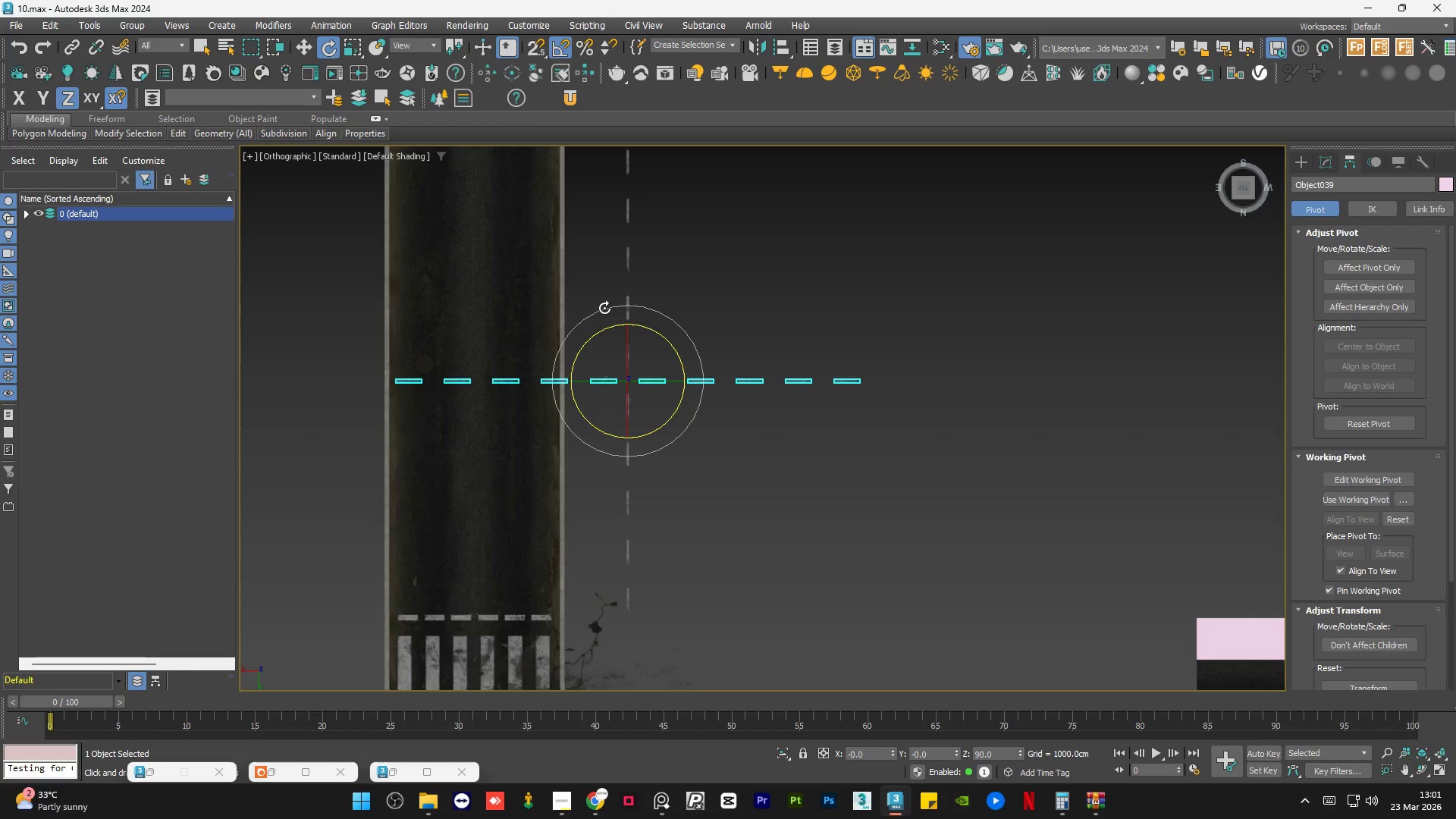 
key(W)
 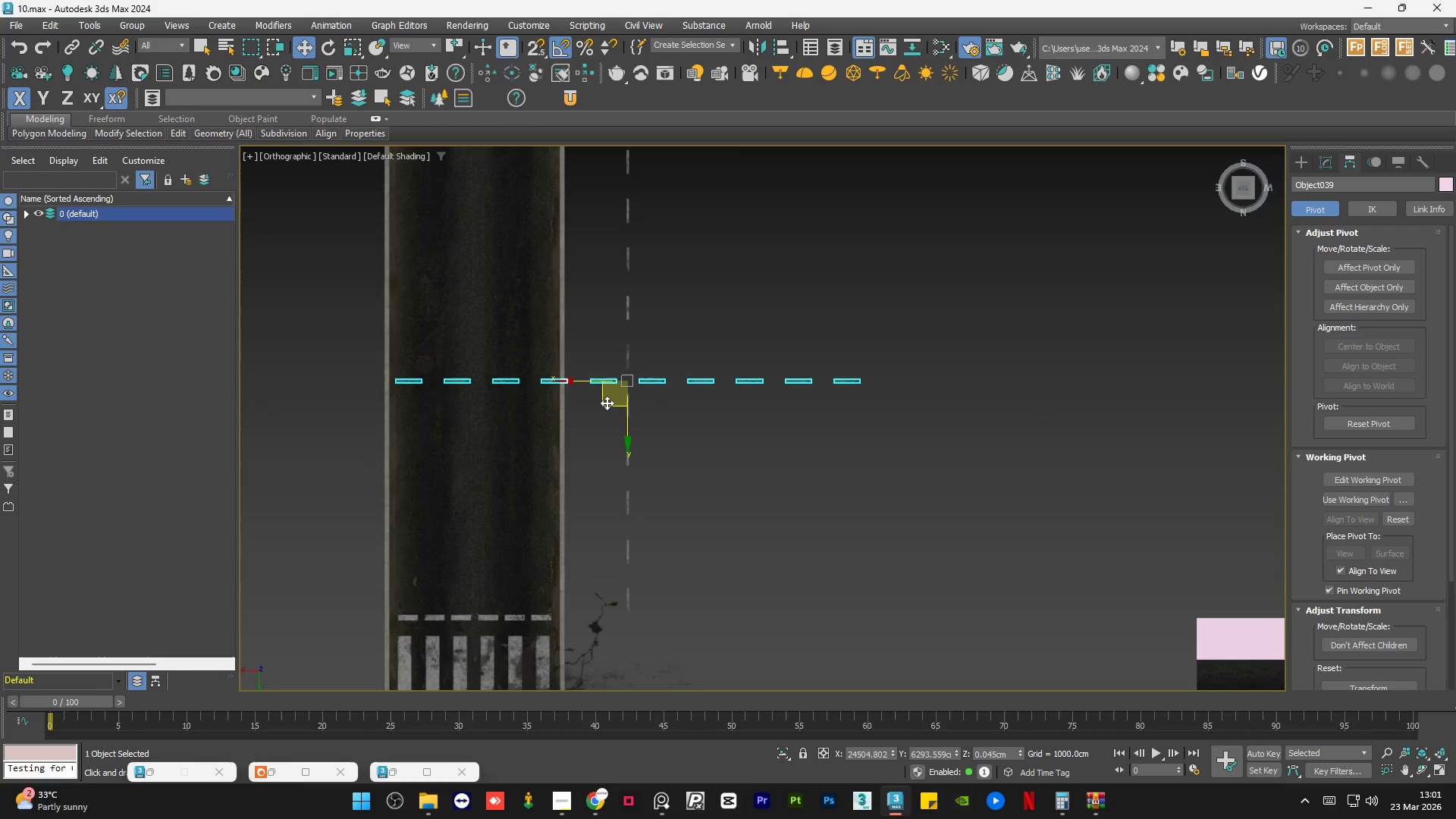 
left_click_drag(start_coordinate=[606, 403], to_coordinate=[936, 413])
 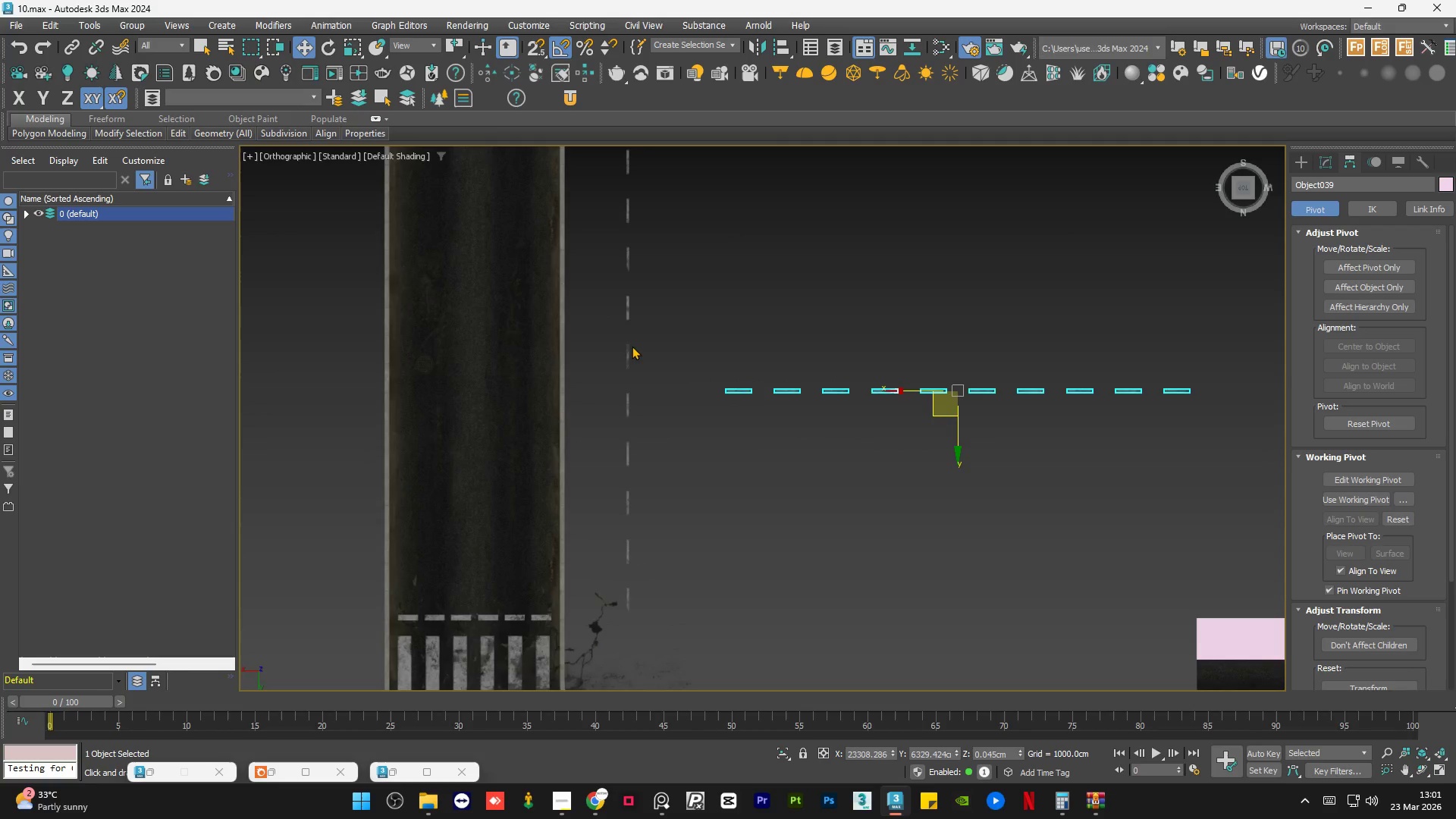 
scroll: coordinate [607, 315], scroll_direction: down, amount: 2.0
 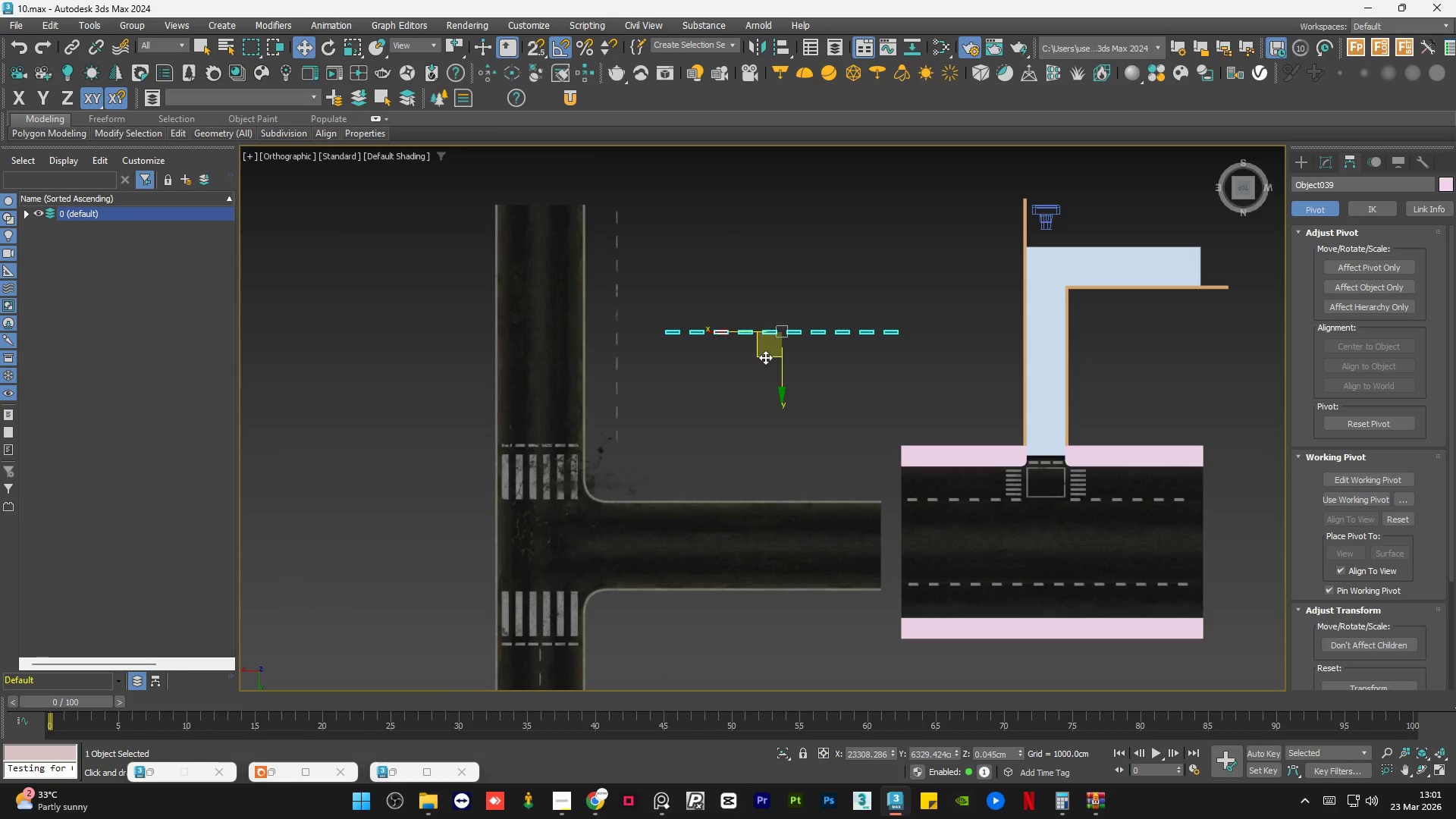 
left_click_drag(start_coordinate=[766, 357], to_coordinate=[1003, 569])
 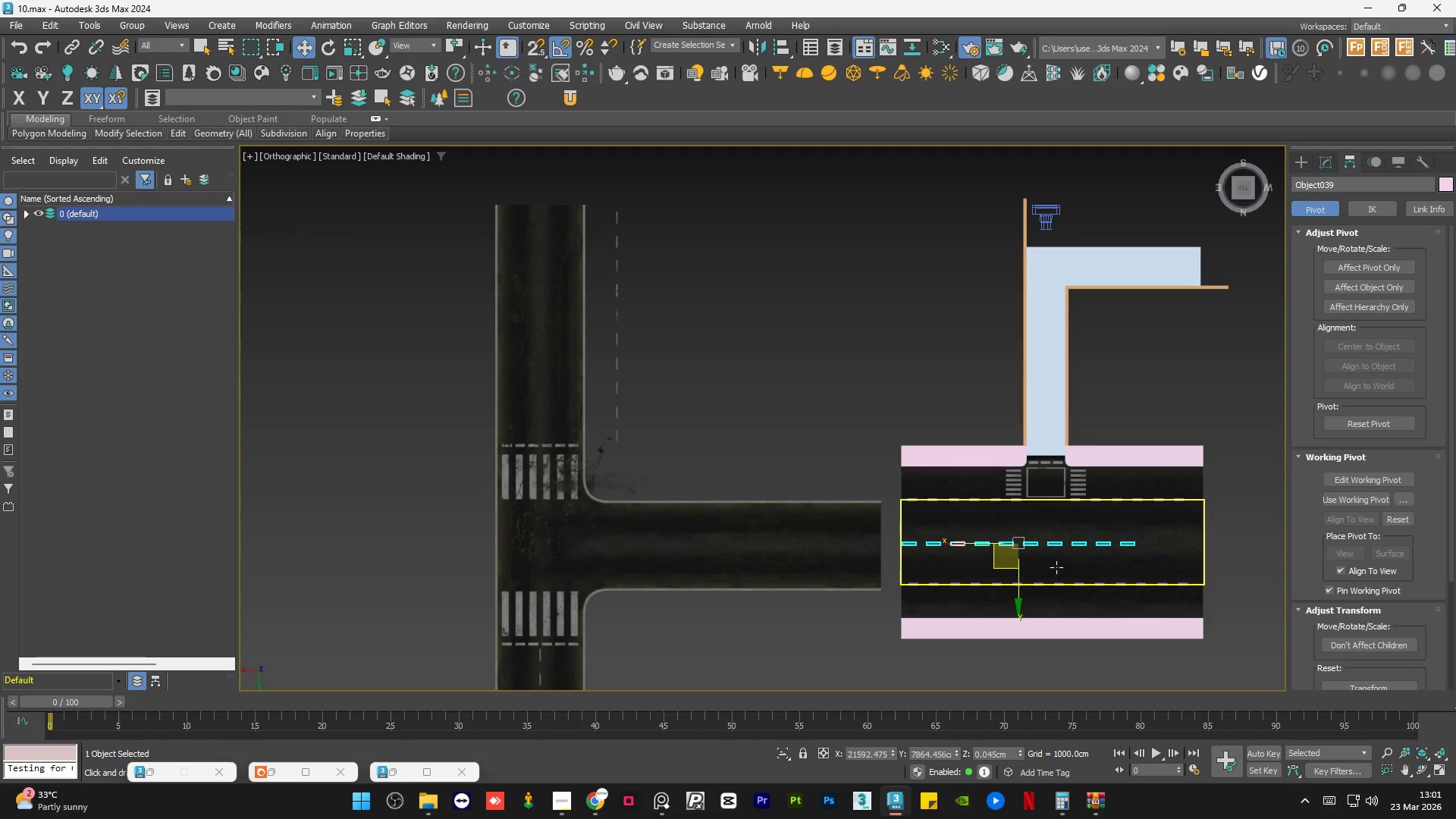 
scroll: coordinate [1053, 569], scroll_direction: up, amount: 4.0
 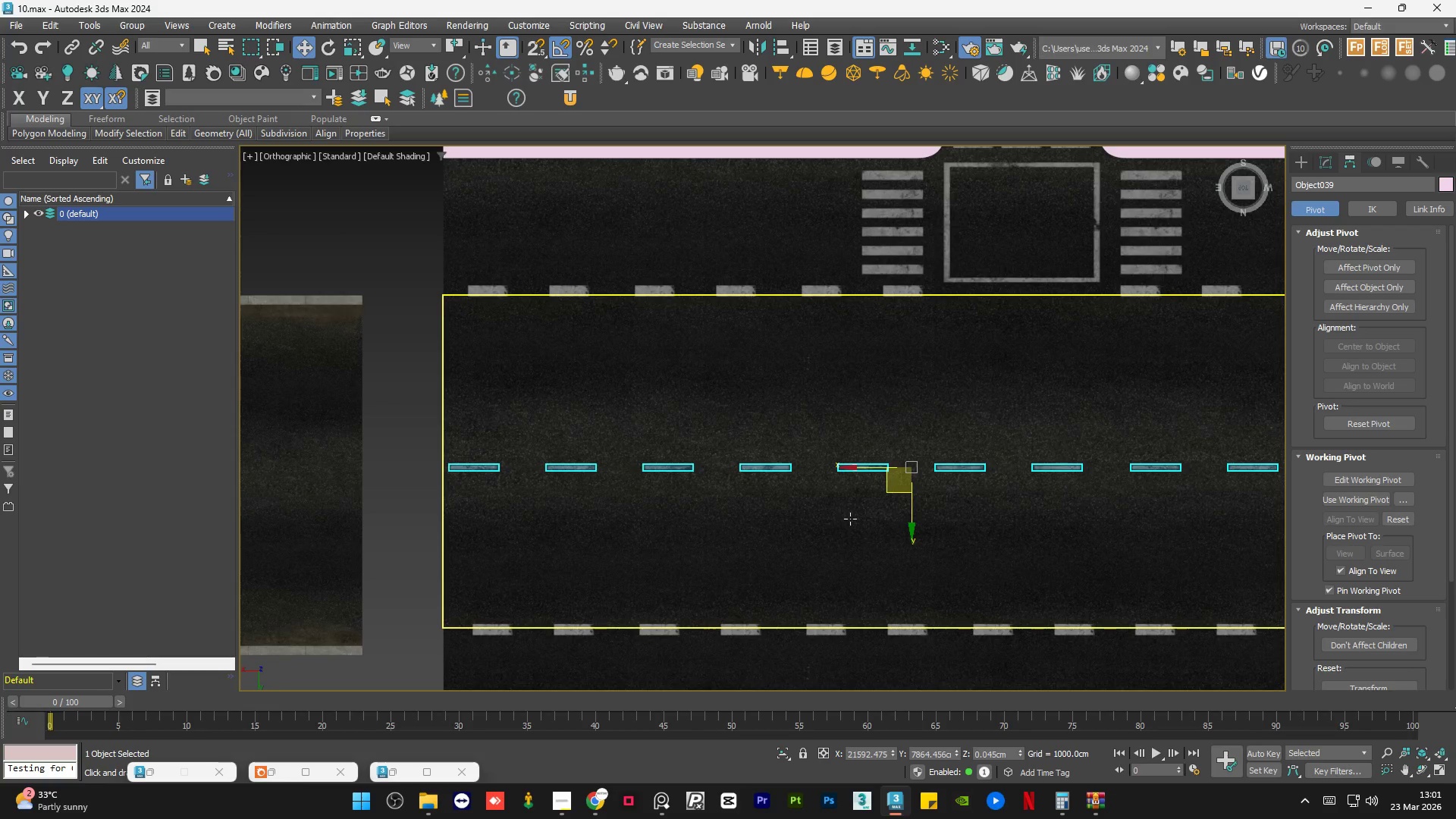 
scroll: coordinate [852, 518], scroll_direction: down, amount: 1.0
 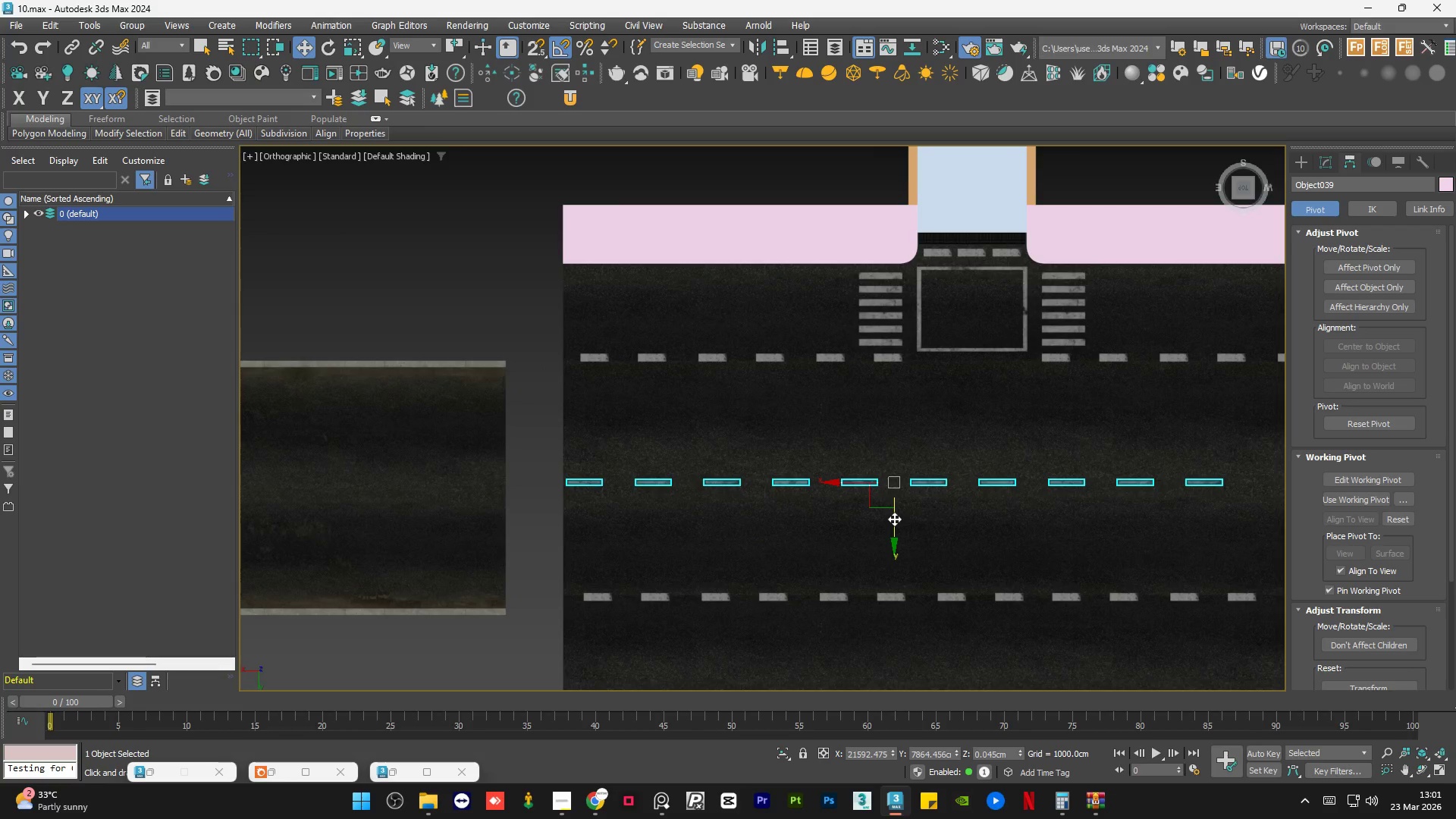 
key(S)
 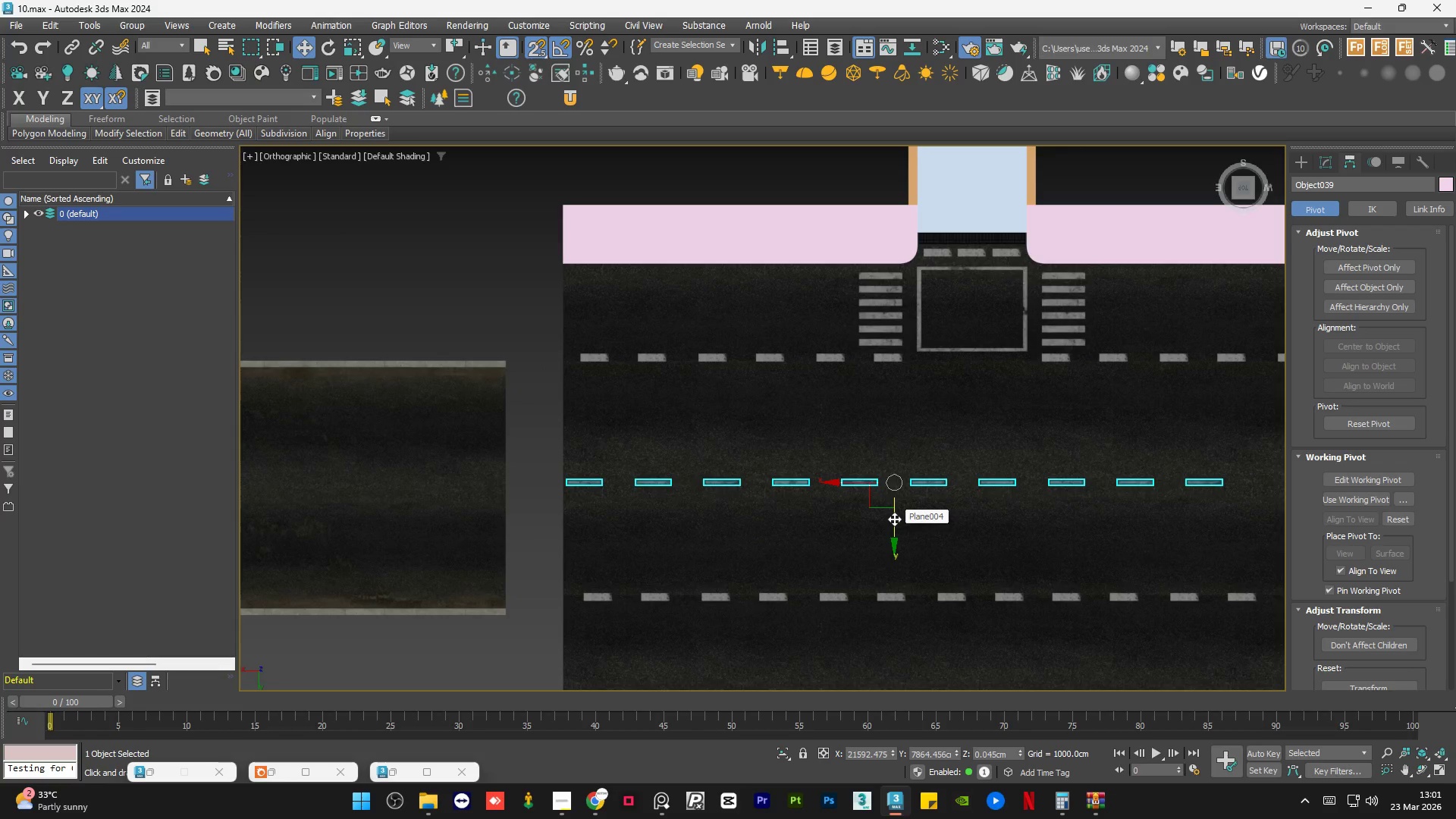 
left_click_drag(start_coordinate=[894, 519], to_coordinate=[561, 484])
 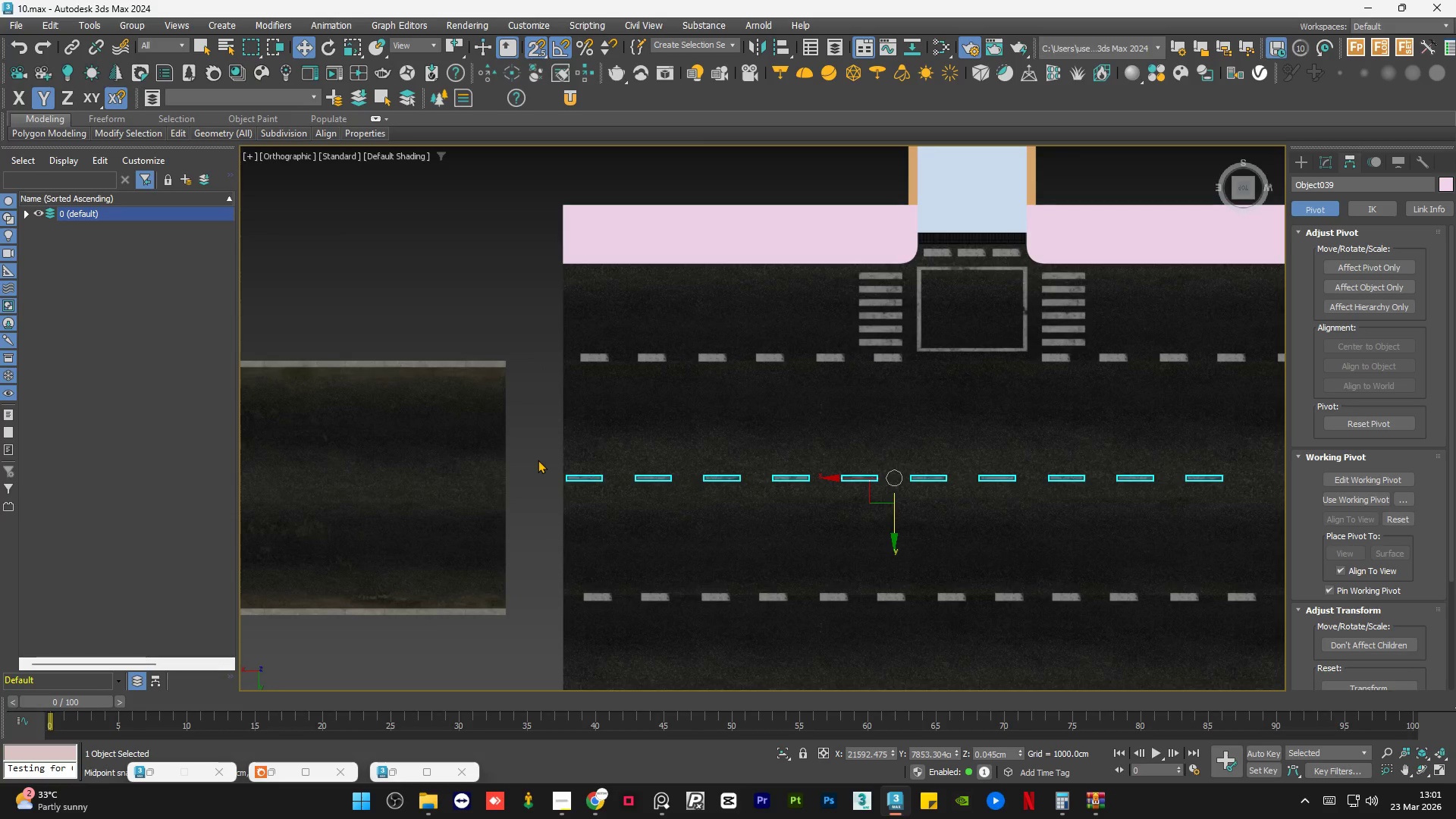 
key(W)
 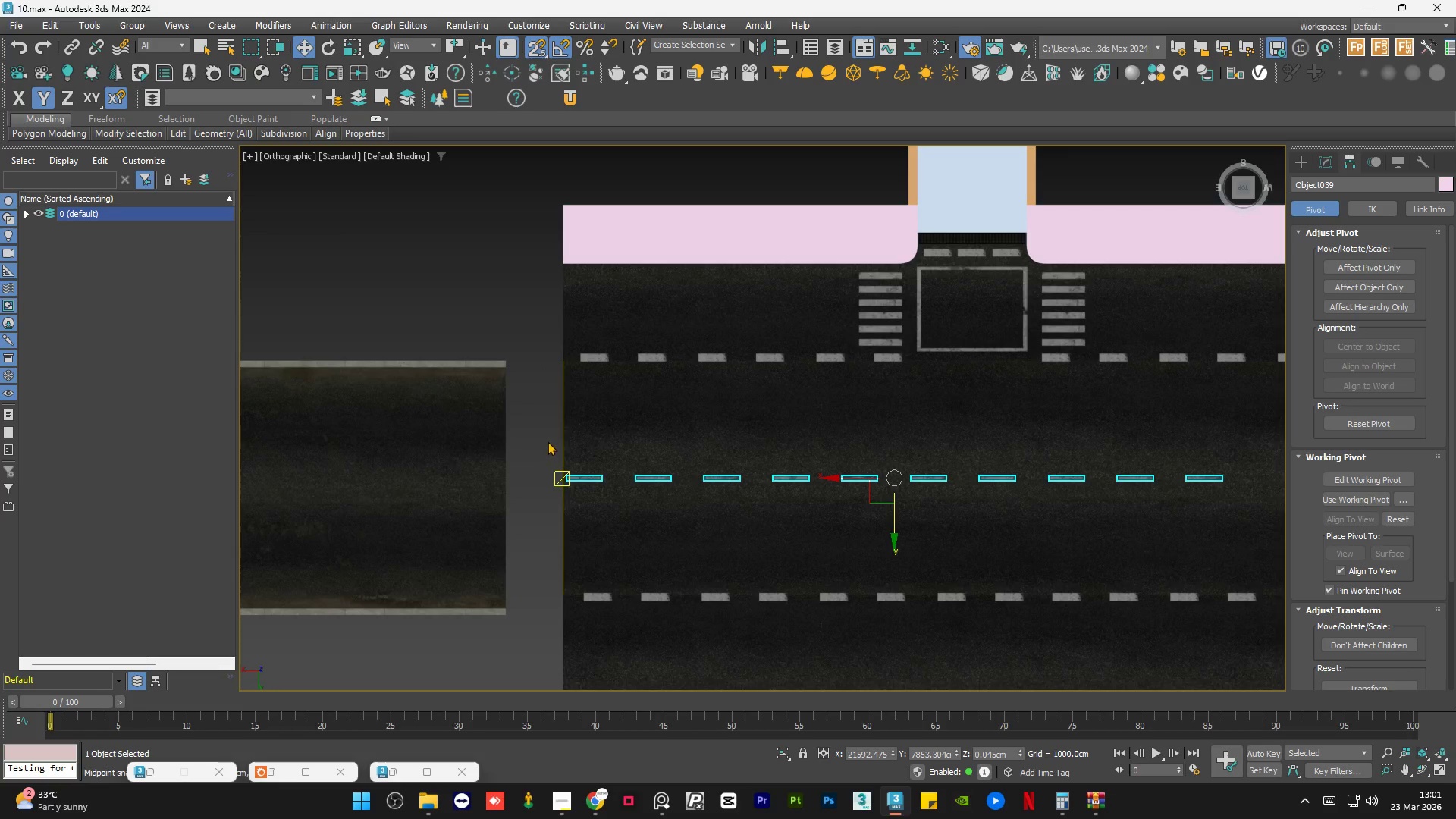 
key(S)
 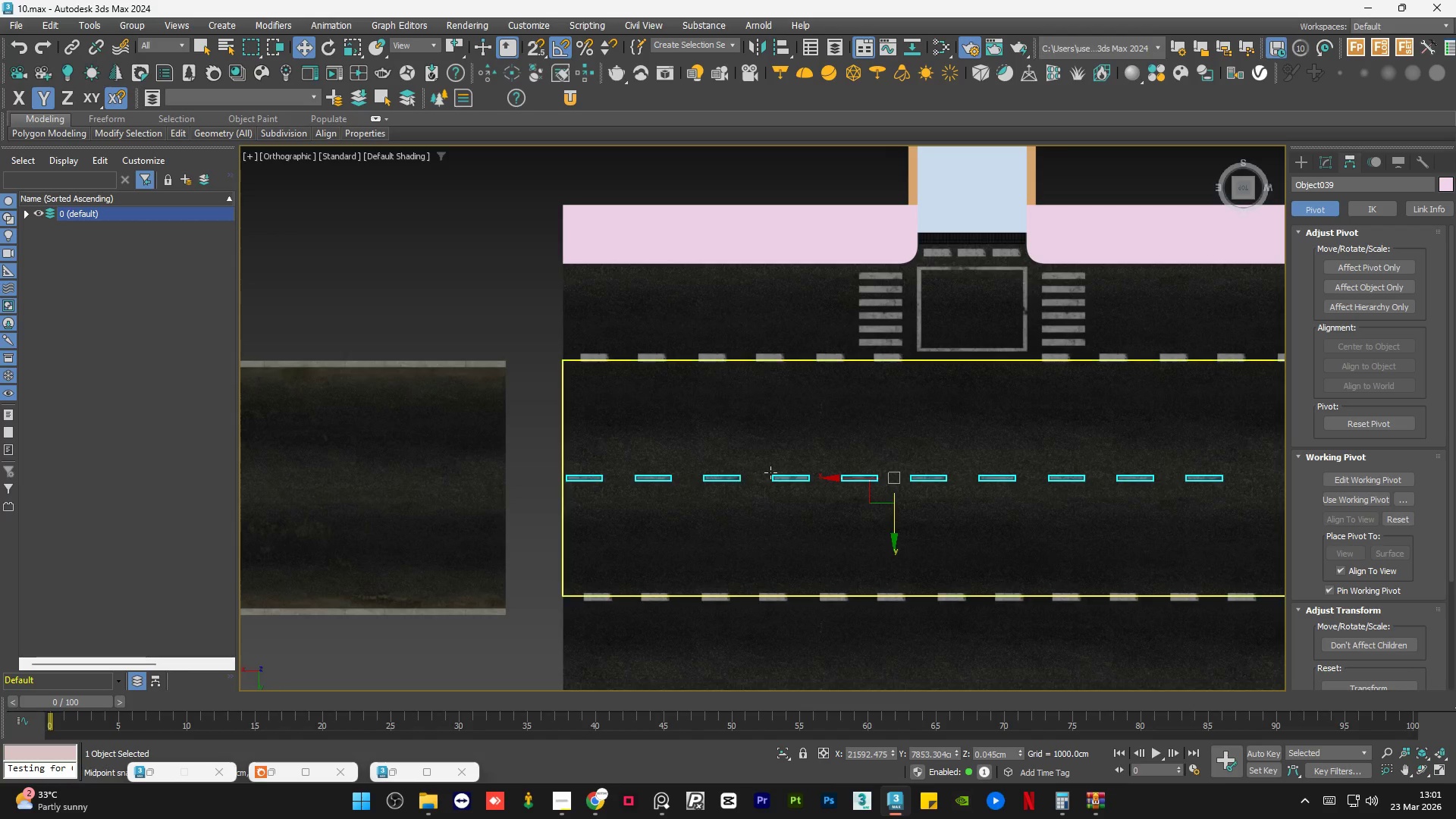 
scroll: coordinate [682, 467], scroll_direction: down, amount: 1.0
 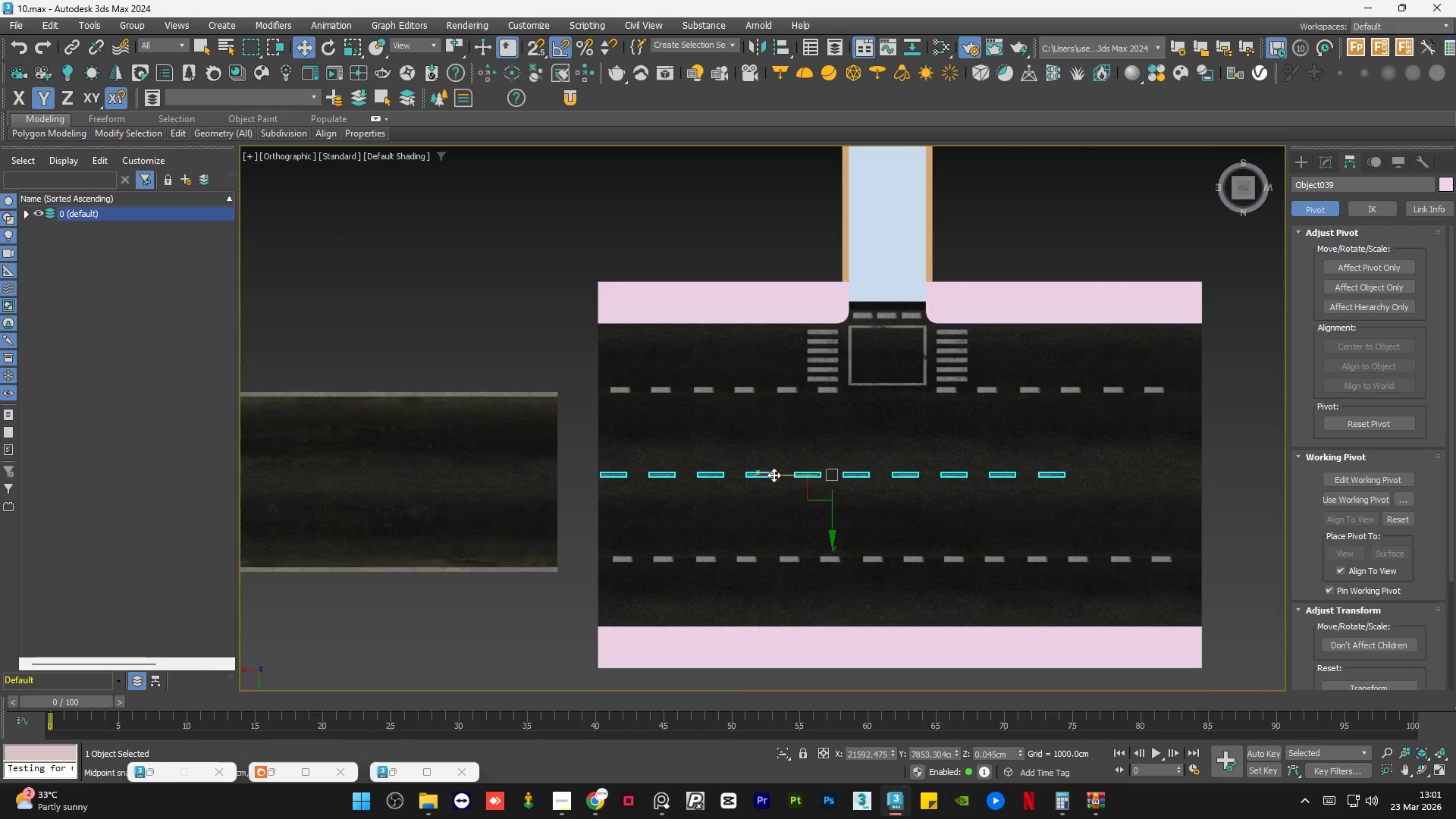 
left_click_drag(start_coordinate=[774, 475], to_coordinate=[836, 472])
 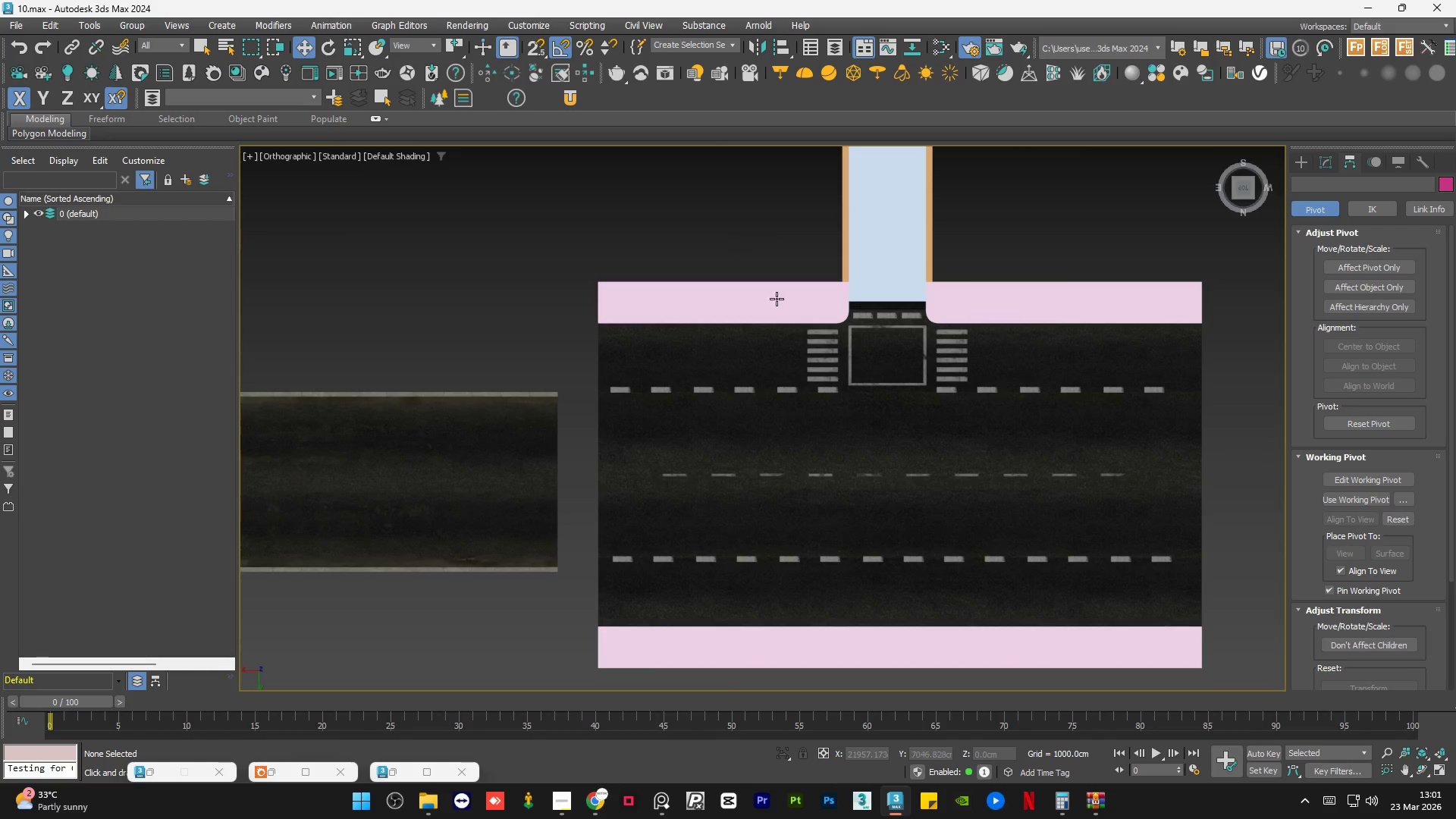 
hold_key(key=AltLeft, duration=0.83)
 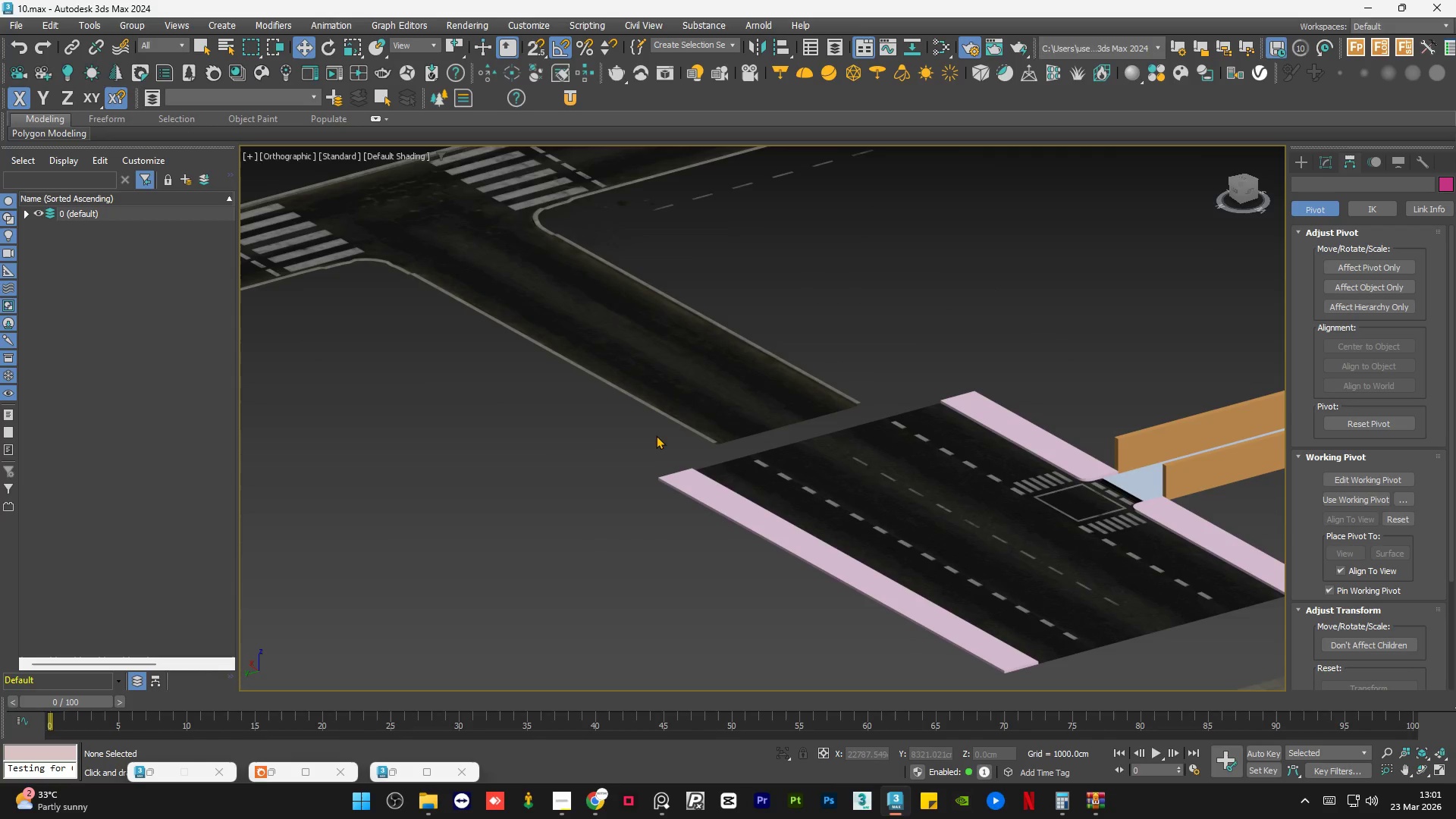 
scroll: coordinate [949, 476], scroll_direction: up, amount: 3.0
 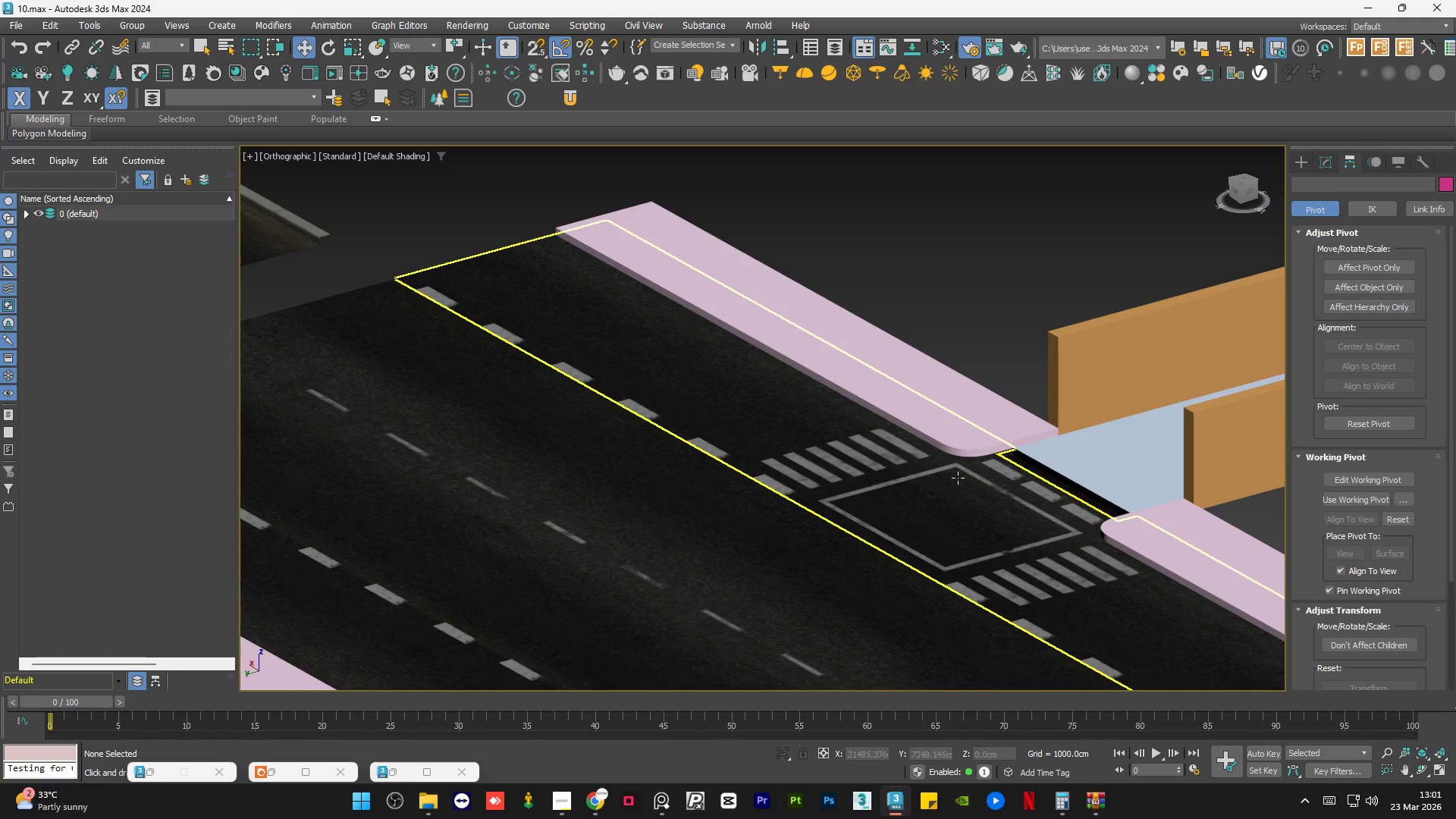 
scroll: coordinate [969, 416], scroll_direction: down, amount: 3.0
 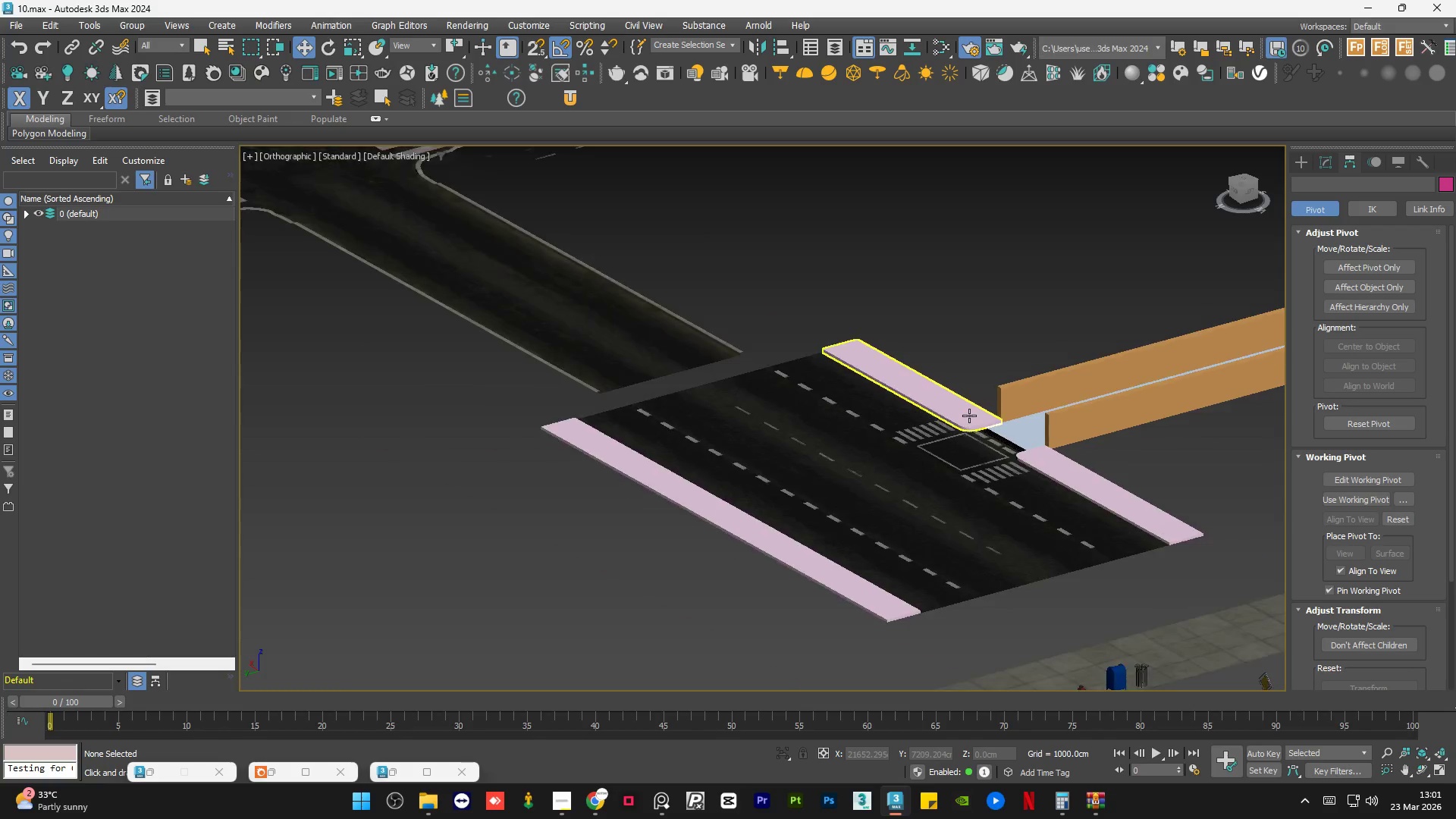 
key(Alt+W)
 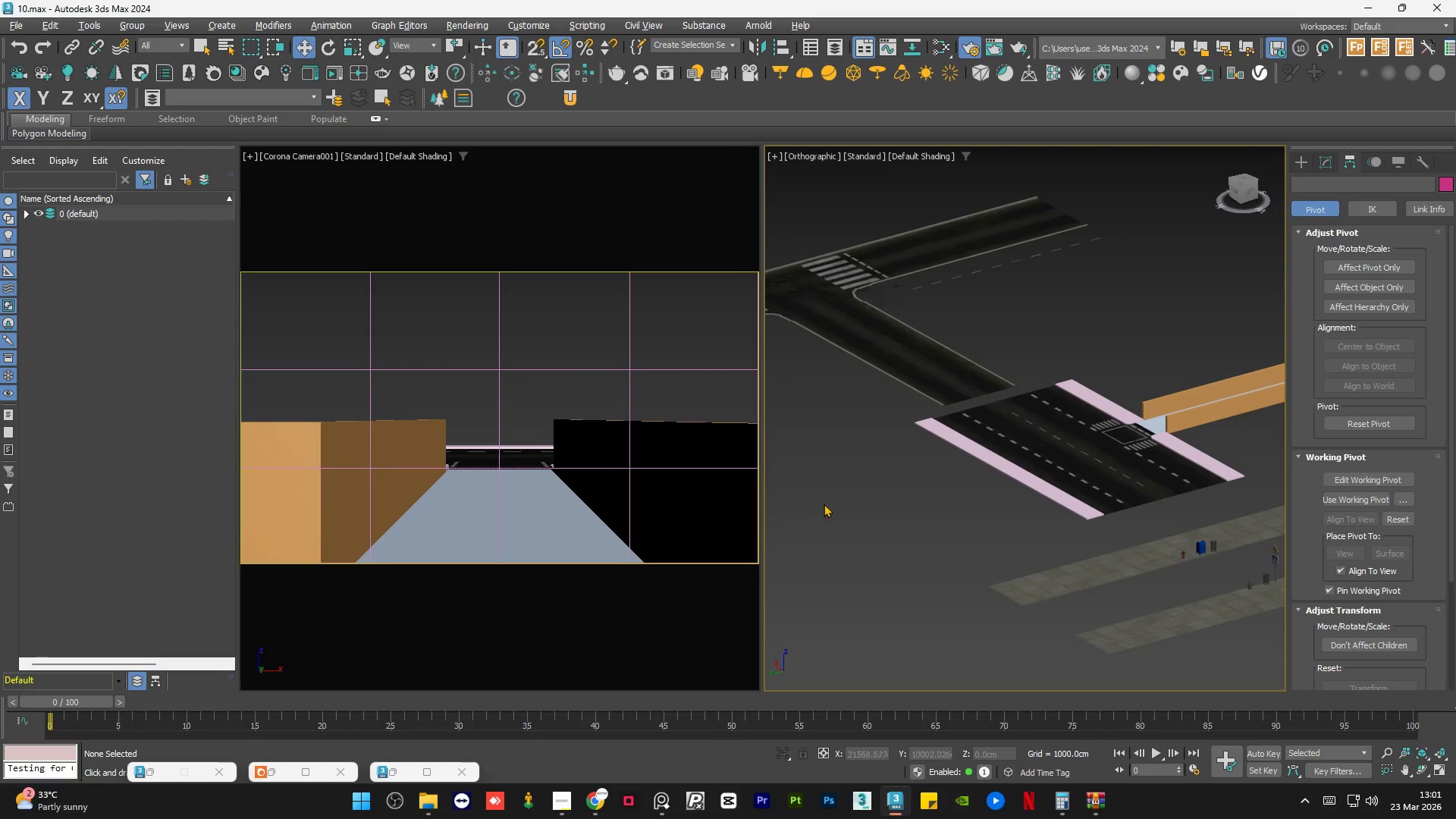 
left_click([833, 494])
 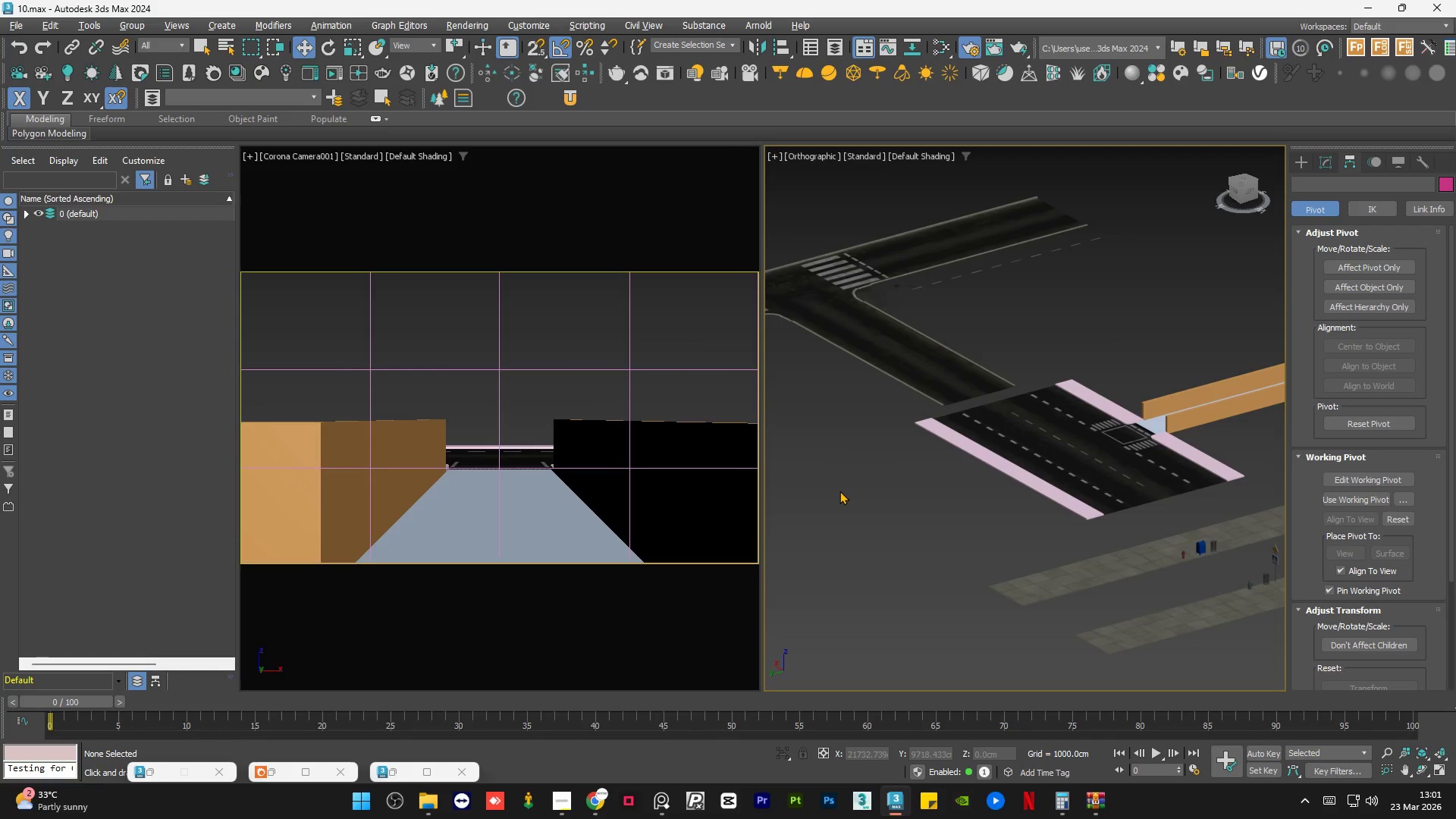 
hold_key(key=AltLeft, duration=1.5)
 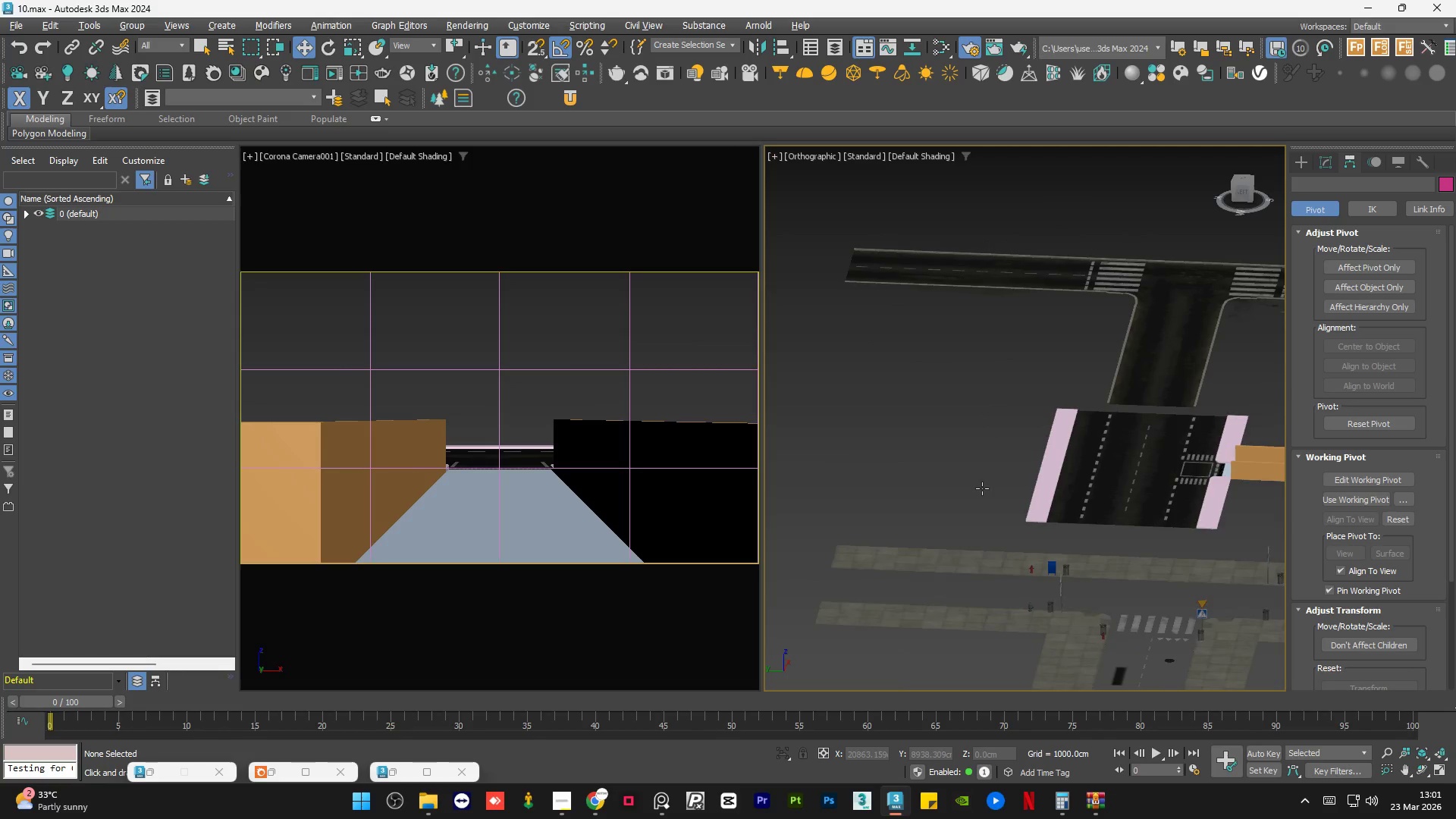 
hold_key(key=AltLeft, duration=0.58)
 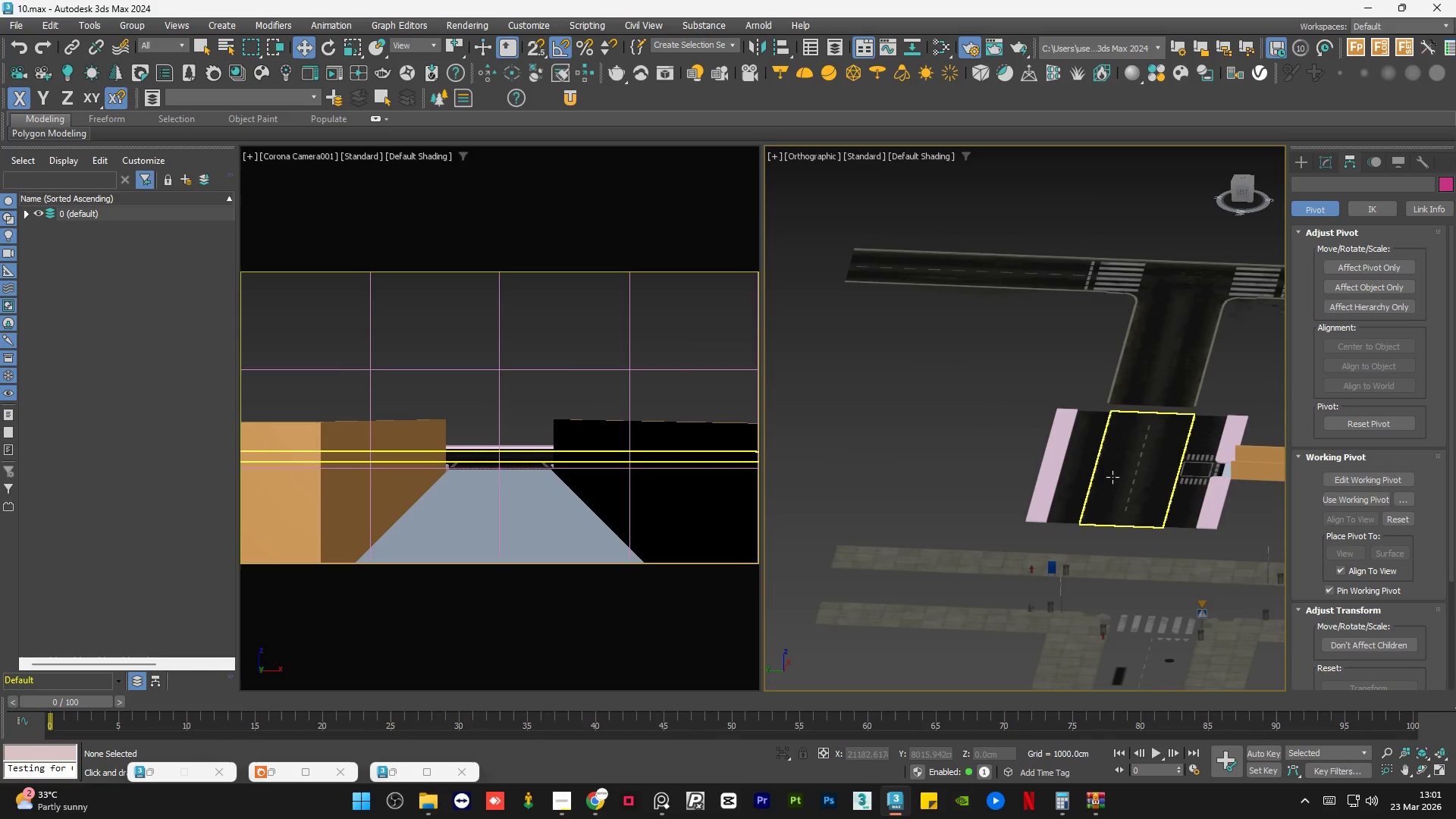 
scroll: coordinate [1090, 485], scroll_direction: up, amount: 5.0
 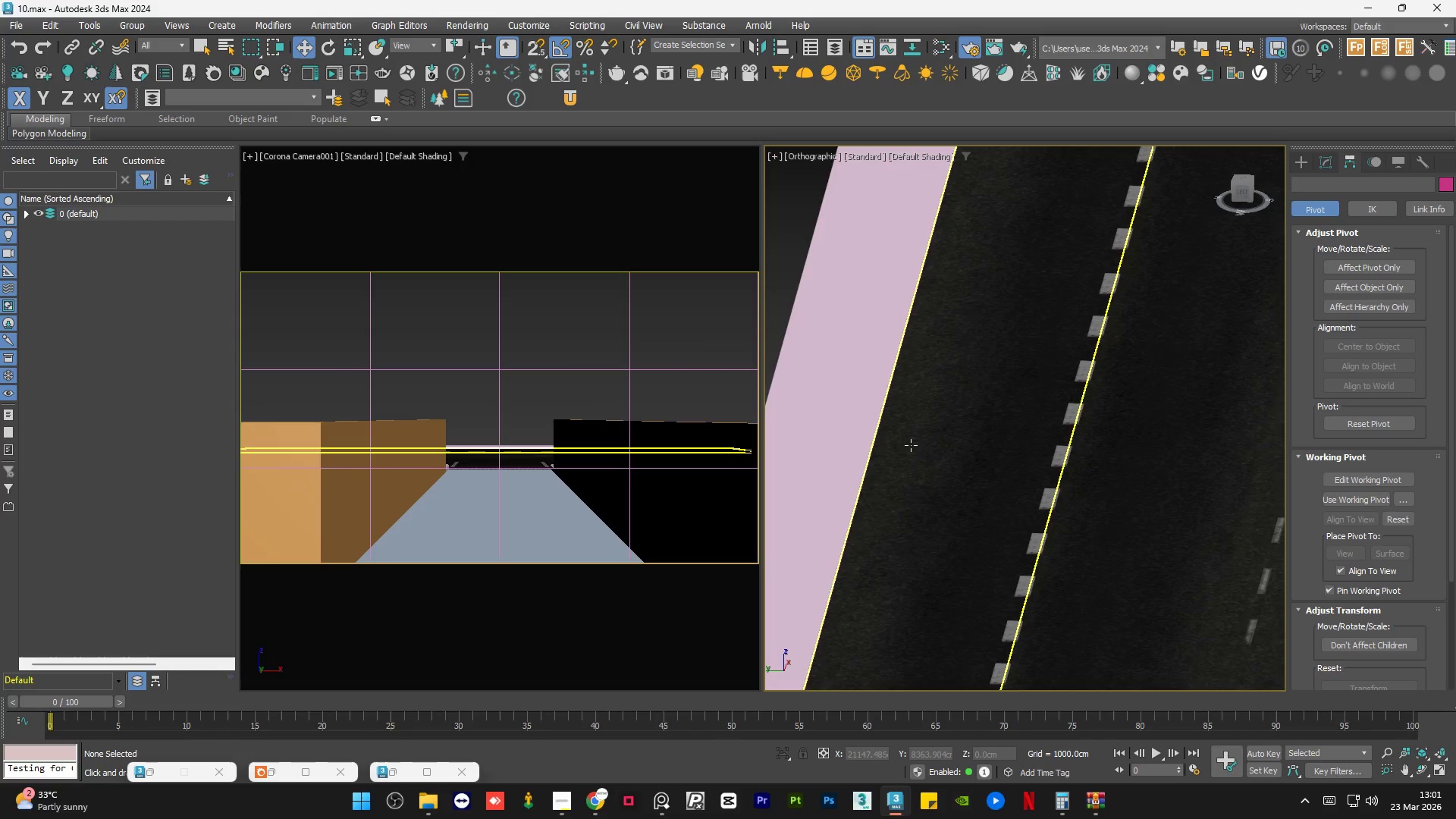 
scroll: coordinate [912, 445], scroll_direction: down, amount: 2.0
 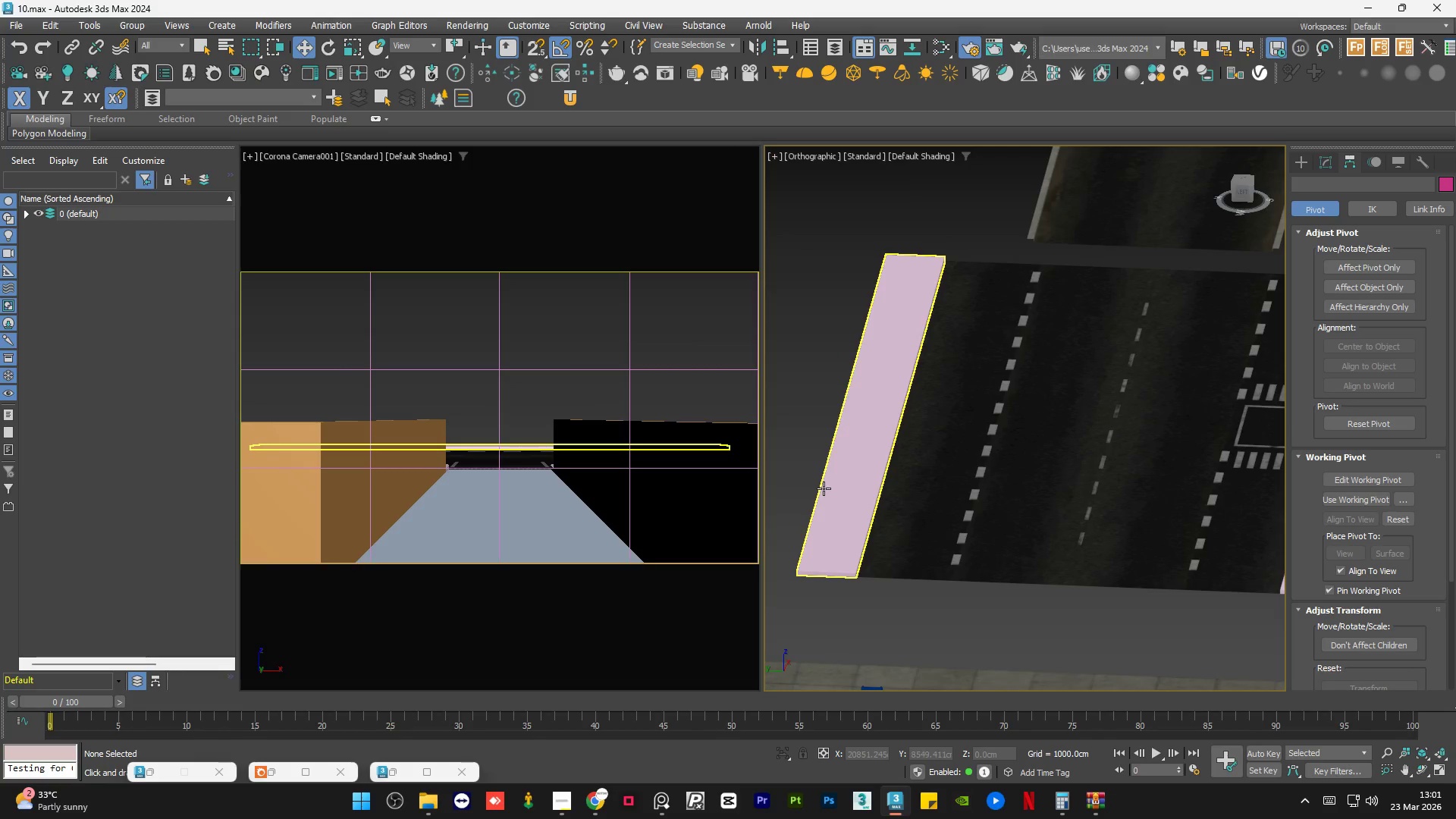 
hold_key(key=AltLeft, duration=1.16)
 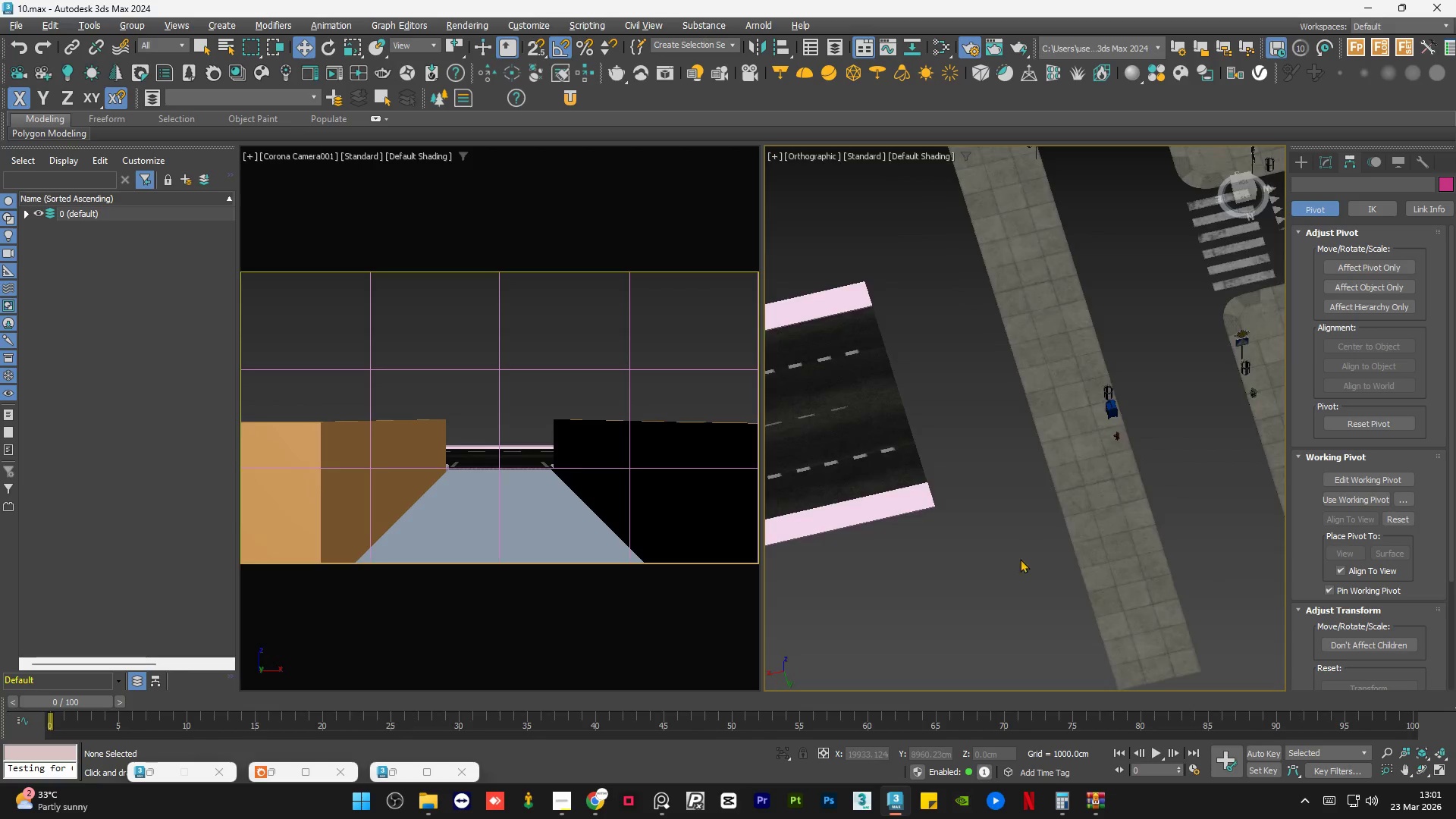 
scroll: coordinate [826, 489], scroll_direction: down, amount: 2.0
 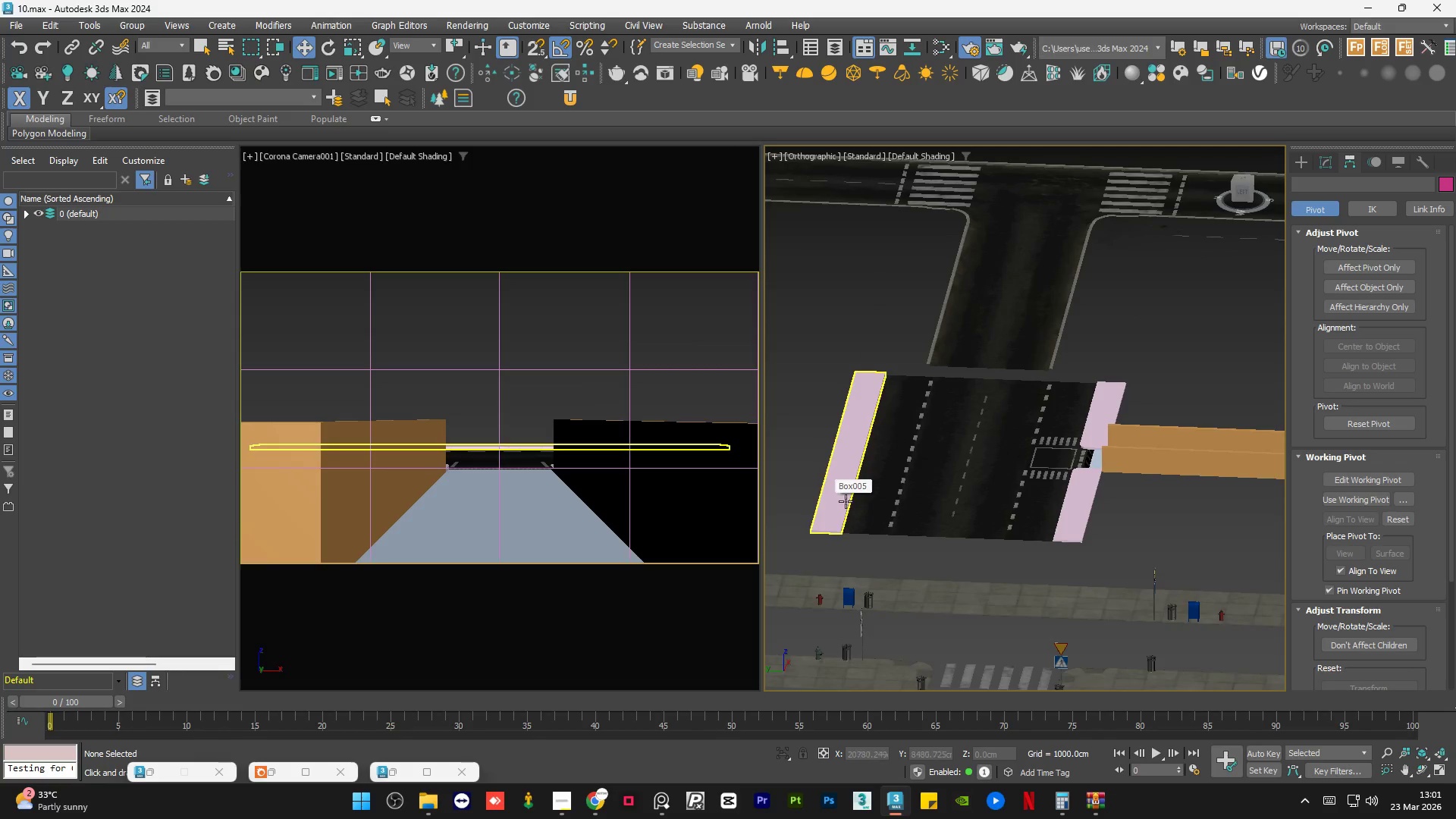 
hold_key(key=AltLeft, duration=1.03)
 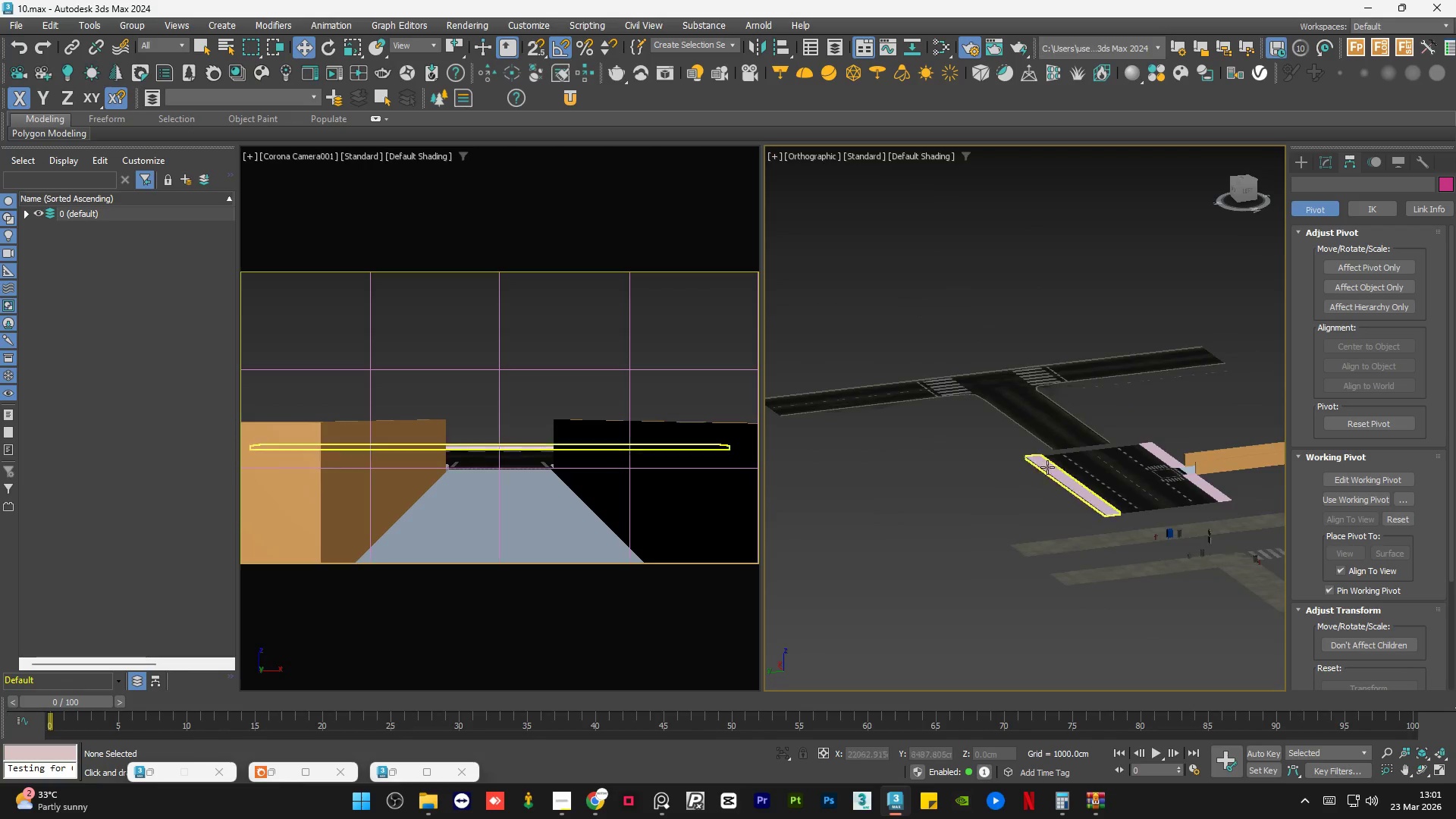 
scroll: coordinate [1069, 548], scroll_direction: down, amount: 2.0
 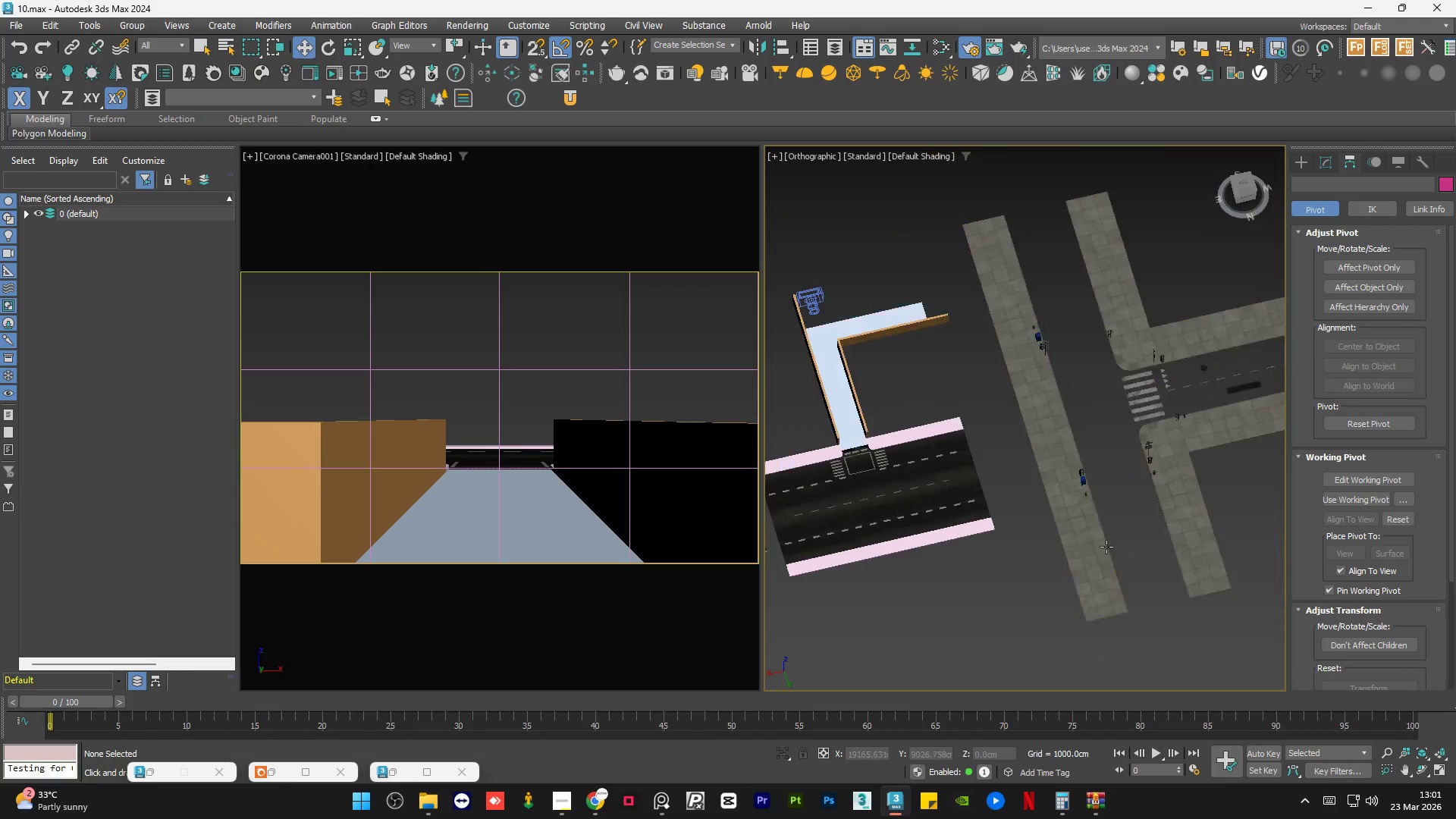 
hold_key(key=AltLeft, duration=0.42)
 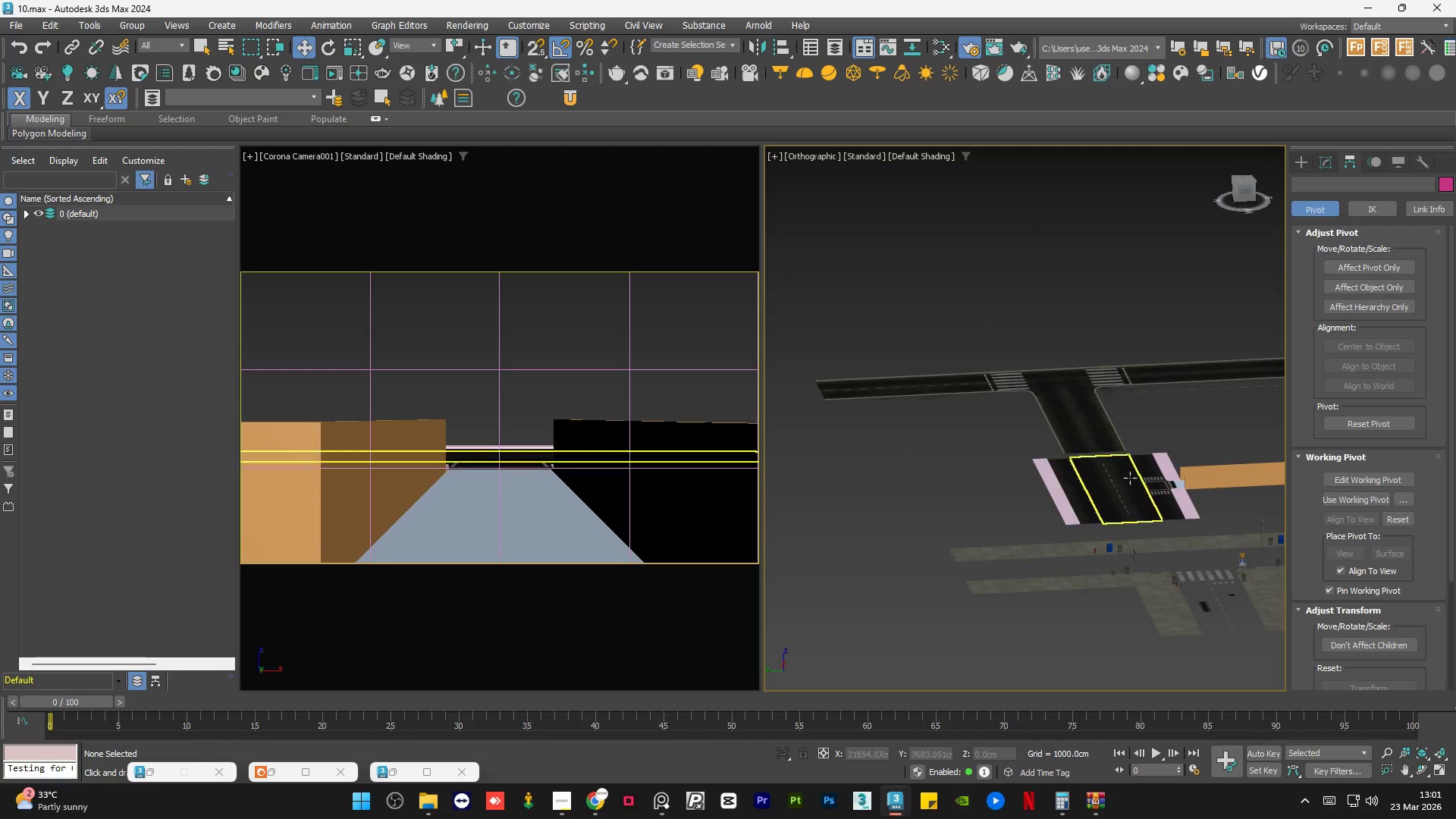 
scroll: coordinate [1183, 463], scroll_direction: up, amount: 6.0
 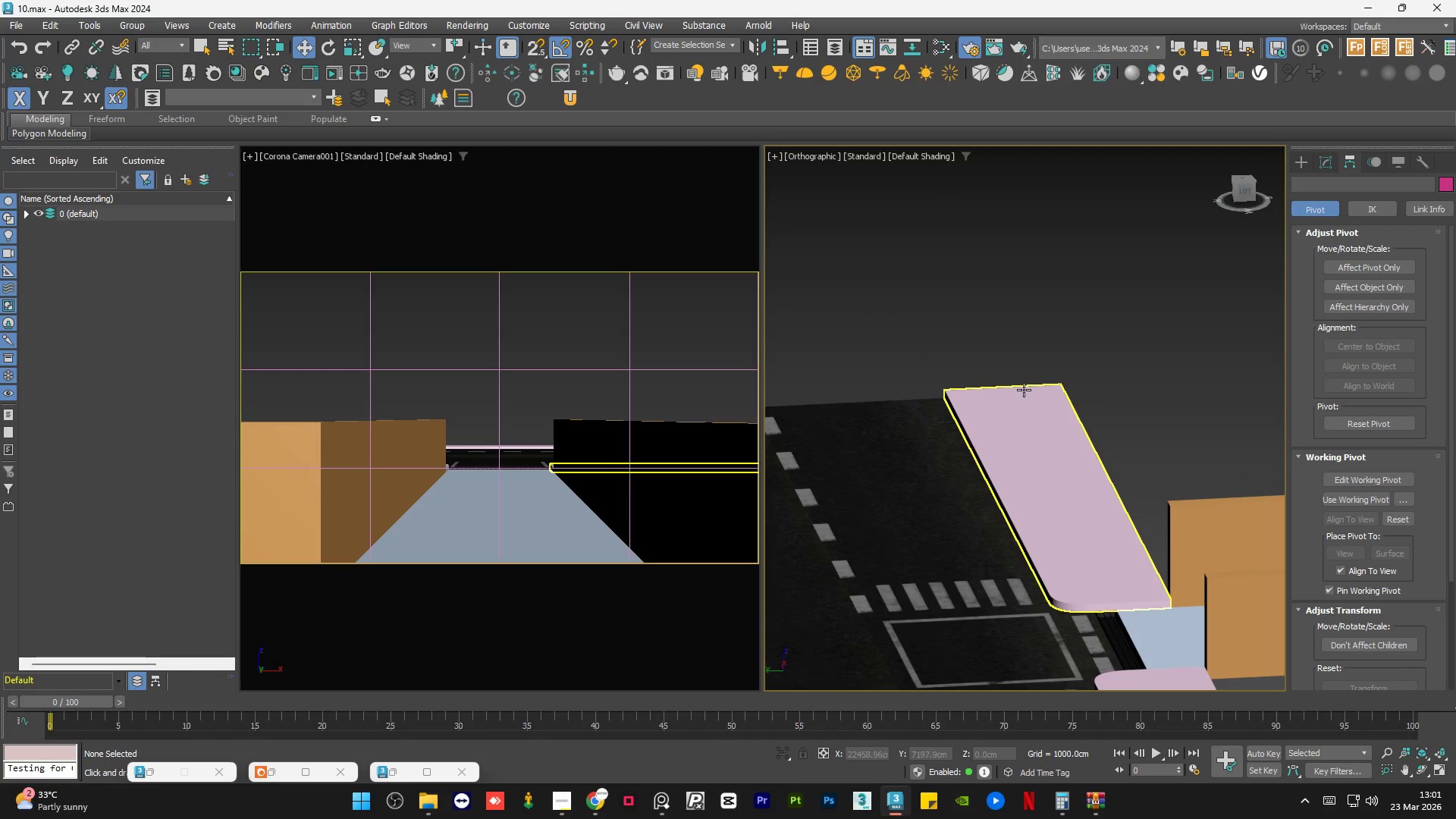 
left_click([1085, 320])
 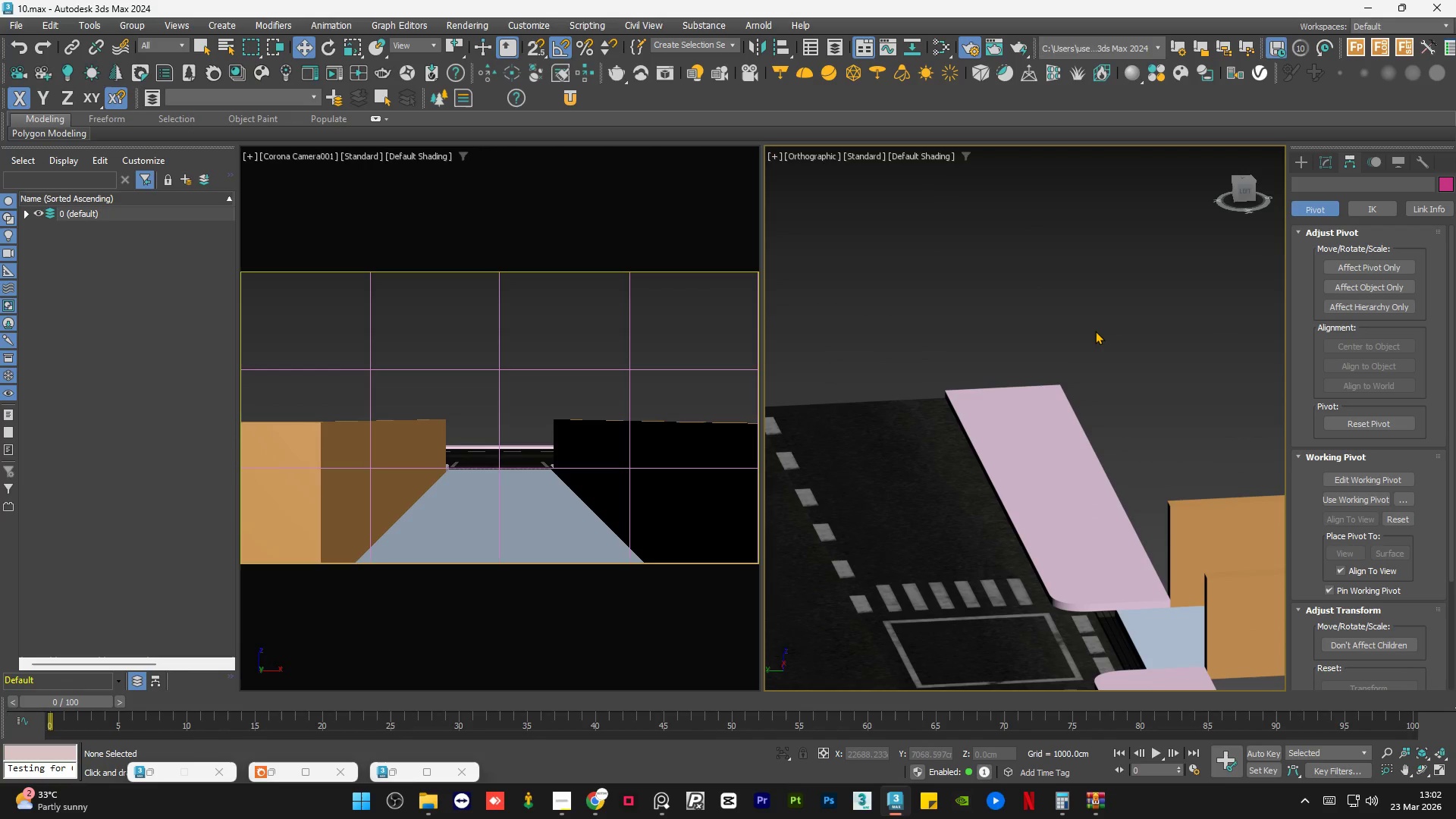 
wait(5.05)
 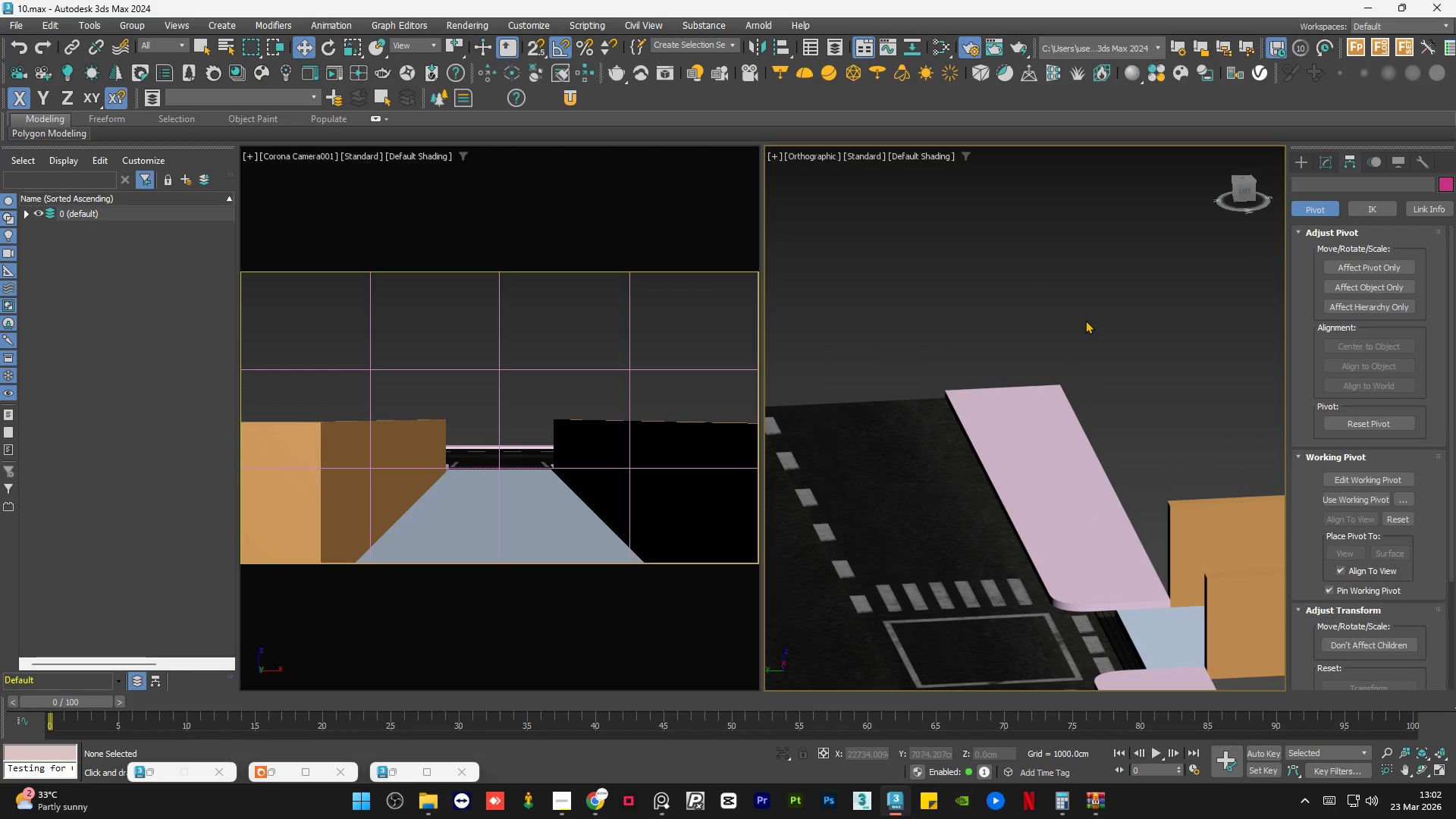 
scroll: coordinate [1024, 391], scroll_direction: down, amount: 1.0
 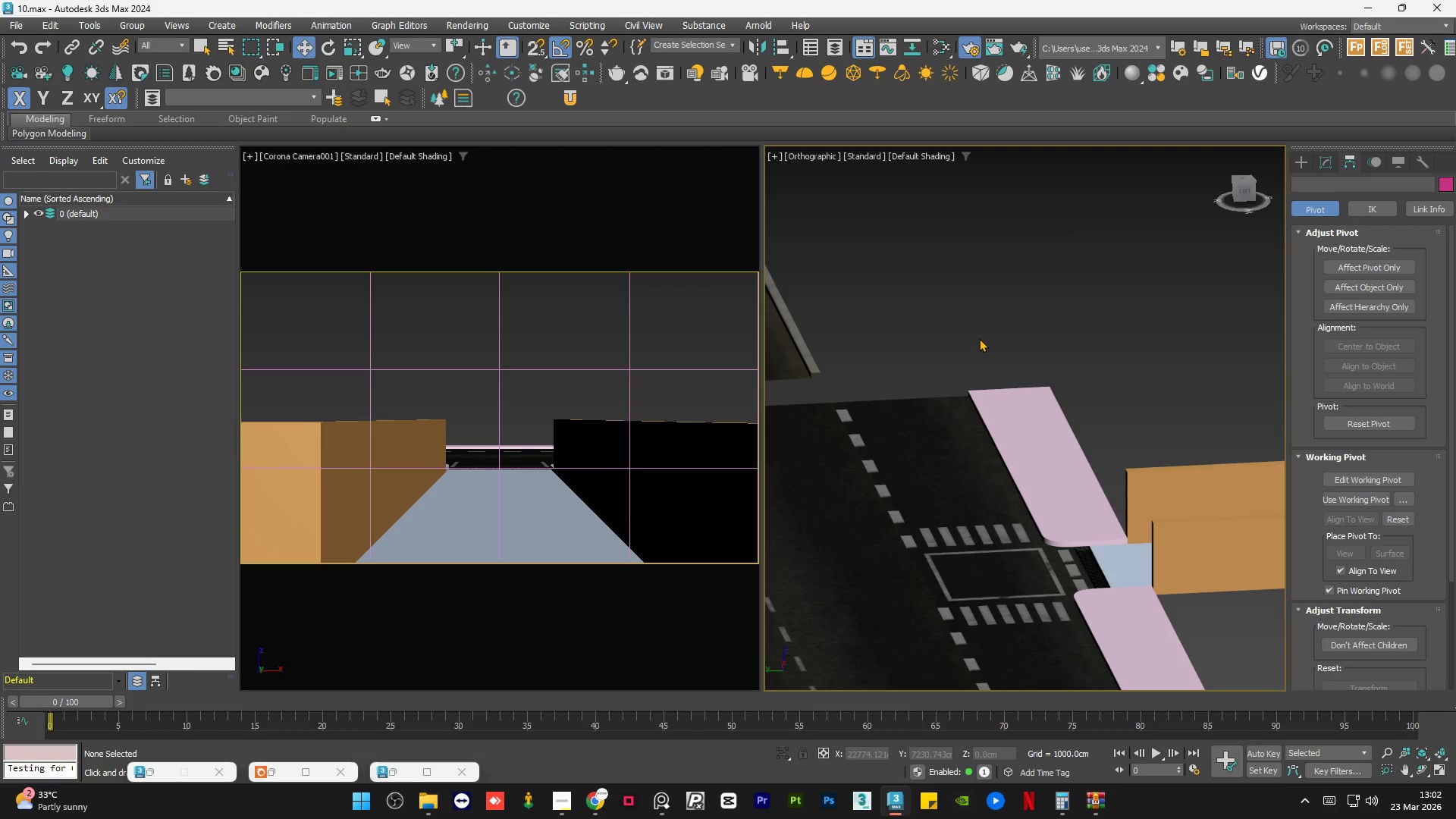 
left_click([979, 338])
 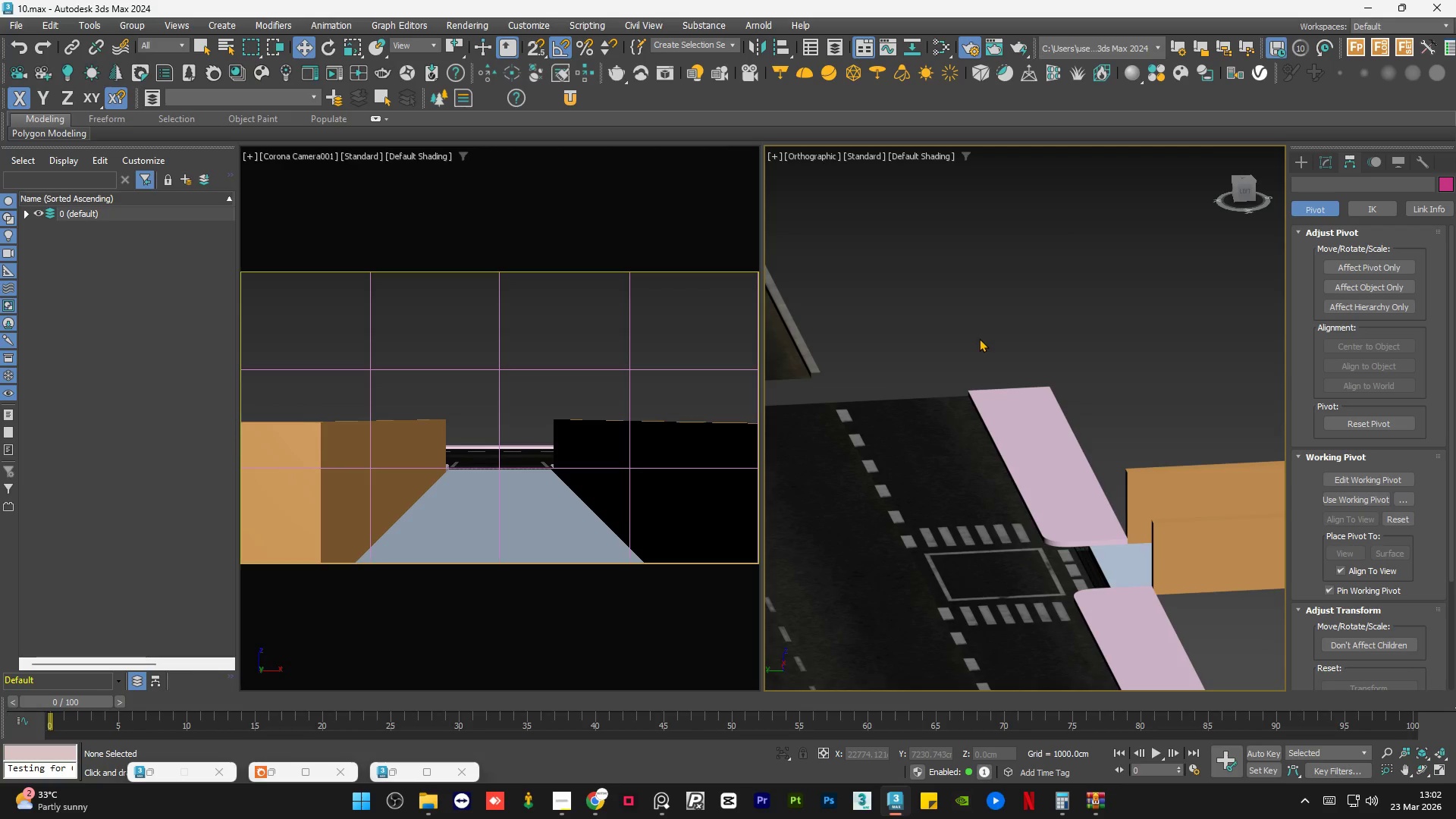 
scroll: coordinate [988, 350], scroll_direction: down, amount: 3.0
 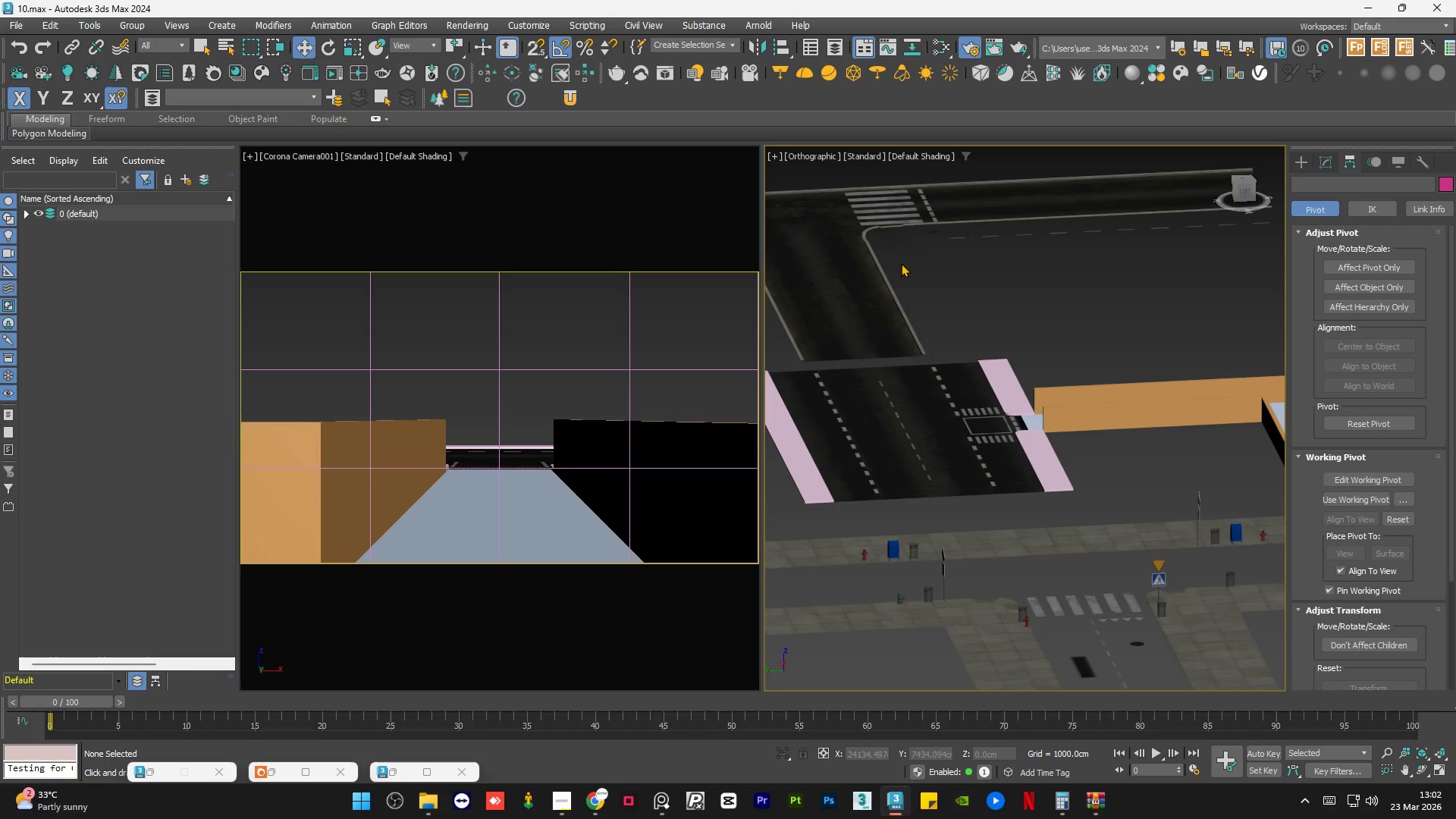 
scroll: coordinate [862, 229], scroll_direction: up, amount: 6.0
 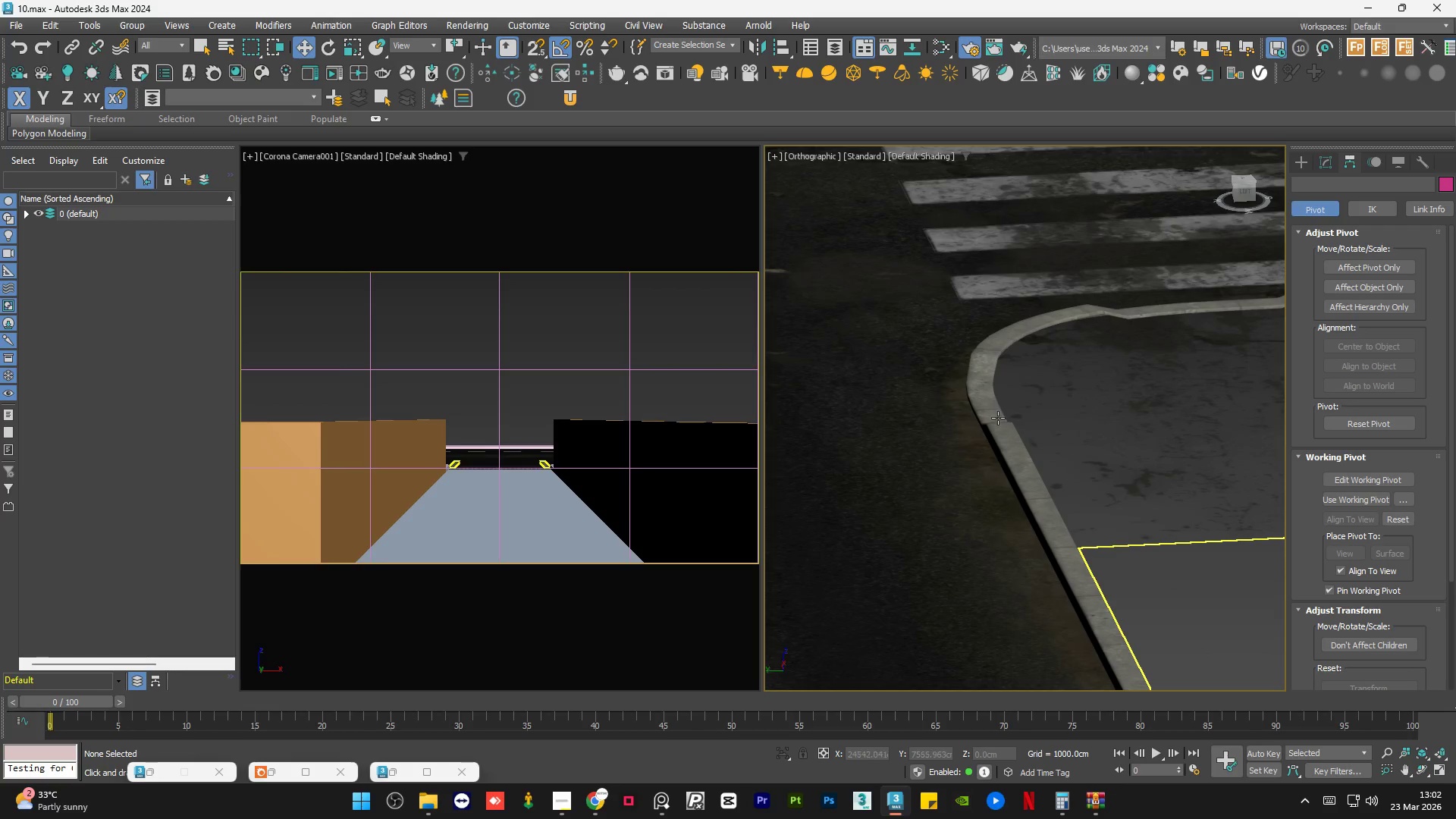 
scroll: coordinate [1097, 395], scroll_direction: down, amount: 5.0
 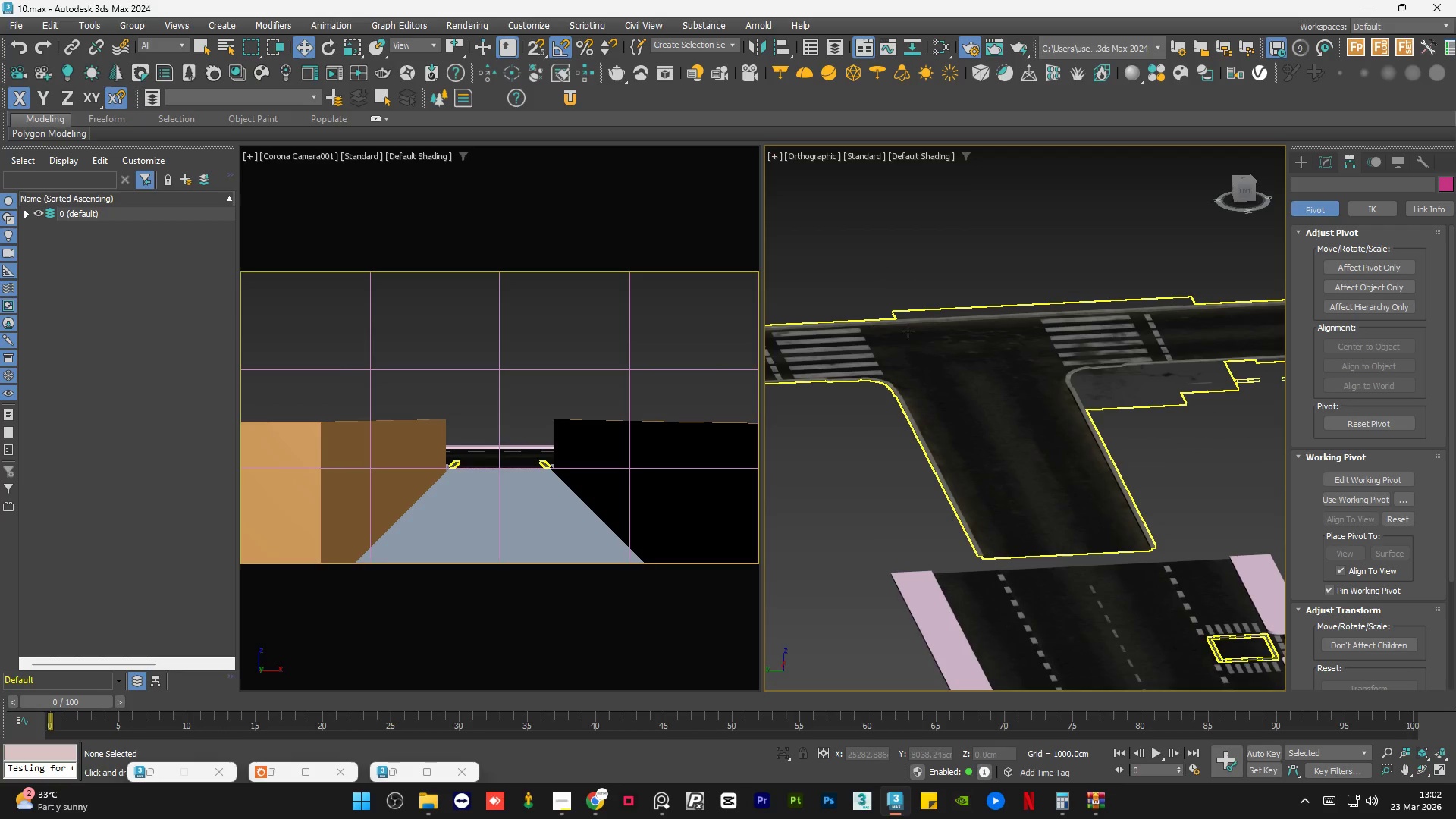 
scroll: coordinate [882, 341], scroll_direction: up, amount: 8.0
 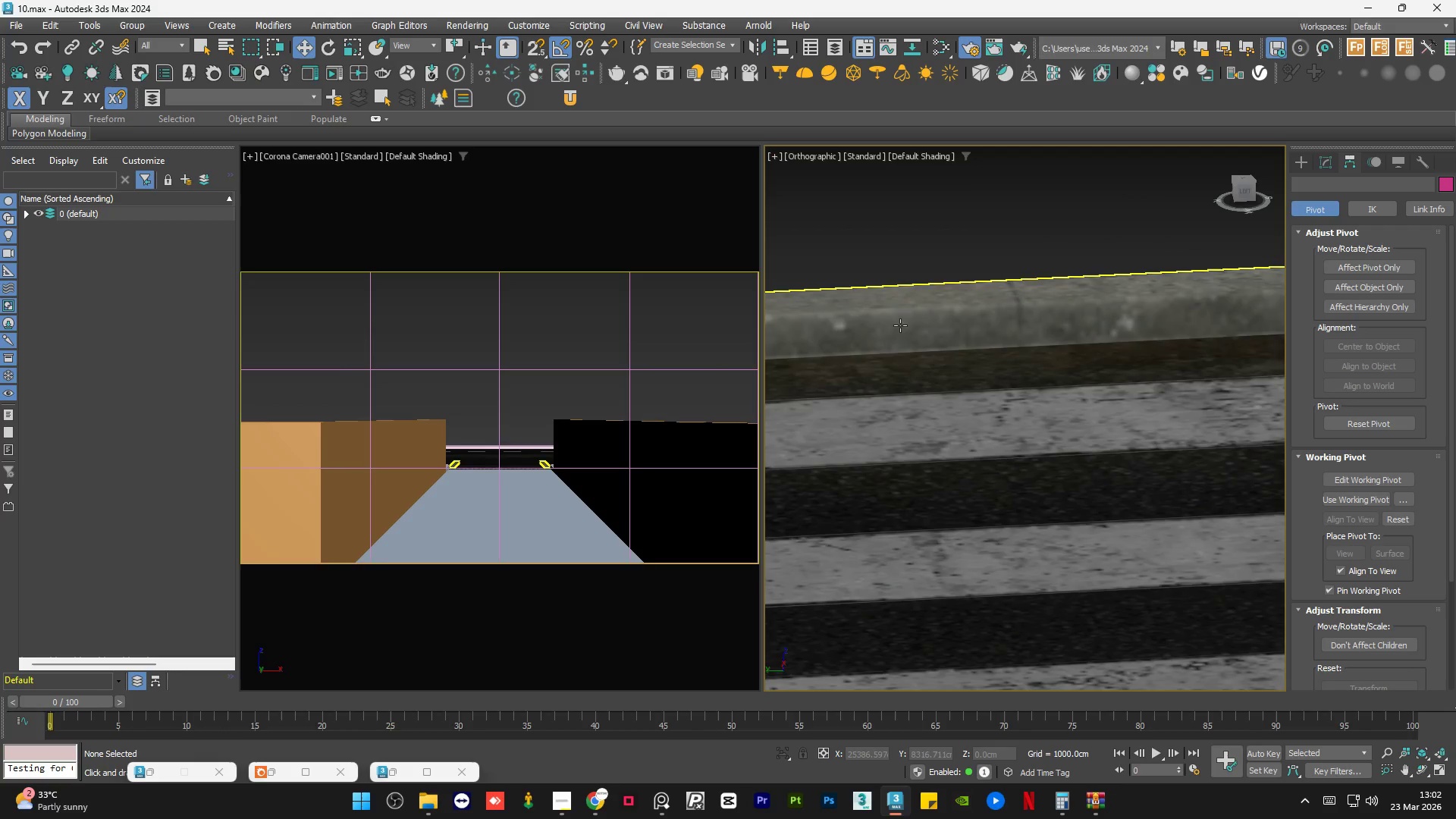 
hold_key(key=AltLeft, duration=0.95)
 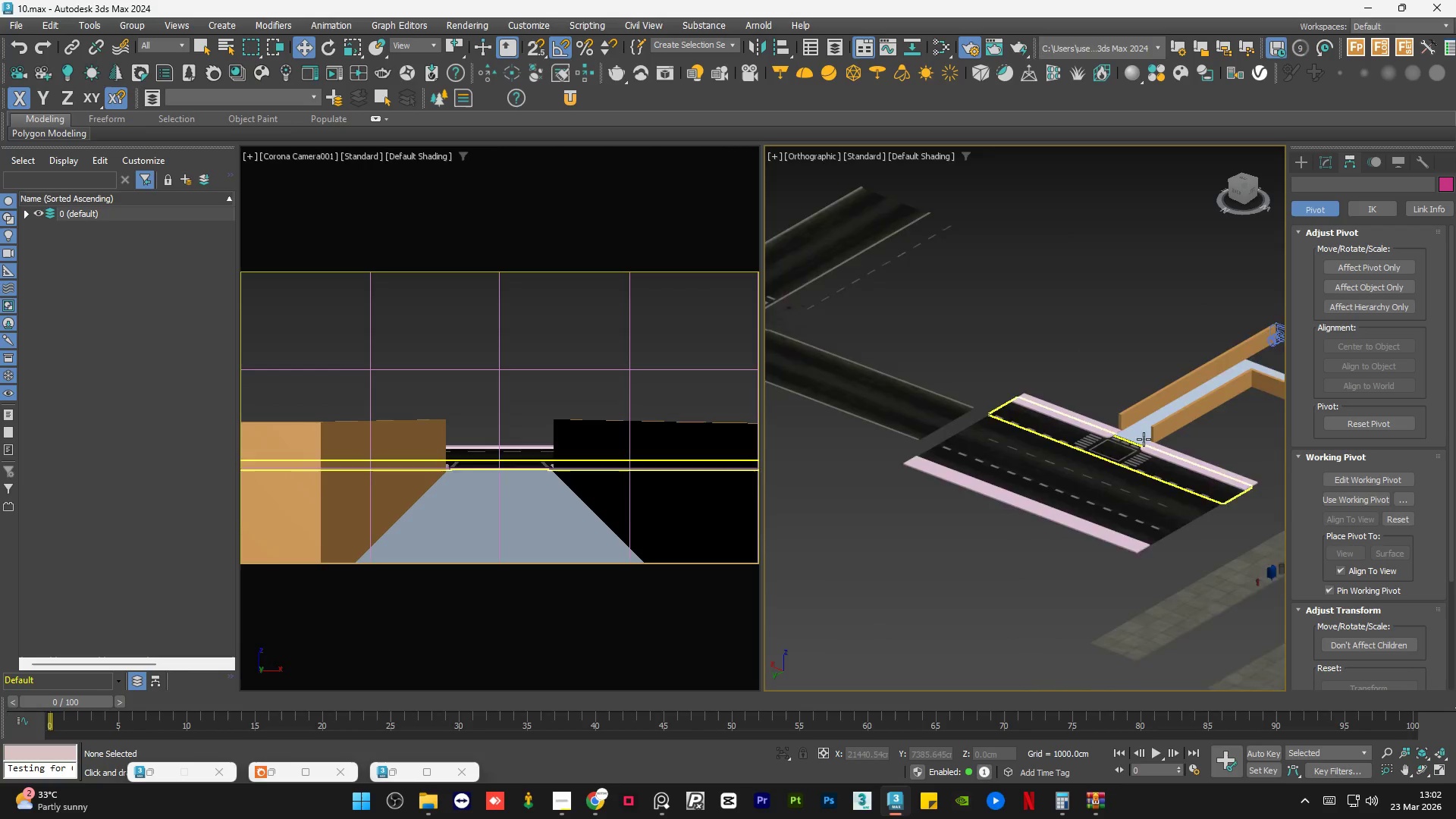 
scroll: coordinate [900, 325], scroll_direction: down, amount: 10.0
 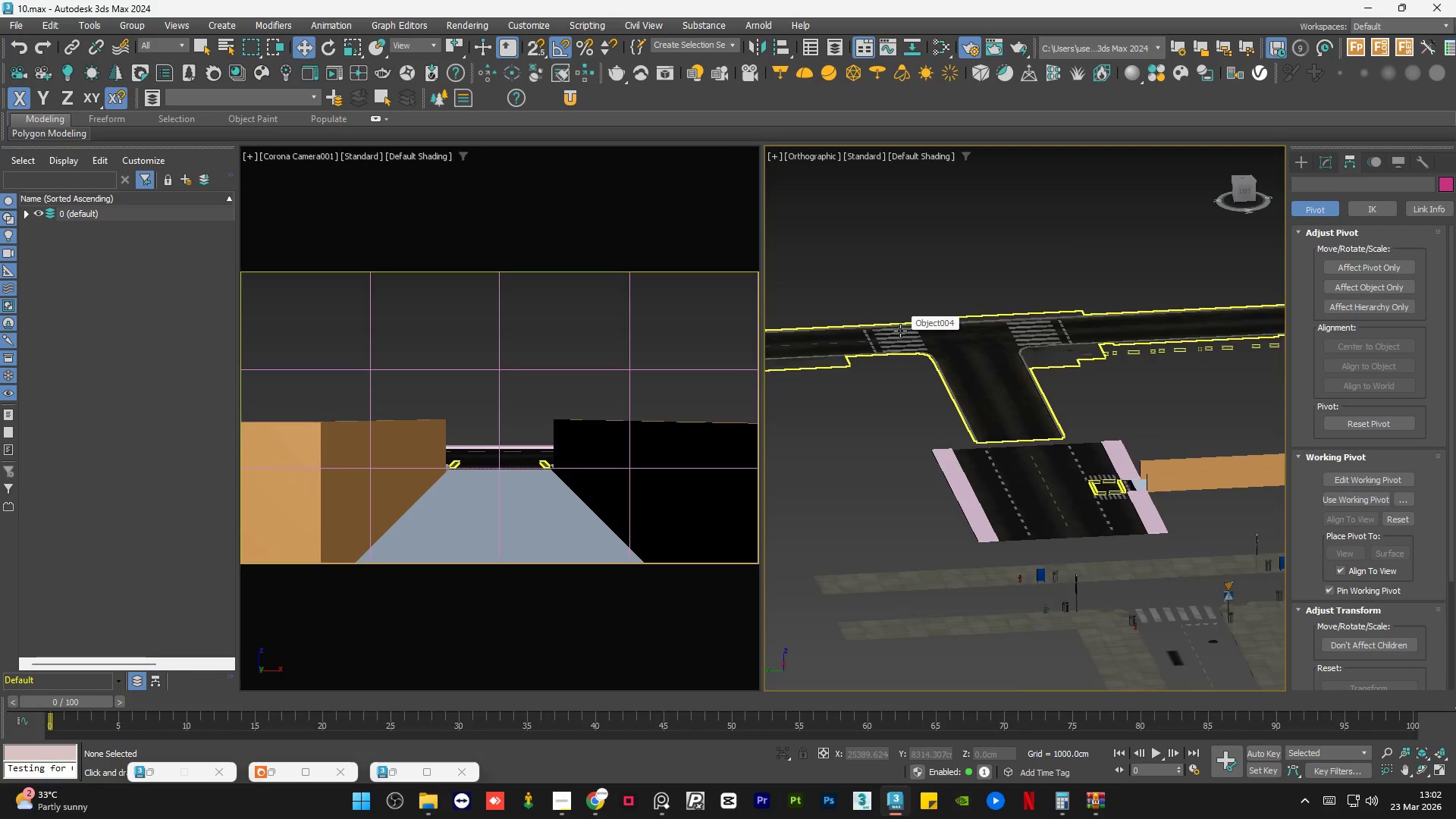 
scroll: coordinate [1010, 444], scroll_direction: up, amount: 13.0
 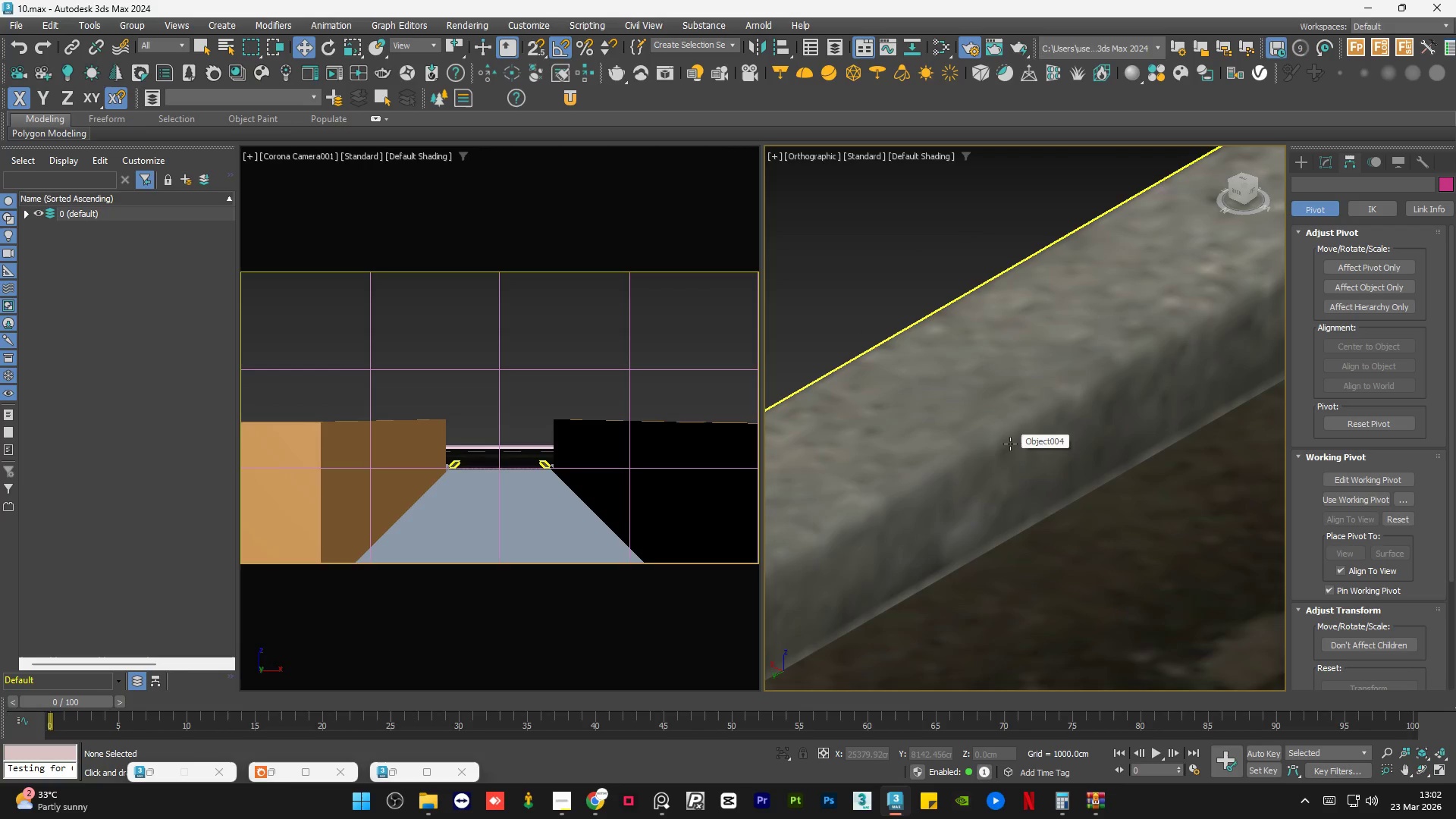 
key(F4)
 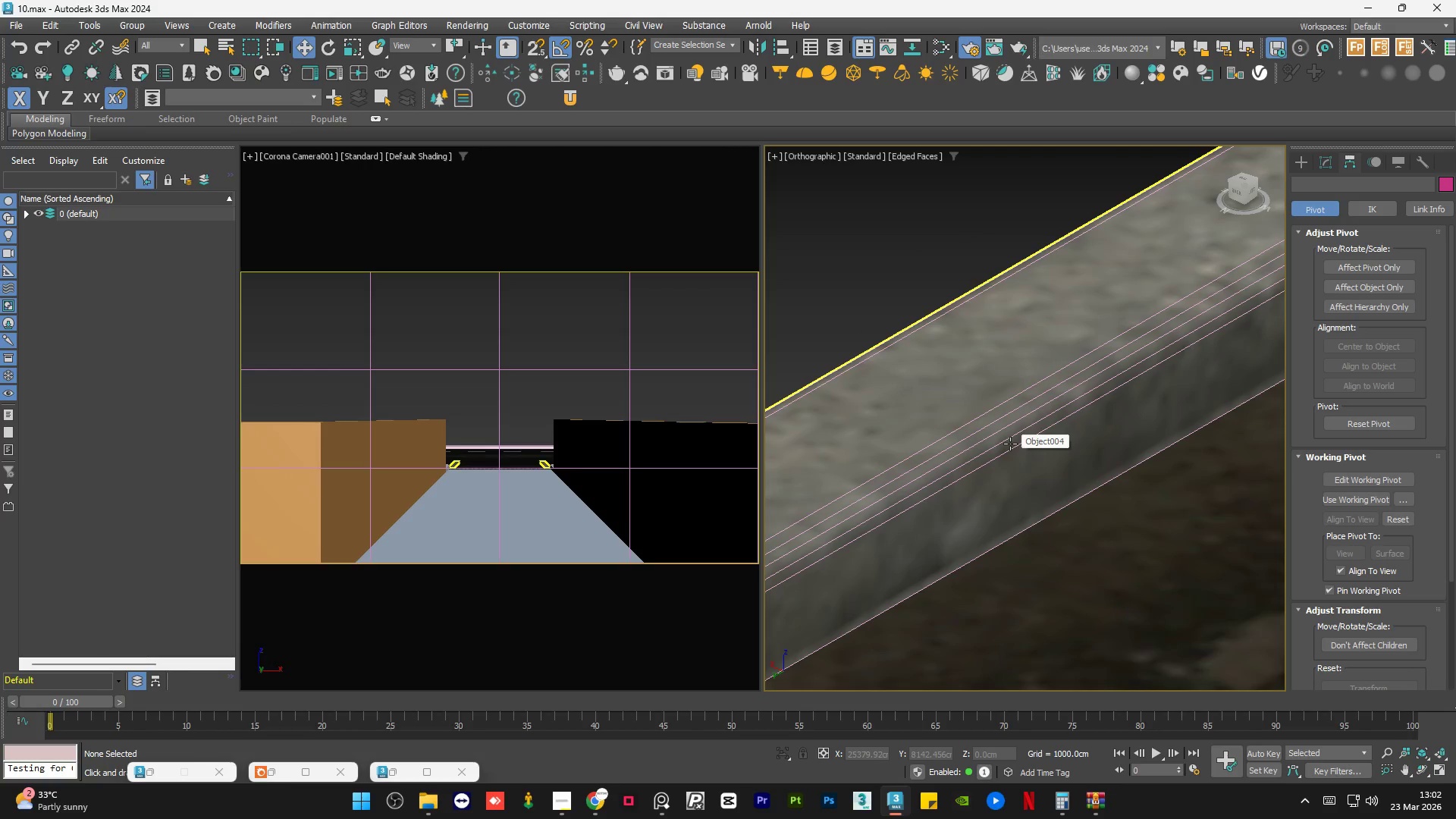 
key(F4)
 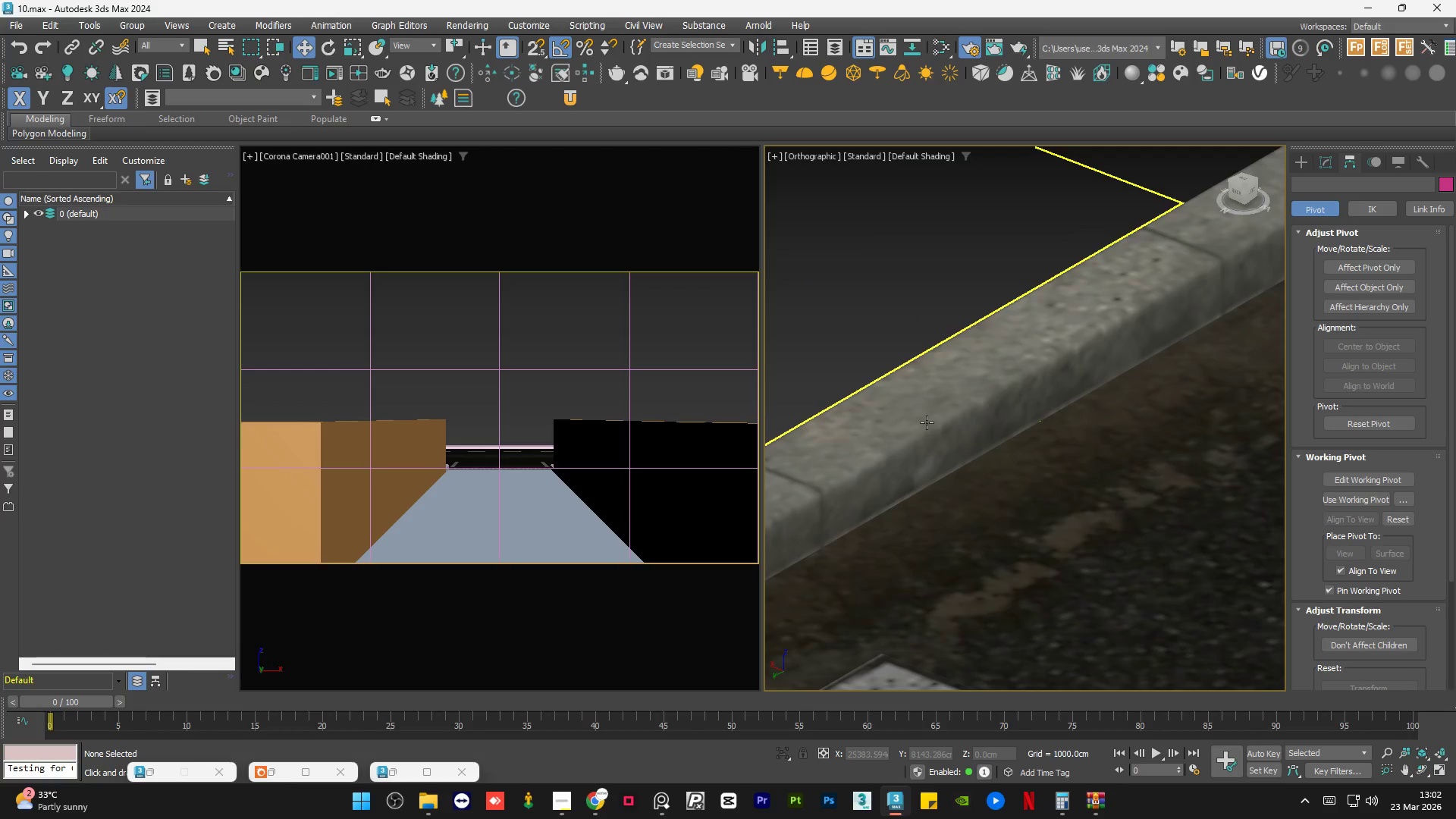 
scroll: coordinate [927, 422], scroll_direction: down, amount: 2.0
 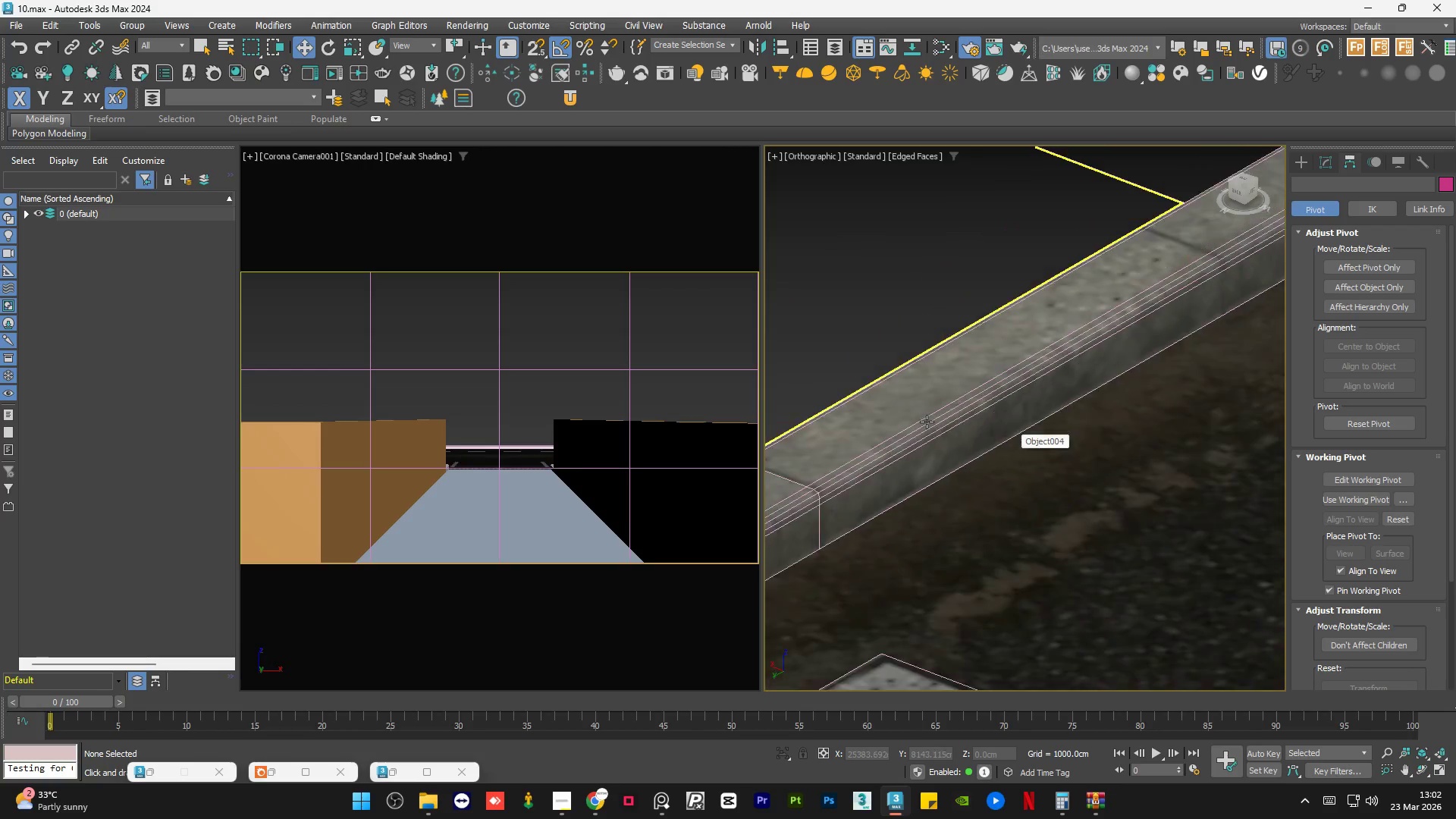 
hold_key(key=AltLeft, duration=0.8)
 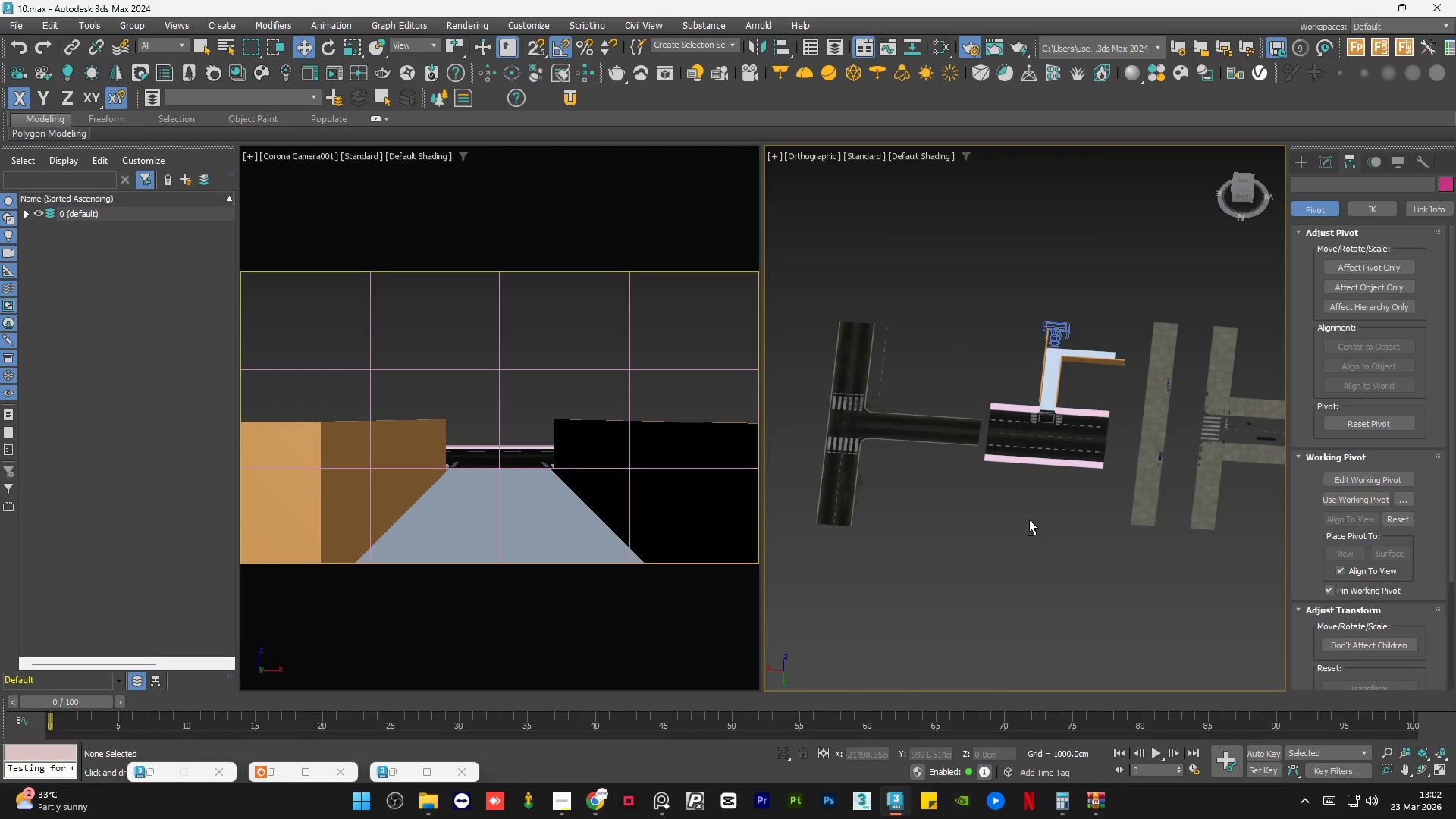 
scroll: coordinate [899, 432], scroll_direction: down, amount: 14.0
 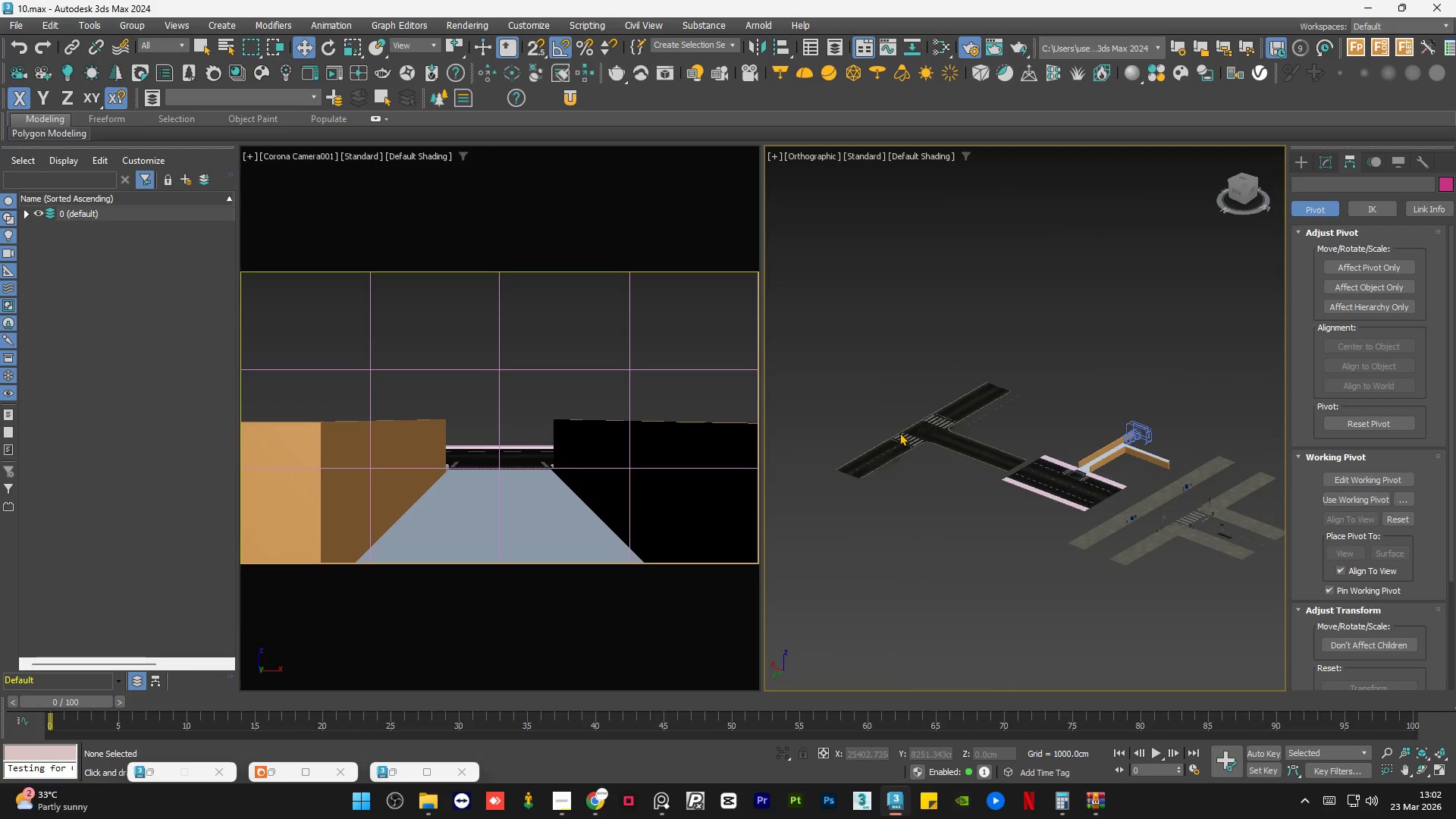 
scroll: coordinate [1029, 519], scroll_direction: up, amount: 1.0
 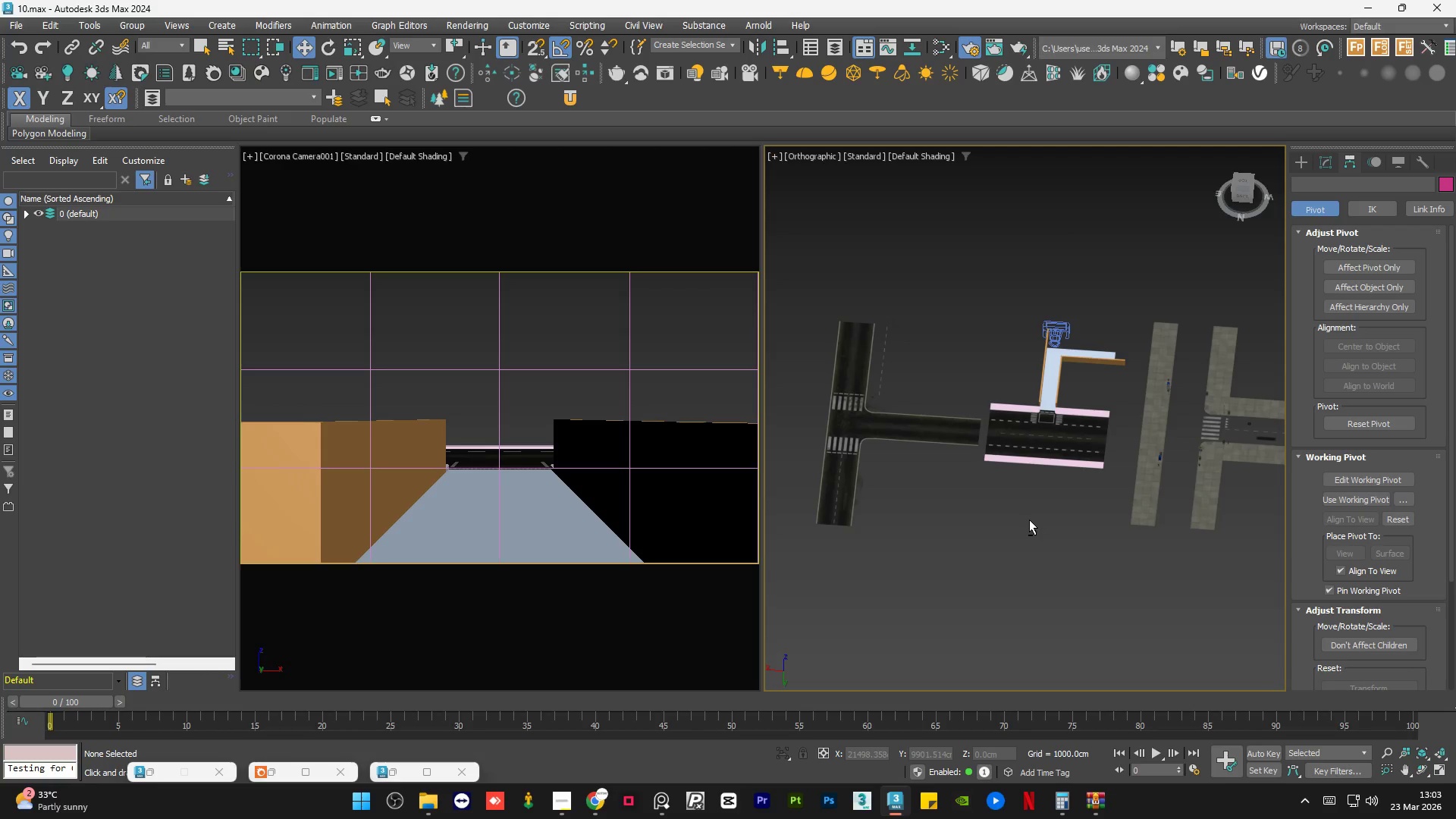 
wait(64.07)
 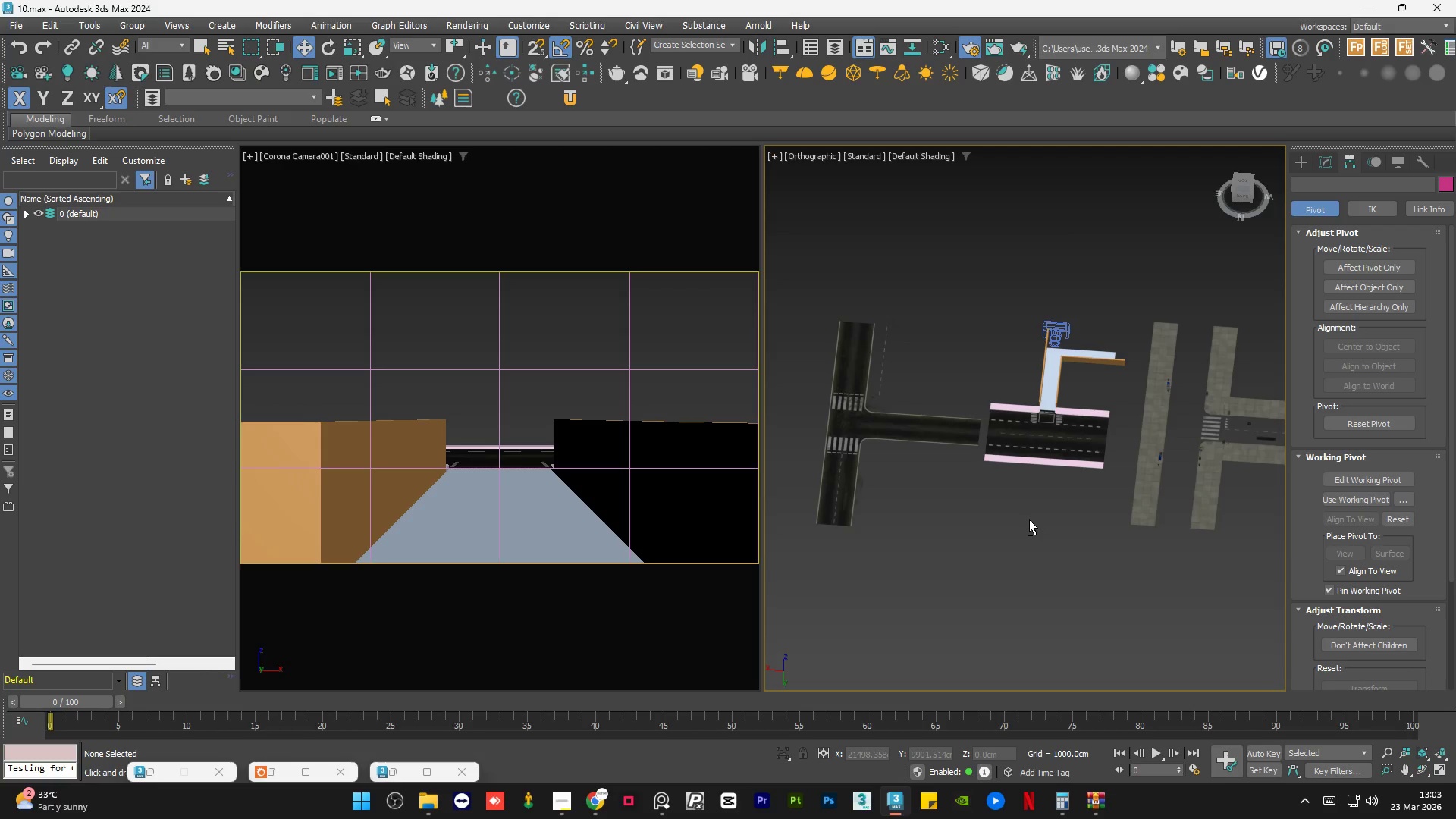 
scroll: coordinate [1029, 420], scroll_direction: up, amount: 6.0
 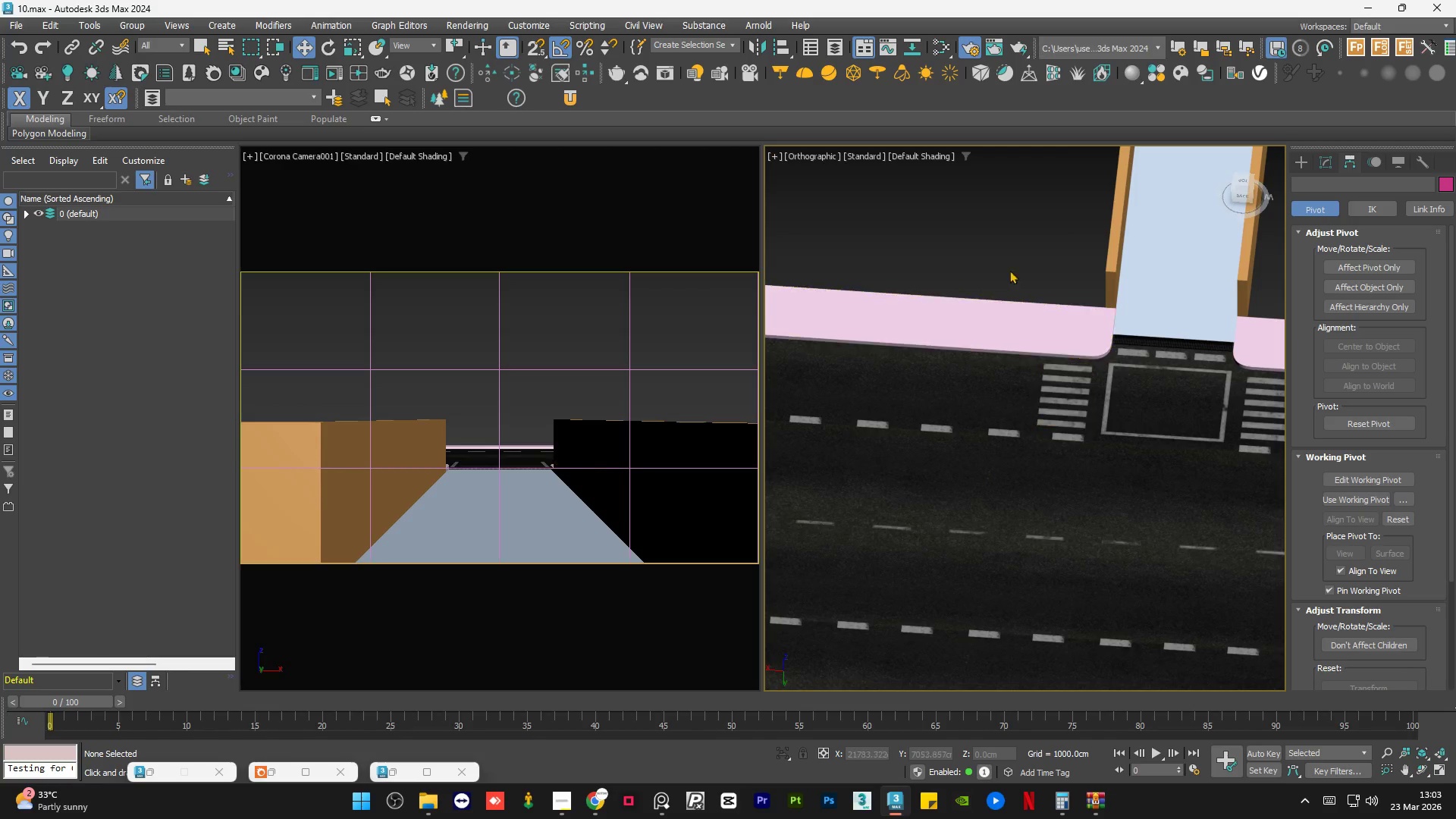 
left_click([1002, 257])
 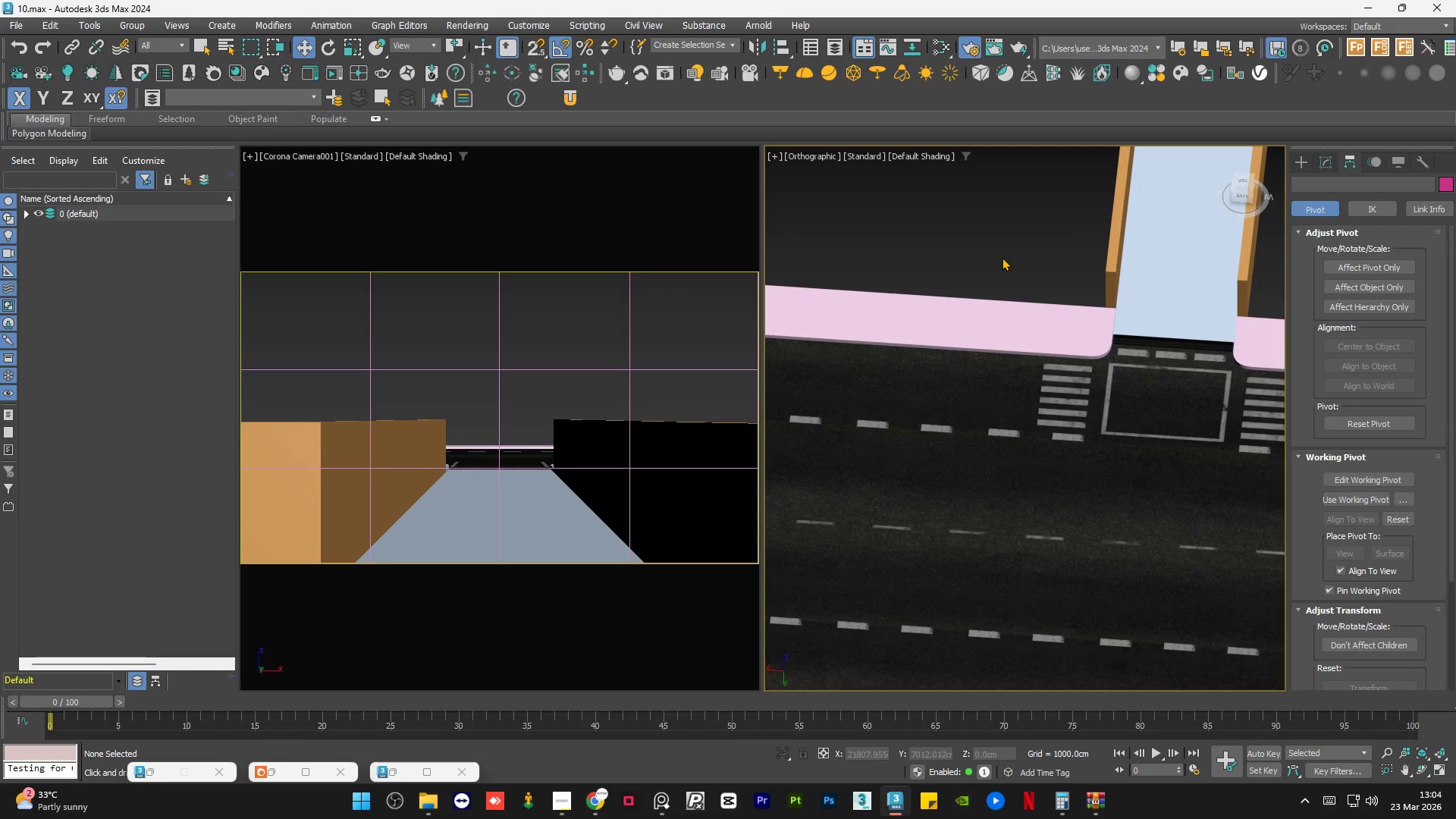 
wait(53.09)
 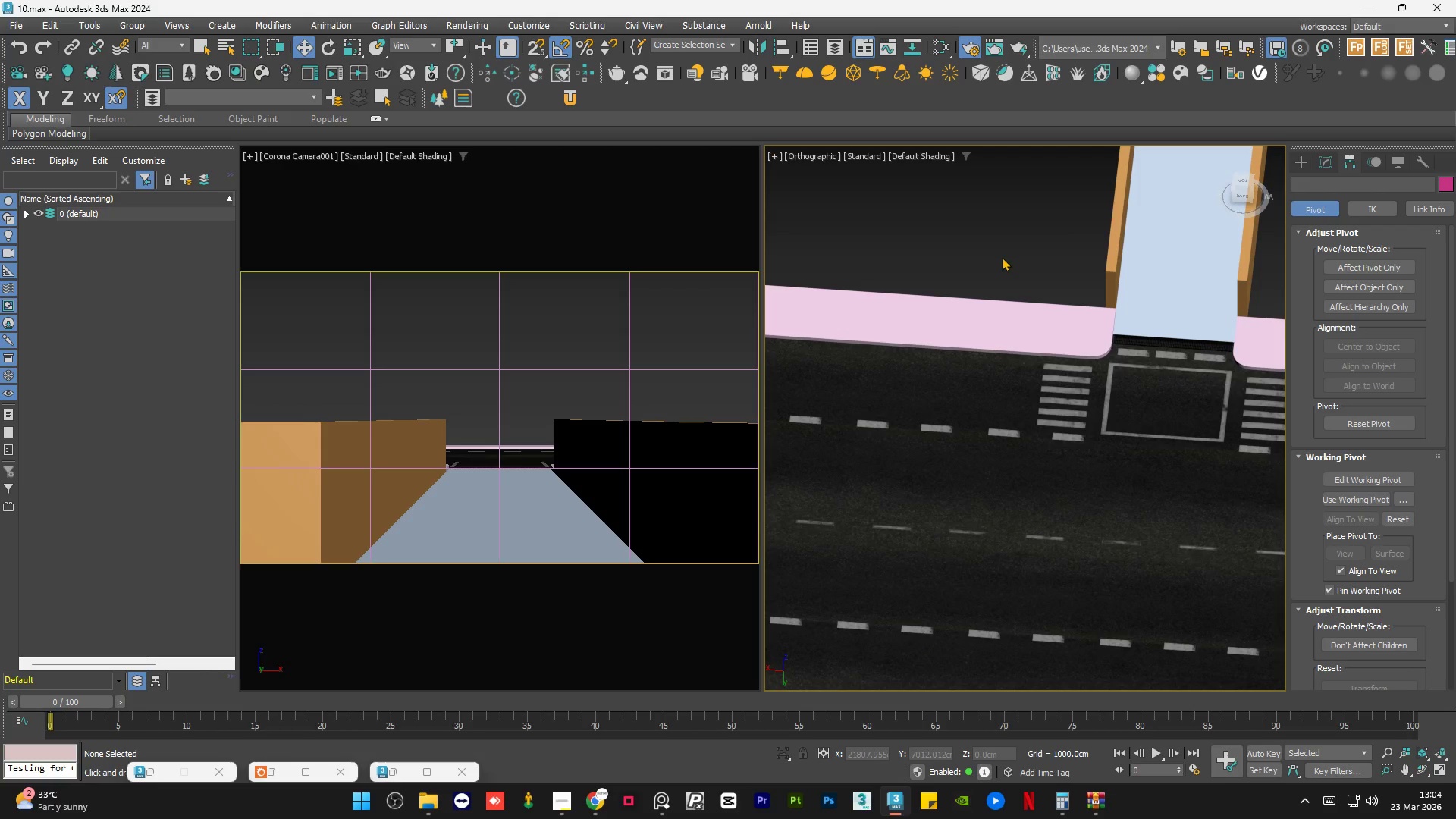 
scroll: coordinate [1000, 315], scroll_direction: down, amount: 2.0
 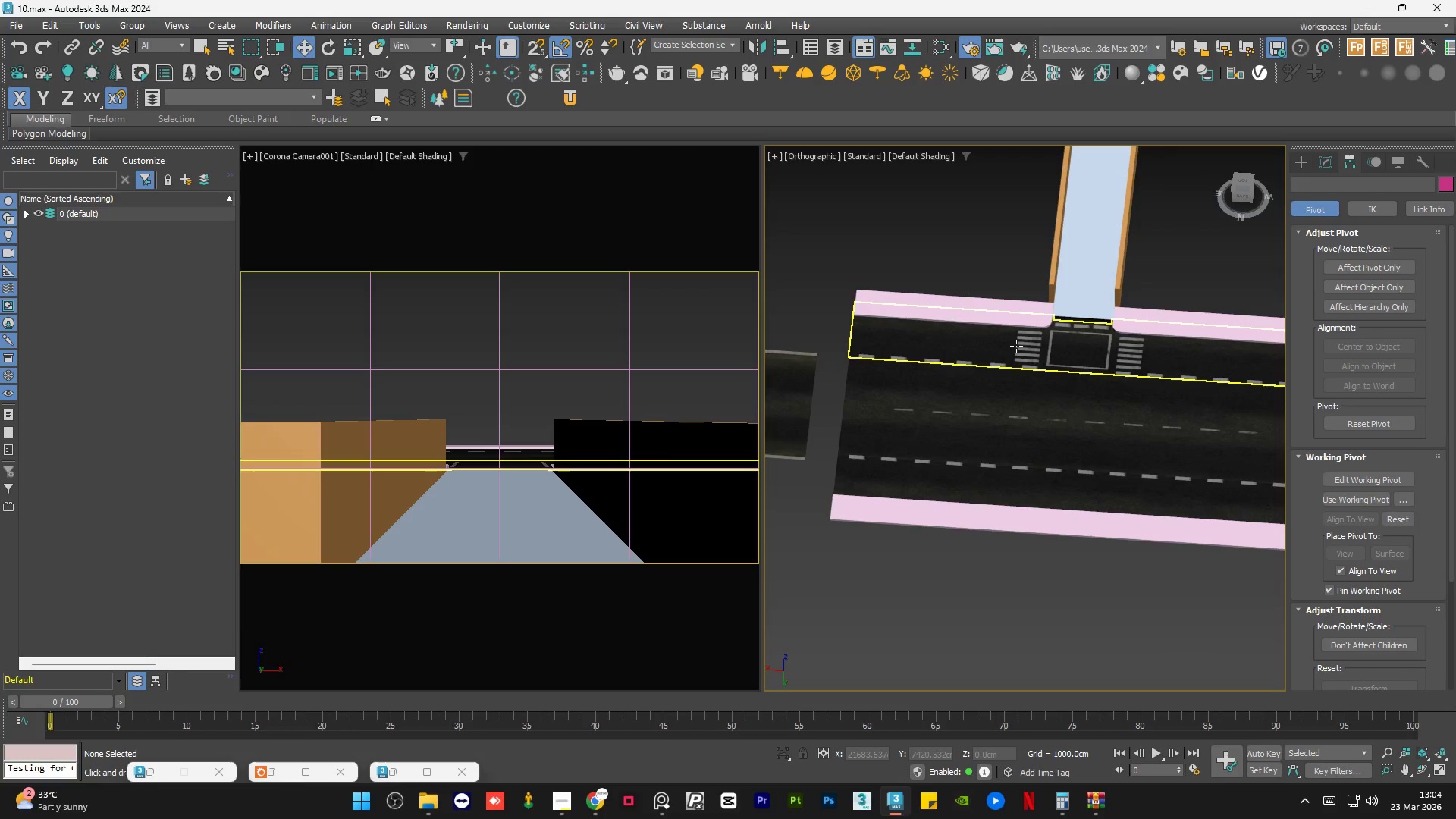 
mouse_move([1012, 350])
 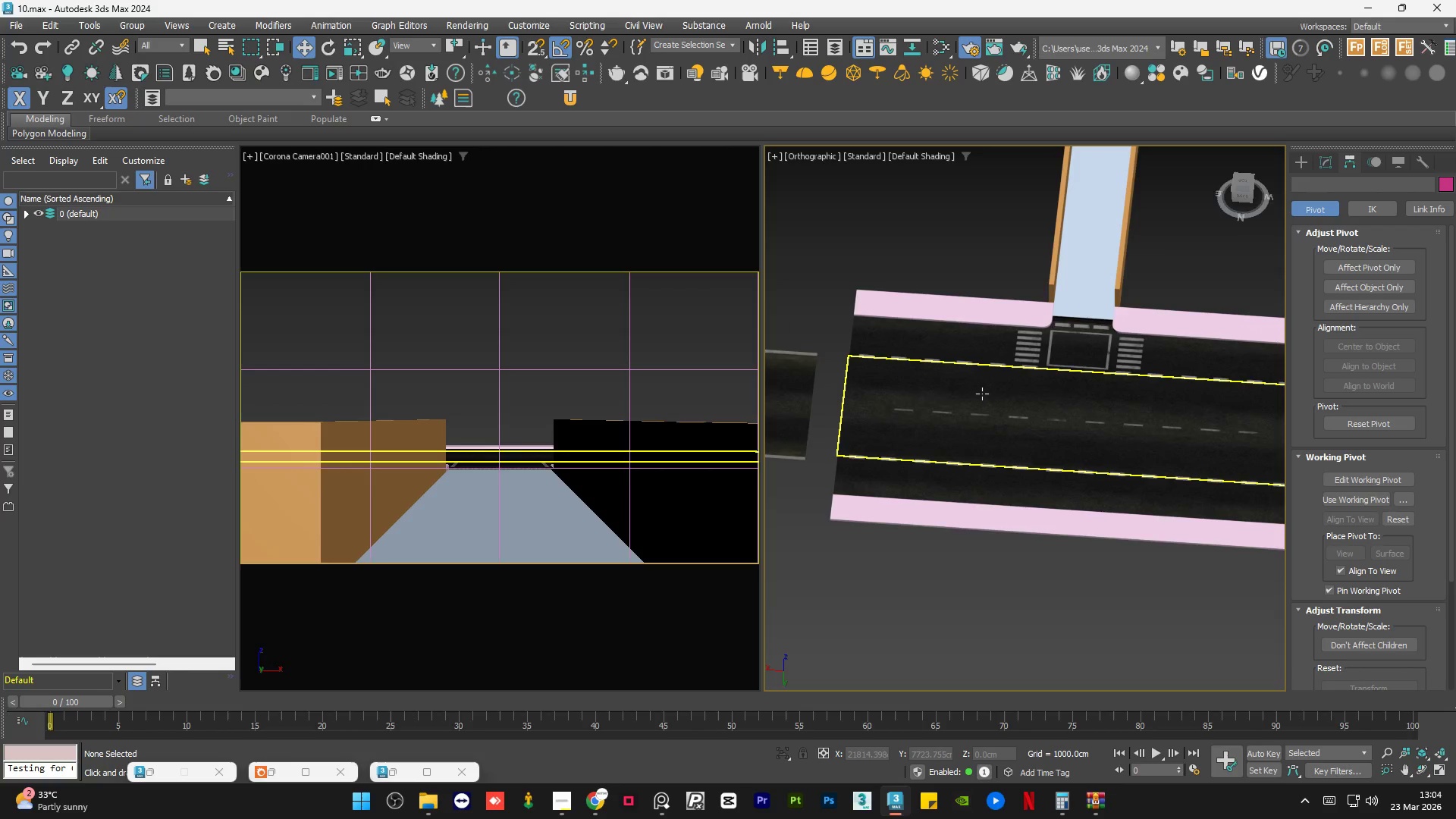 
scroll: coordinate [982, 394], scroll_direction: down, amount: 1.0
 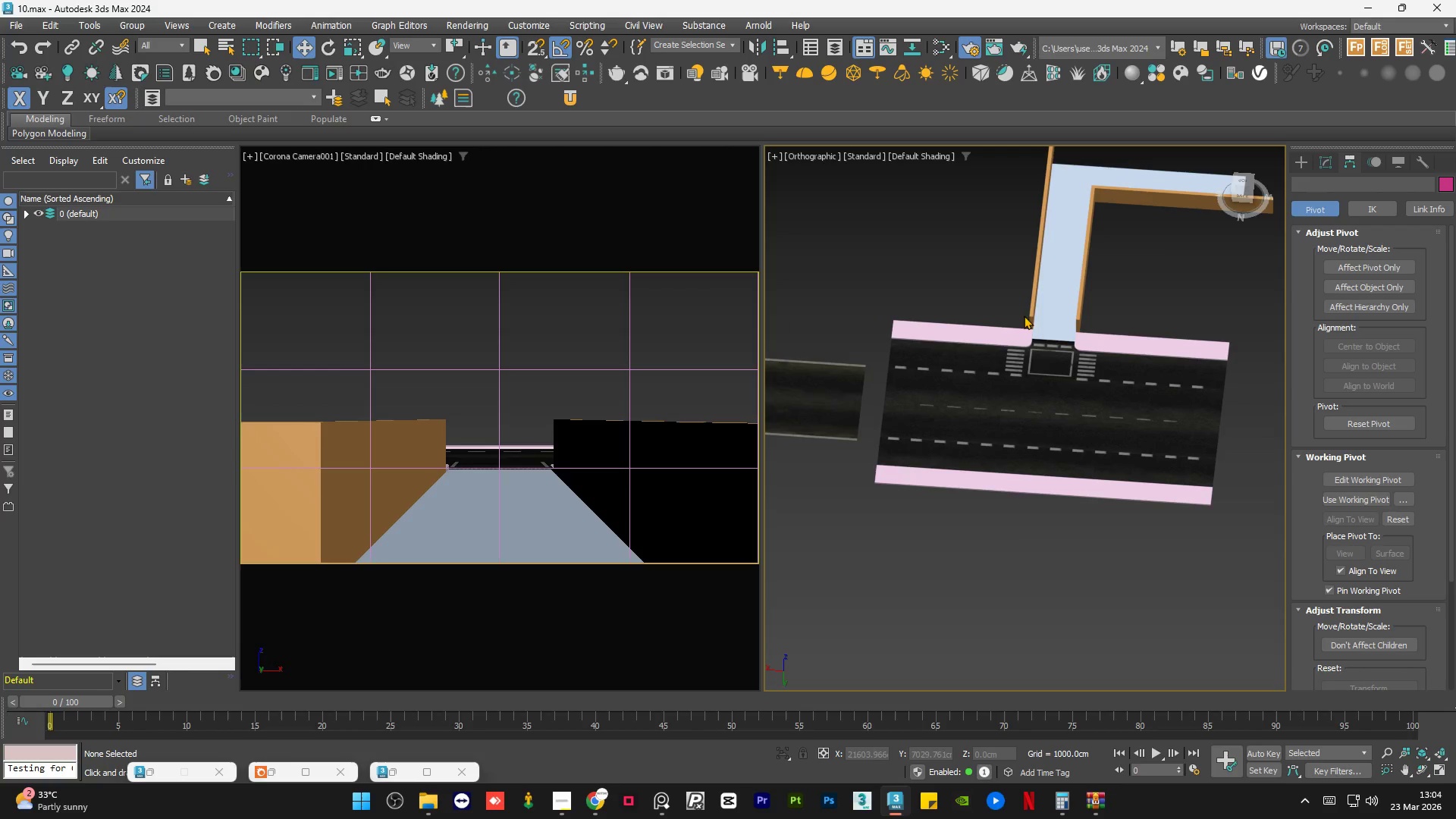 
left_click([1033, 309])
 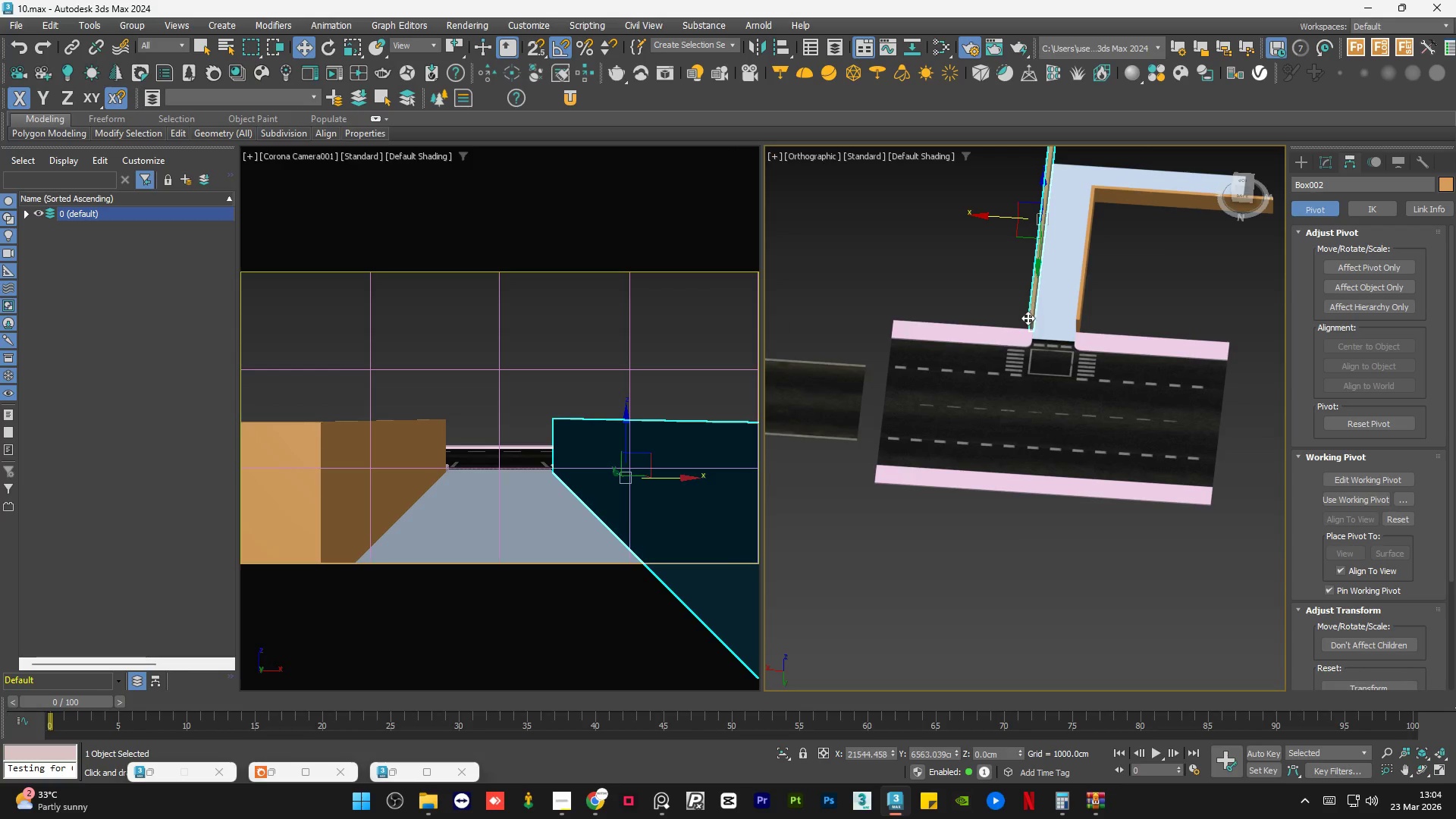 
scroll: coordinate [1011, 360], scroll_direction: down, amount: 1.0
 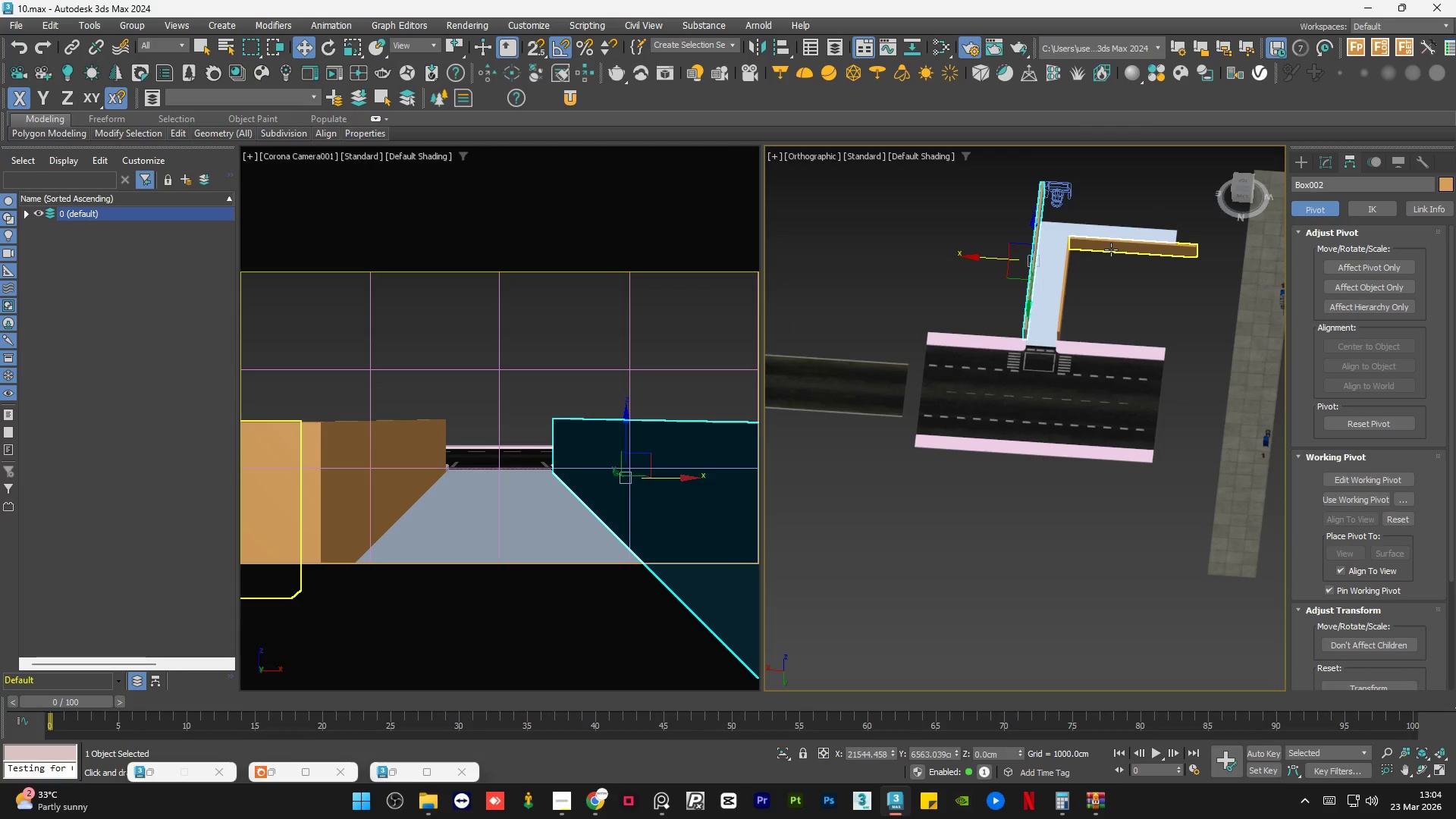 
left_click([1111, 249])
 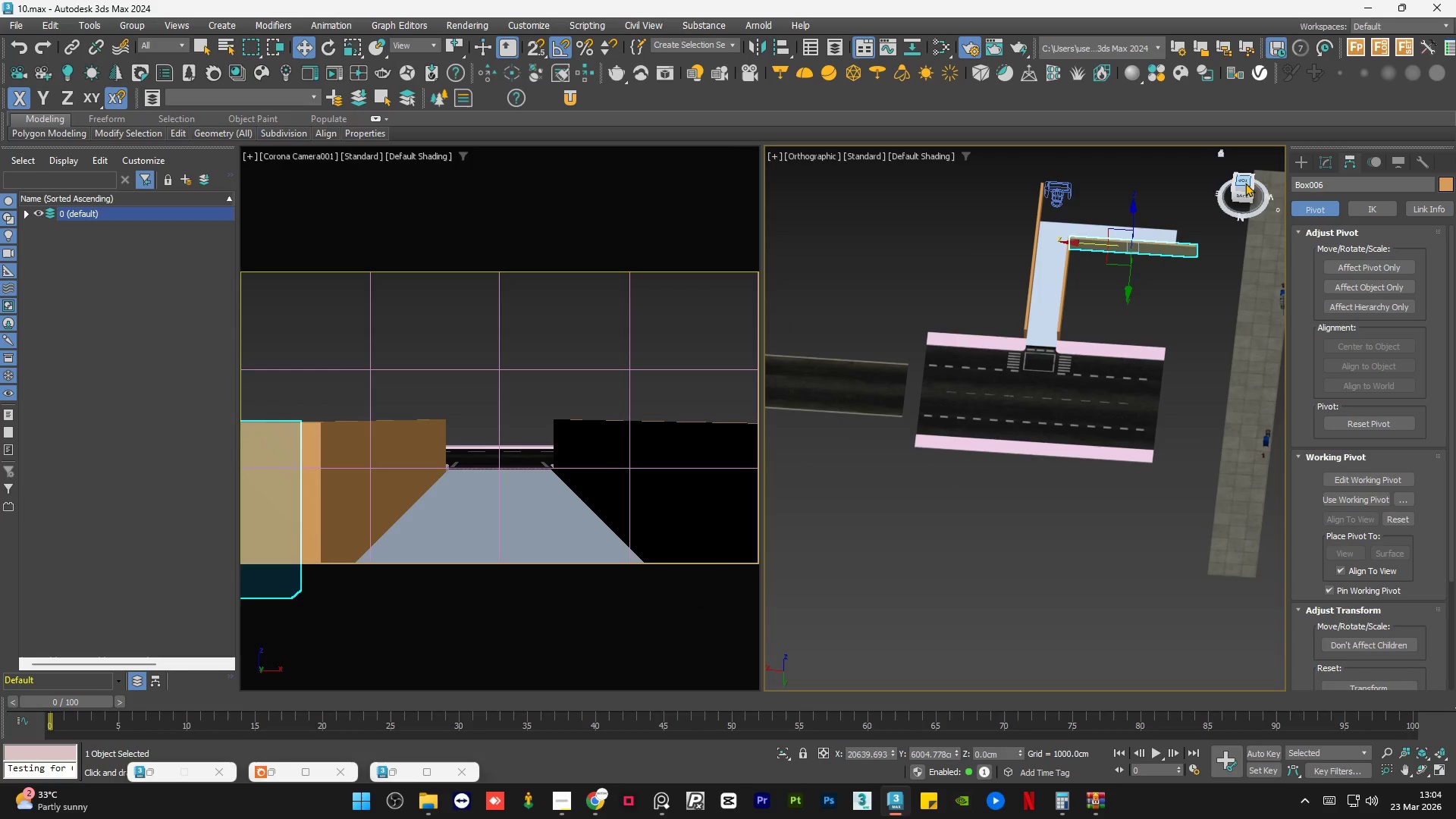 
left_click([1243, 182])
 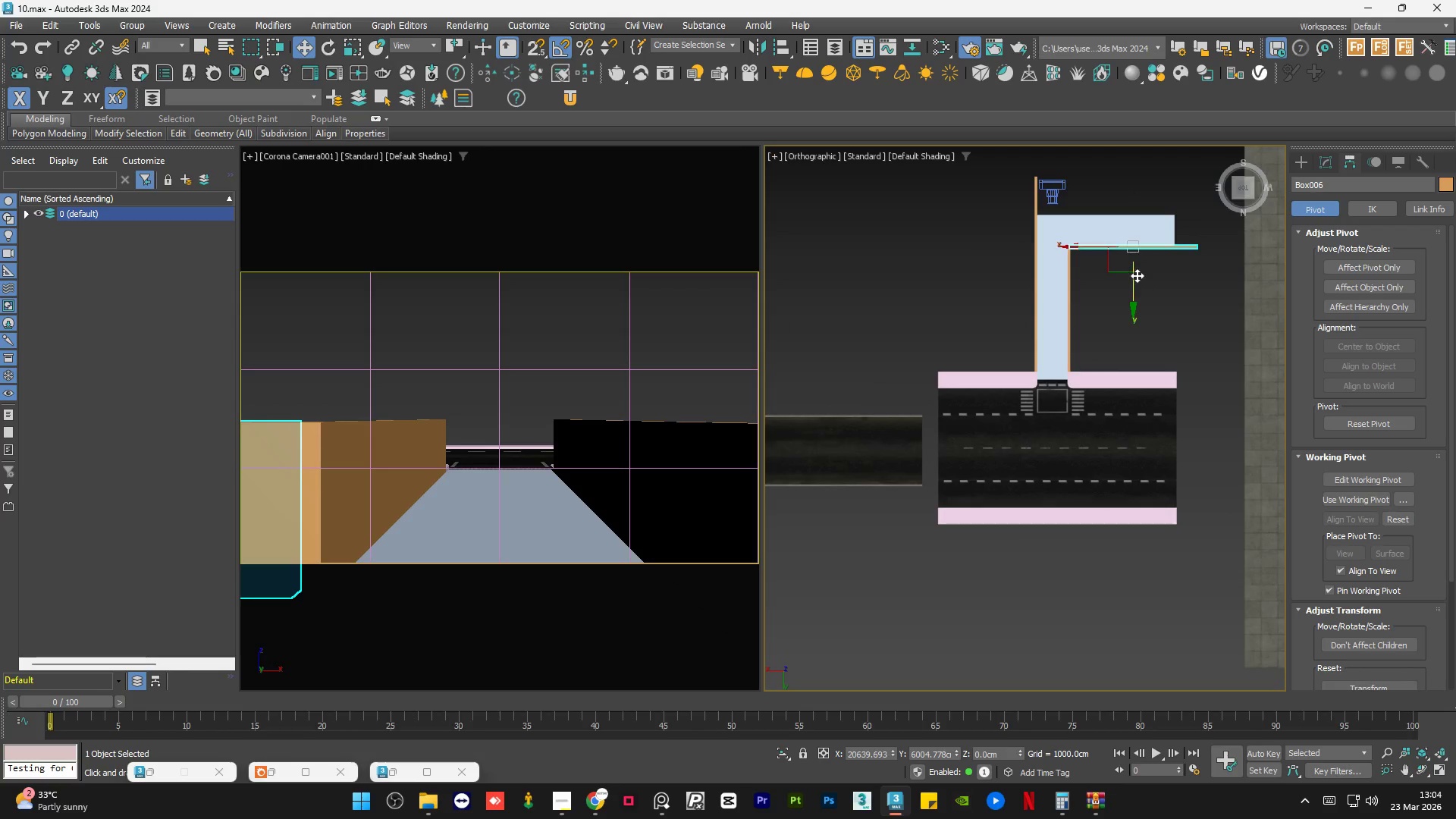 
hold_key(key=ShiftLeft, duration=1.42)
left_click_drag(start_coordinate=[1116, 269], to_coordinate=[952, 391])
 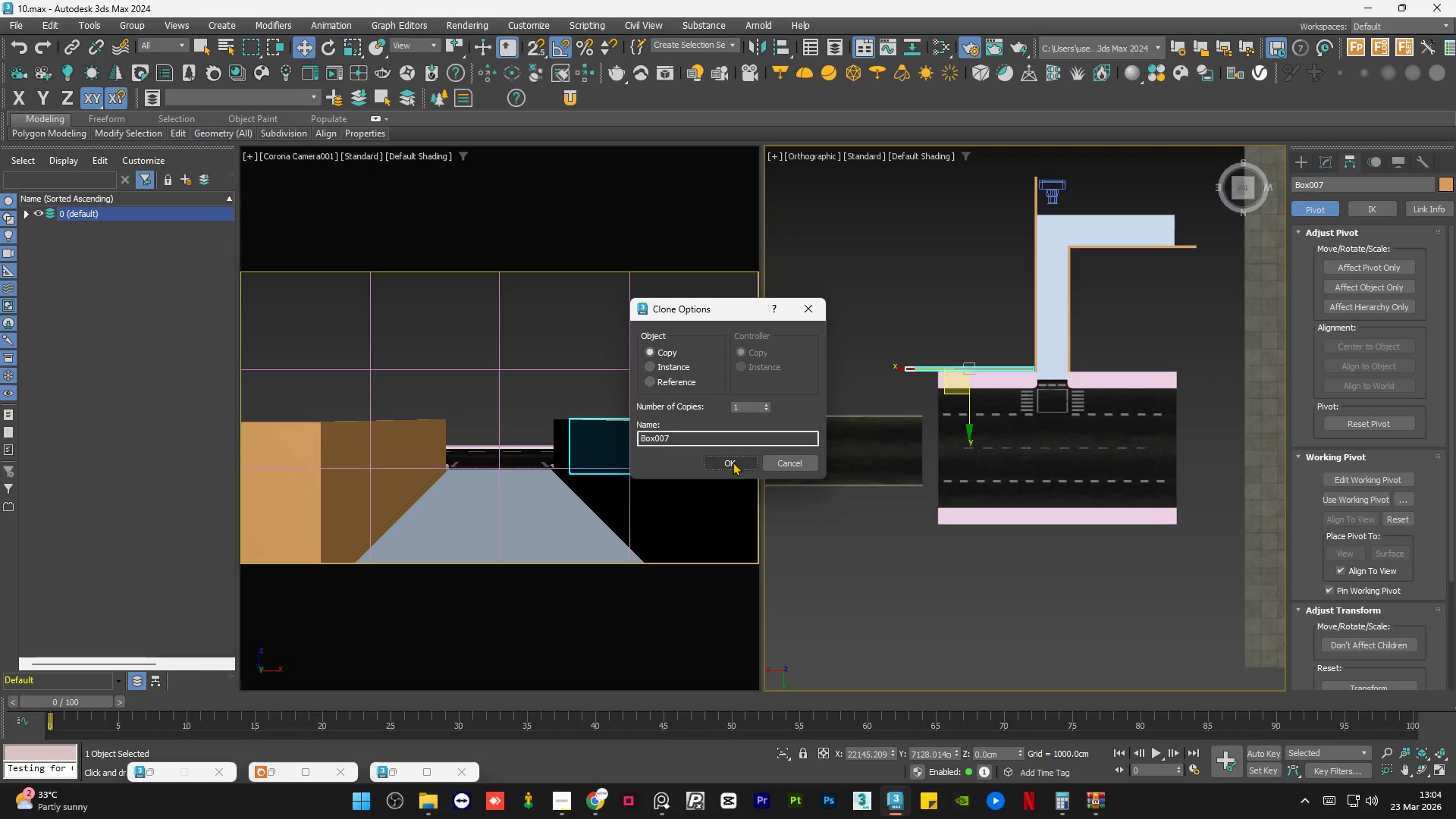 
left_click([730, 459])
 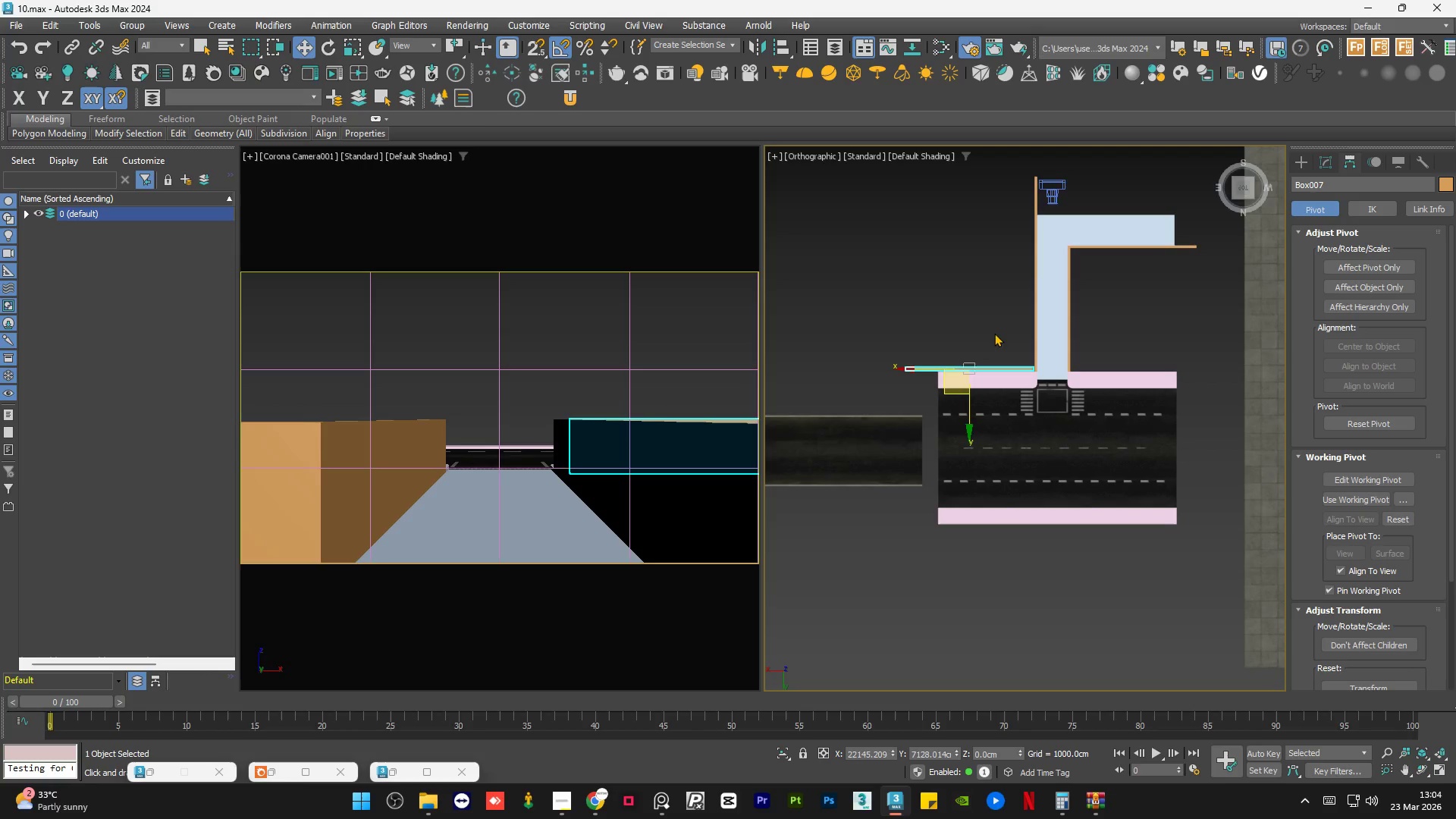 
key(S)
 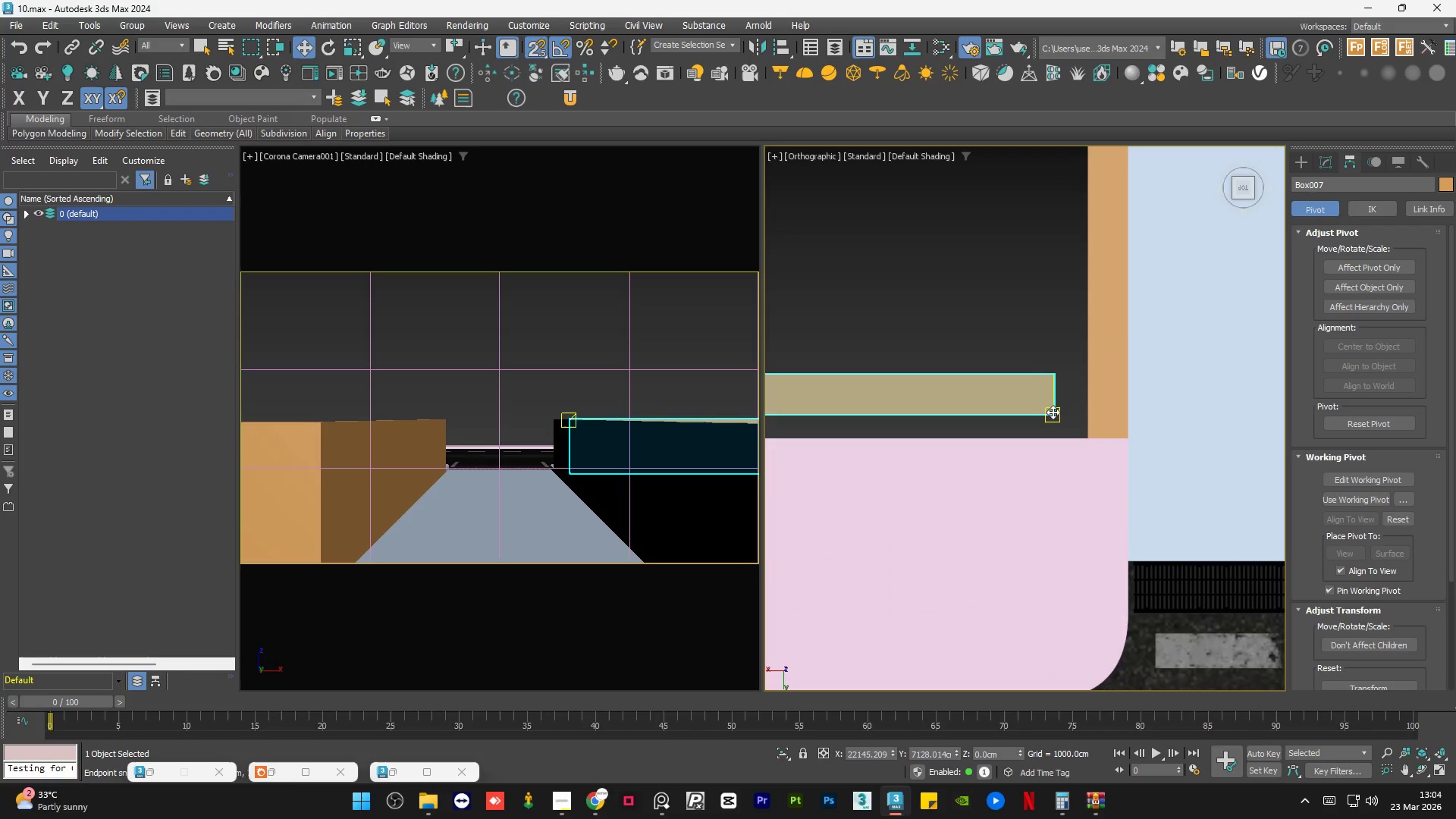 
scroll: coordinate [1059, 397], scroll_direction: up, amount: 8.0
 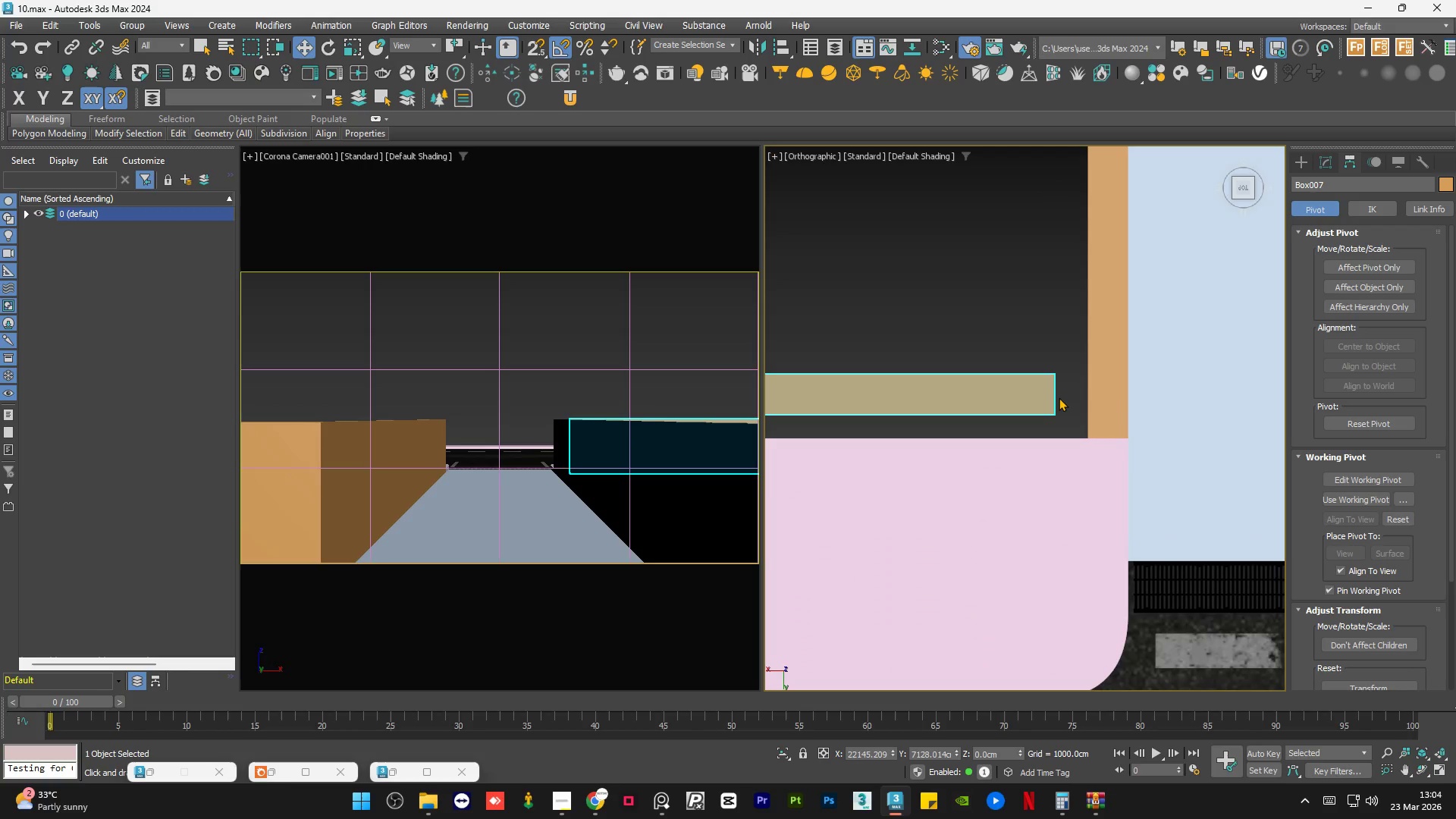 
left_click_drag(start_coordinate=[1053, 413], to_coordinate=[1078, 433])
 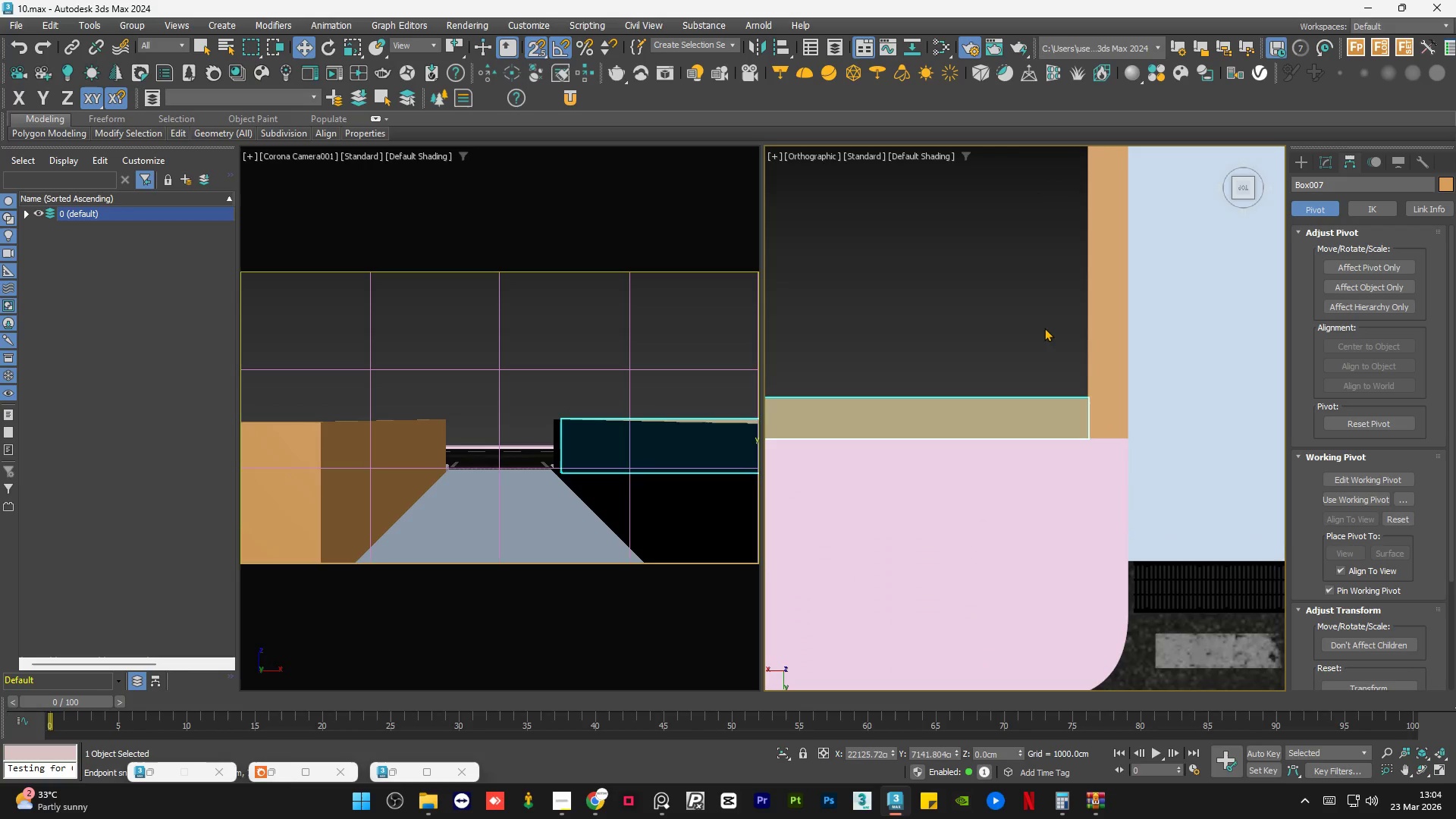 
left_click([1044, 328])
 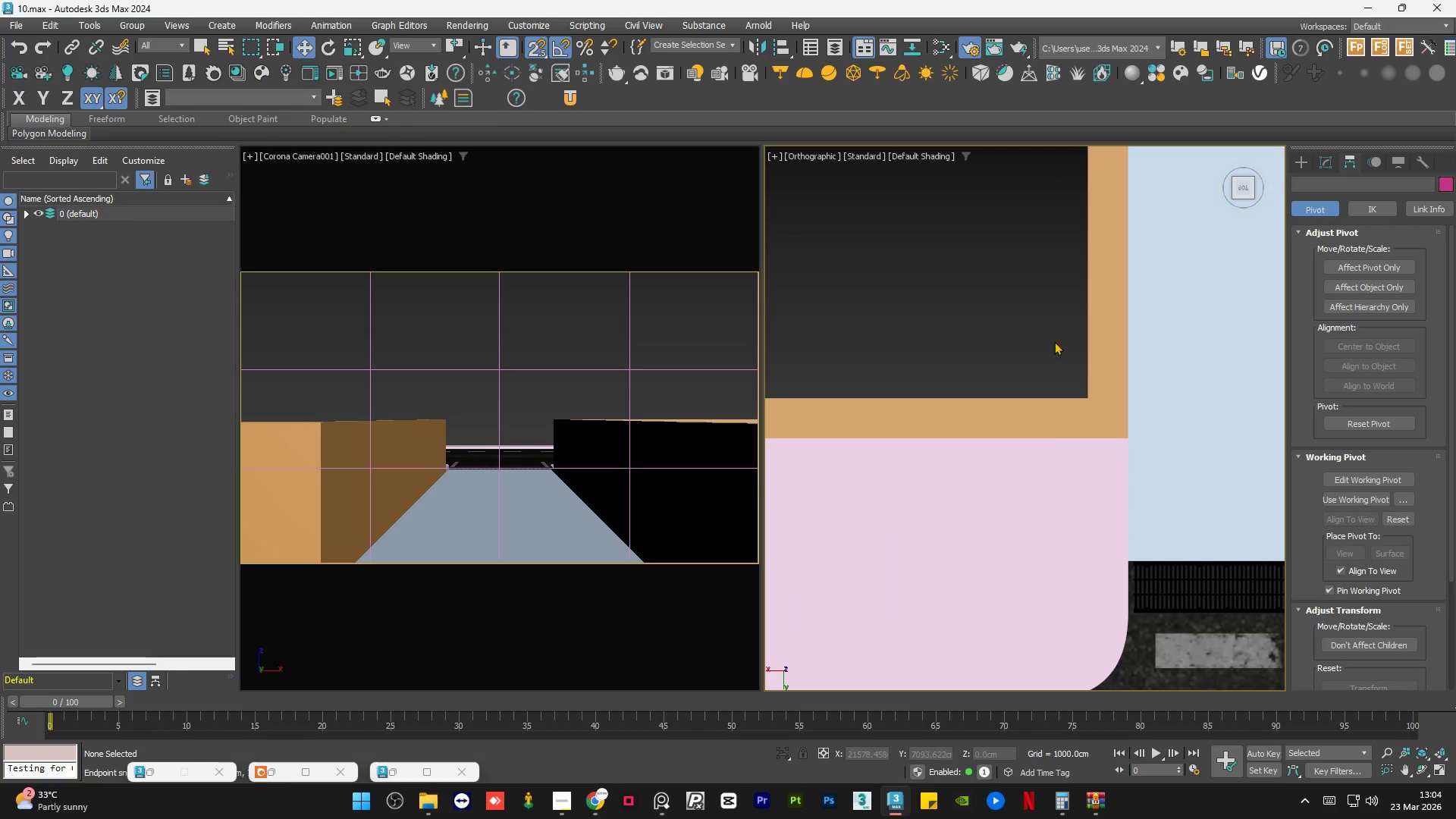 
key(S)
 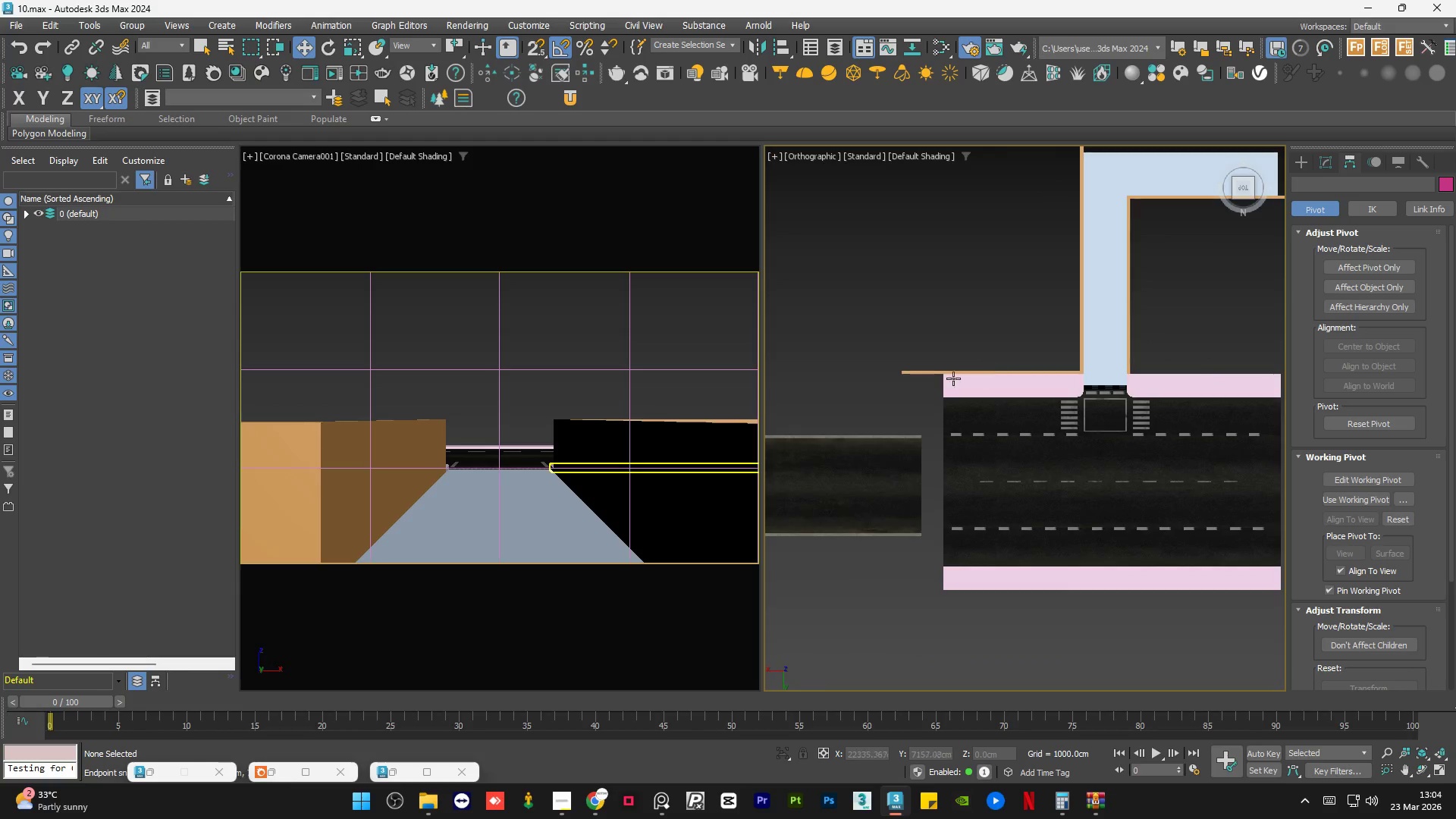 
scroll: coordinate [1089, 373], scroll_direction: down, amount: 7.0
 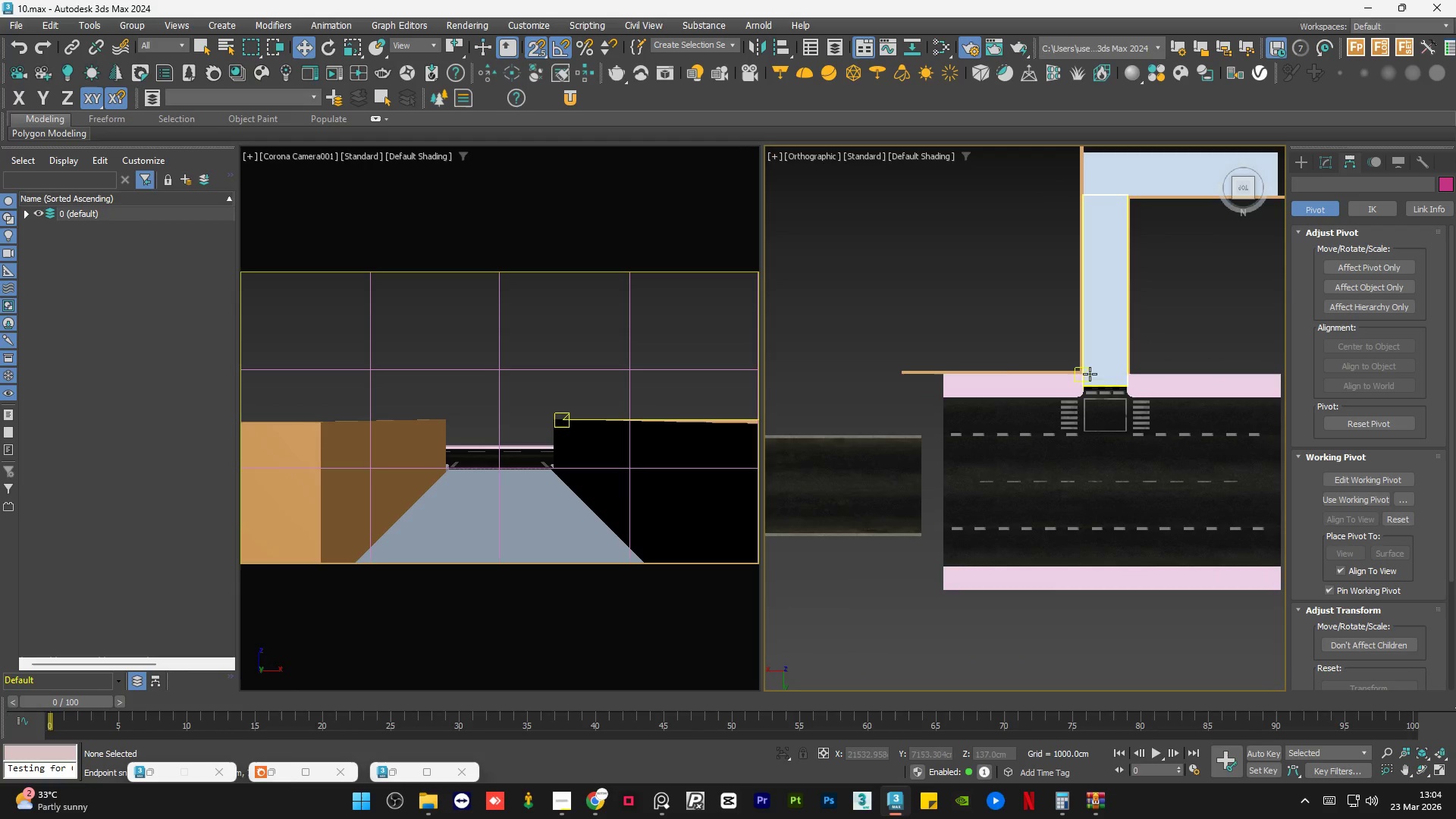 
scroll: coordinate [934, 375], scroll_direction: up, amount: 3.0
 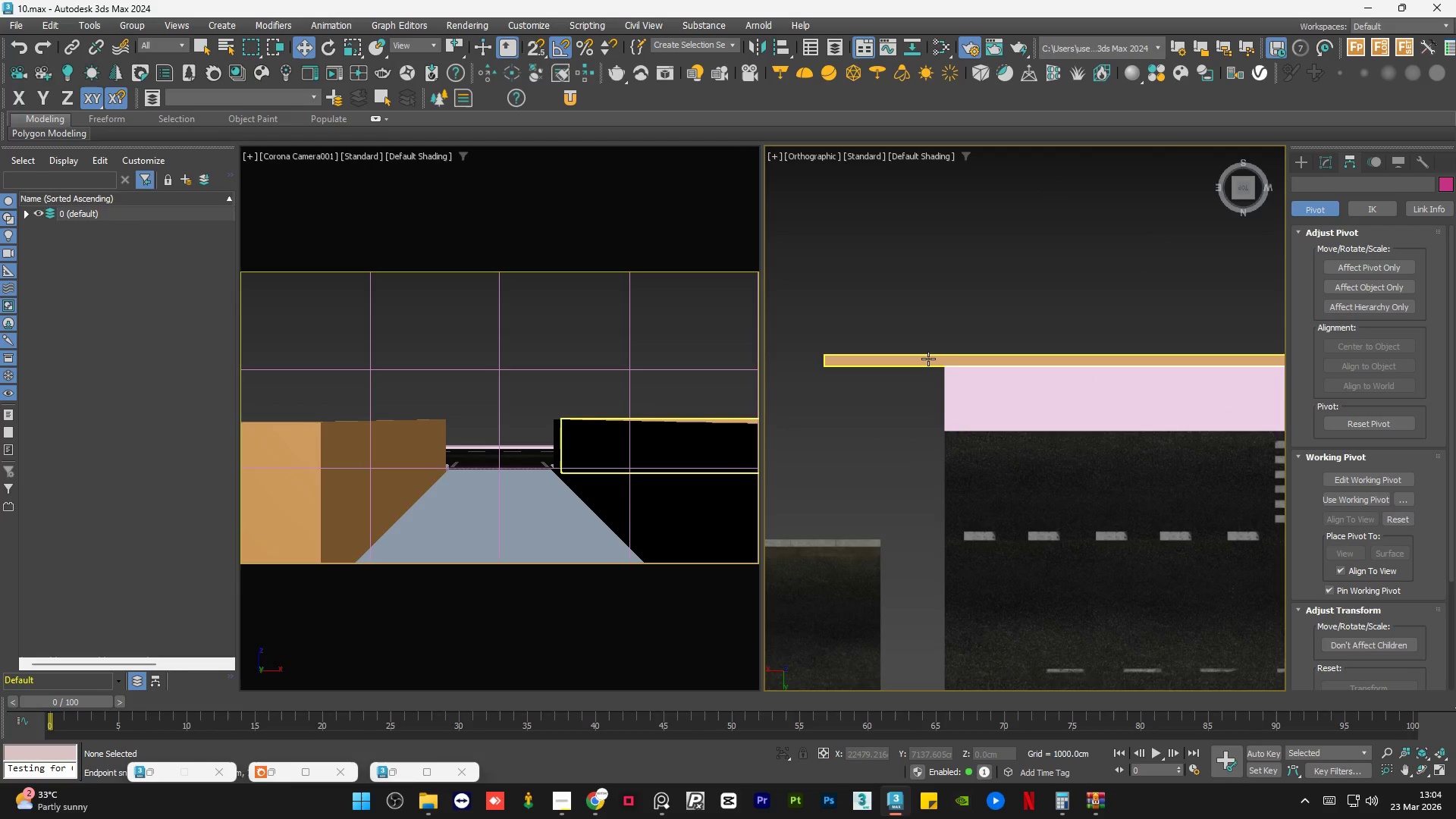 
left_click([928, 359])
 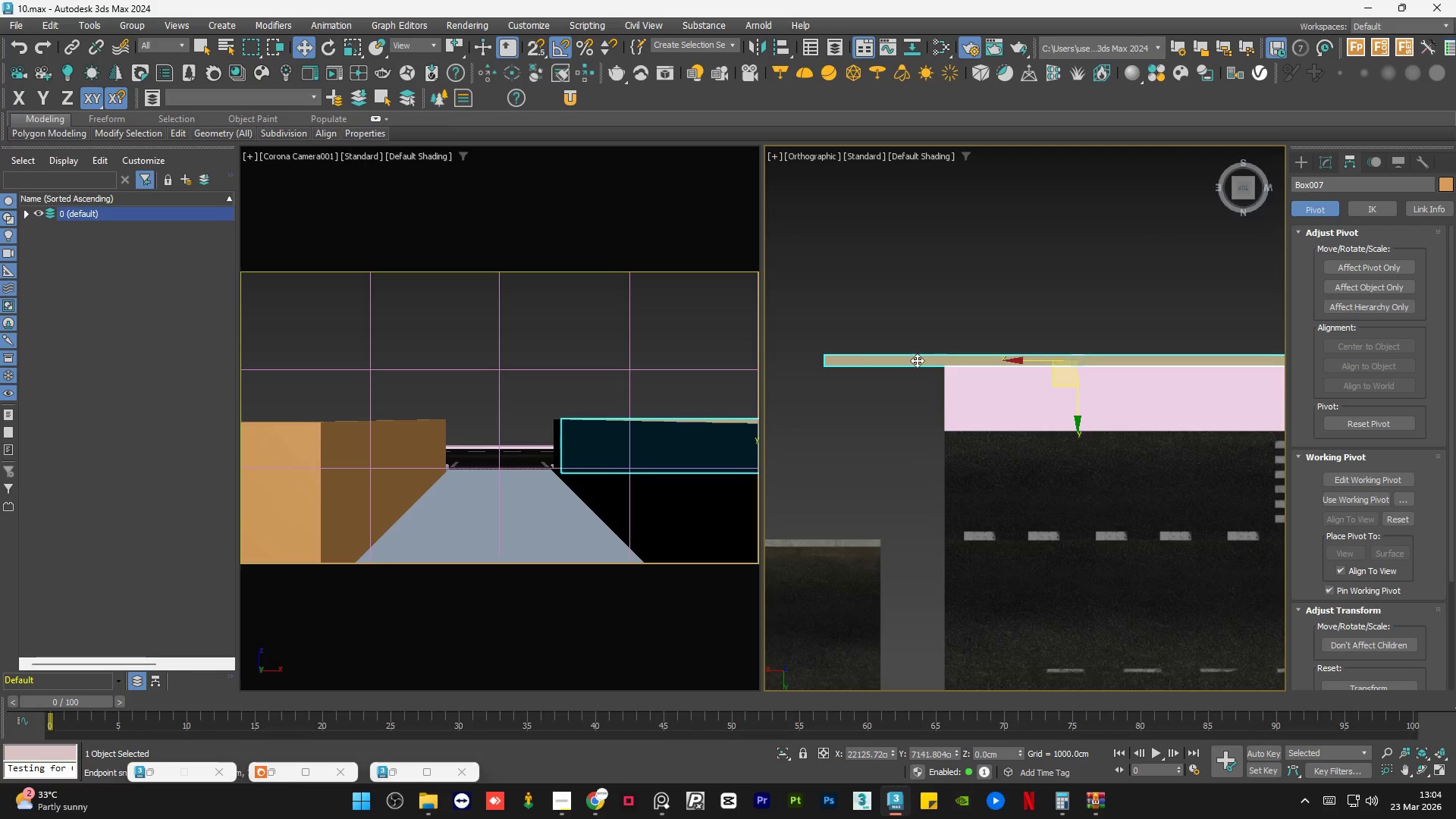 
hold_key(key=ShiftLeft, duration=1.53)
 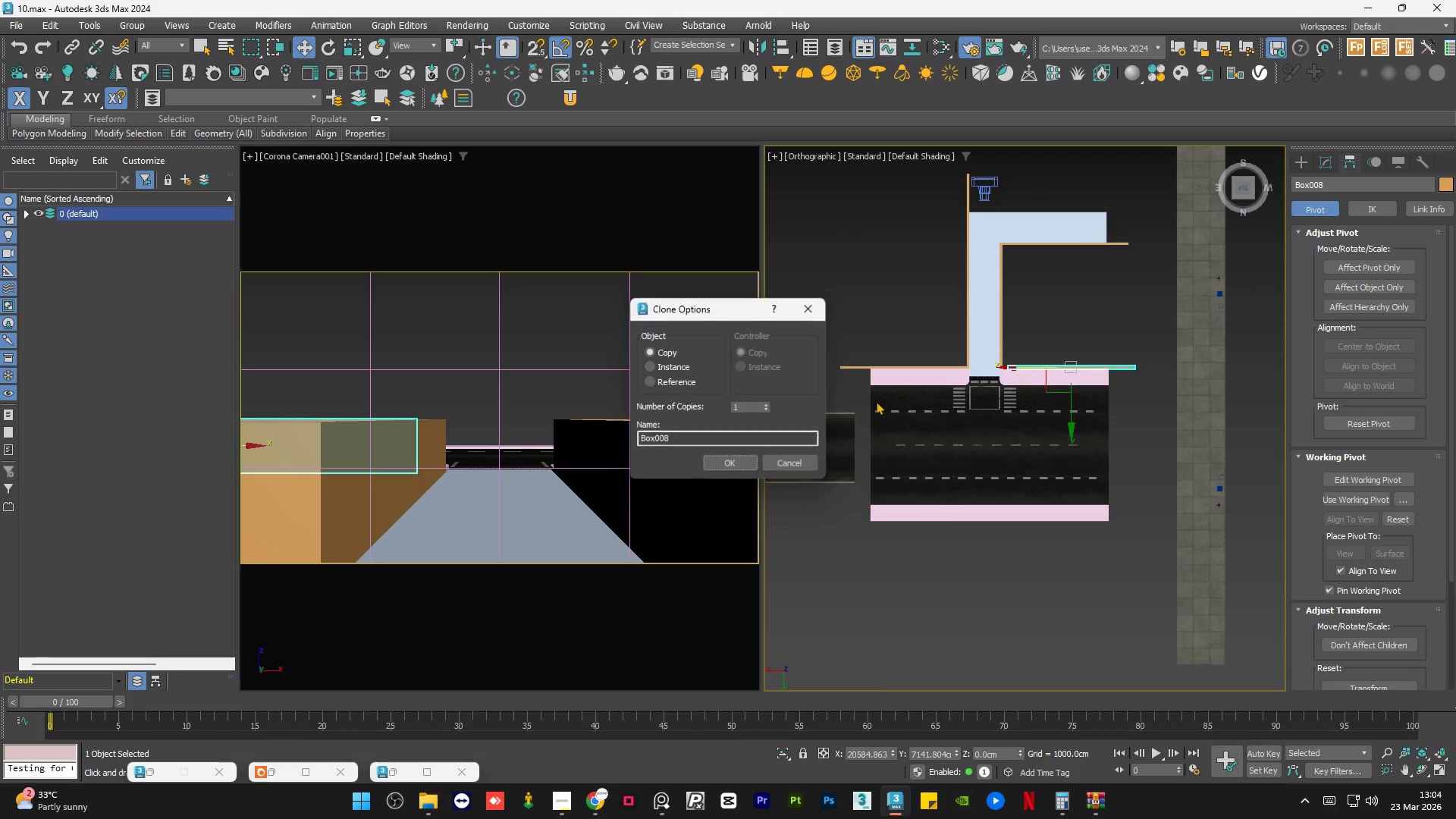 
scroll: coordinate [841, 372], scroll_direction: down, amount: 4.0
 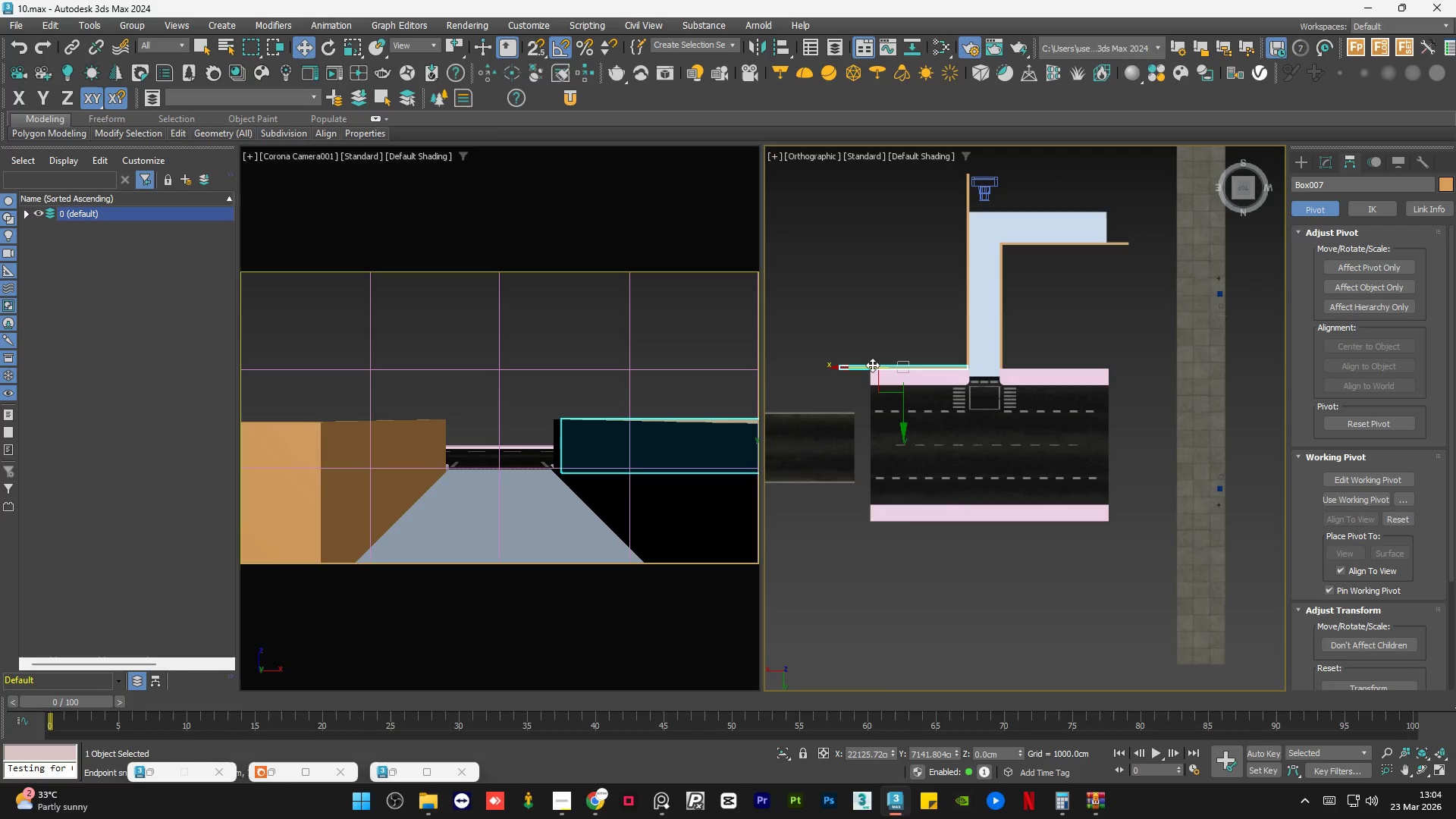 
left_click_drag(start_coordinate=[862, 366], to_coordinate=[1030, 373])
 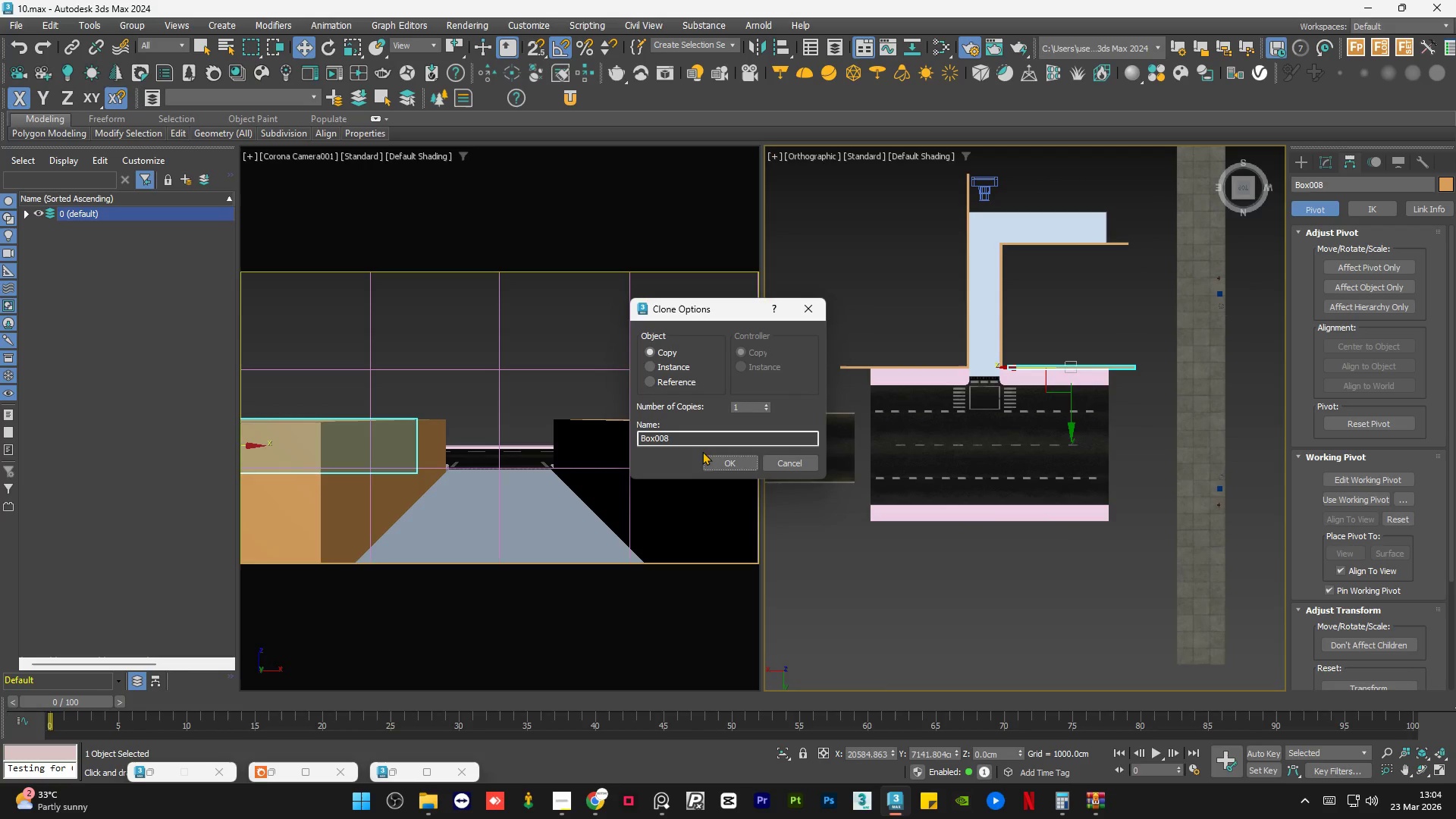 
key(Shift+ShiftLeft)
 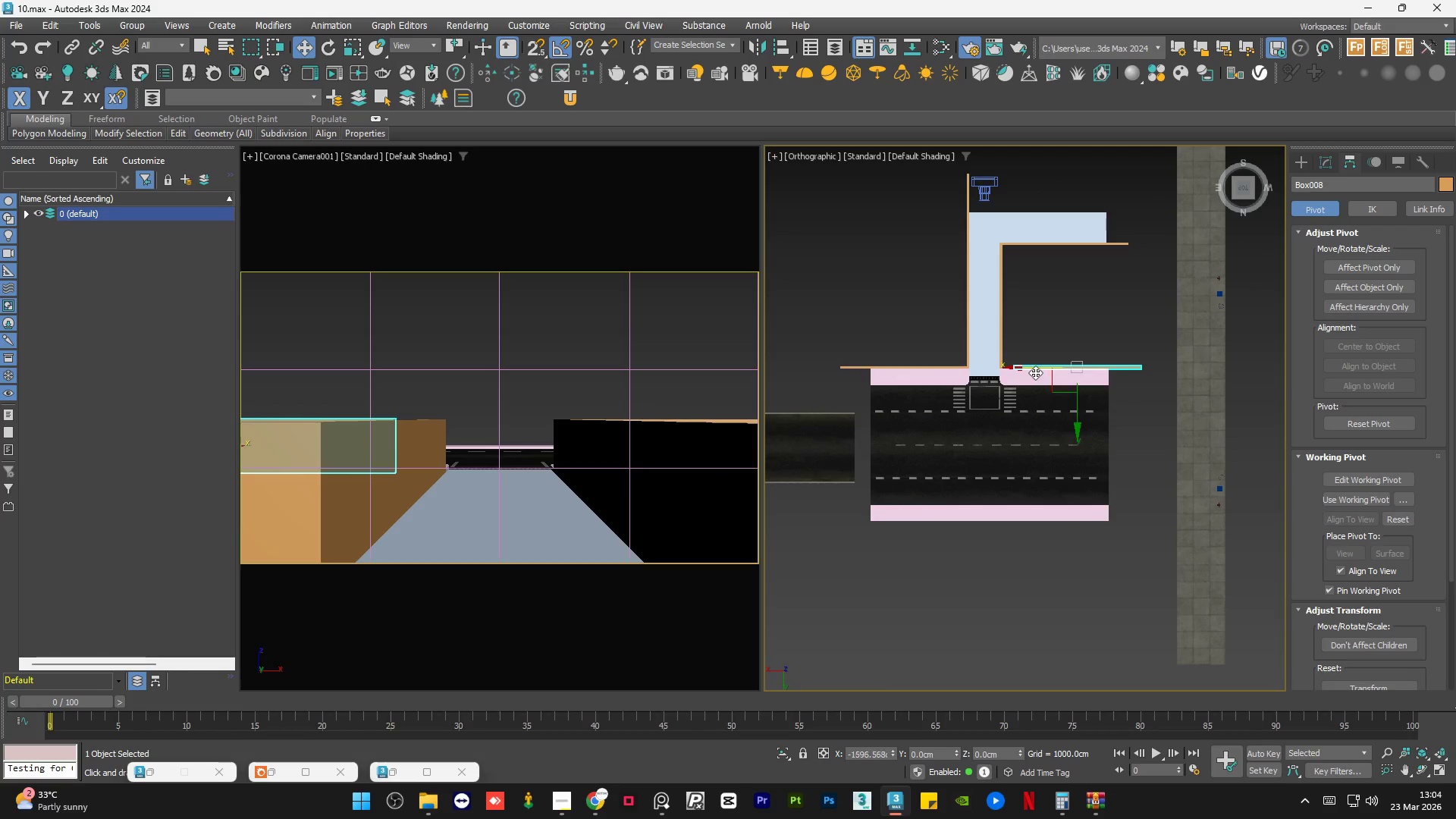 
key(Shift+ShiftLeft)
 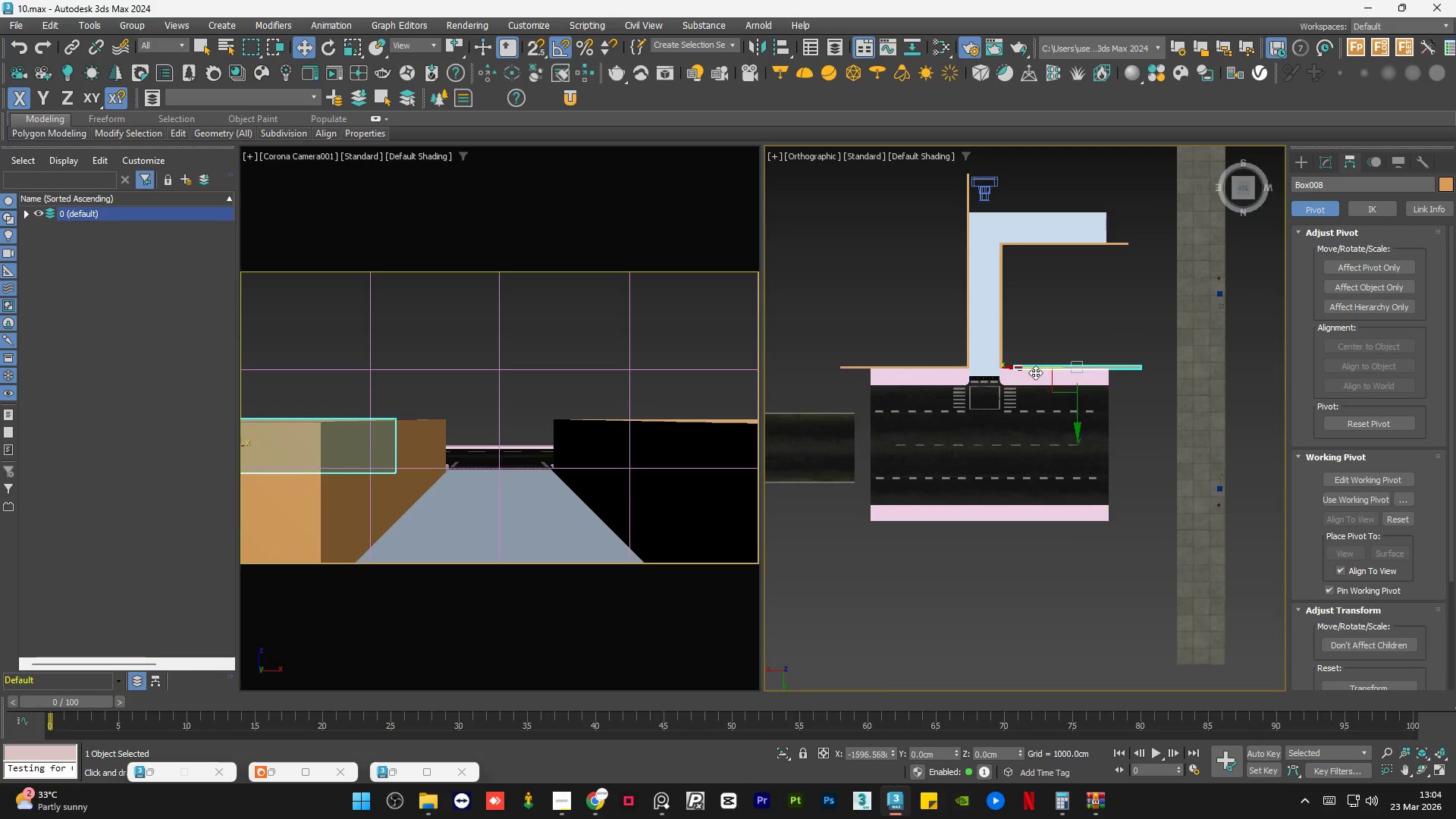 
key(Shift+ShiftLeft)
 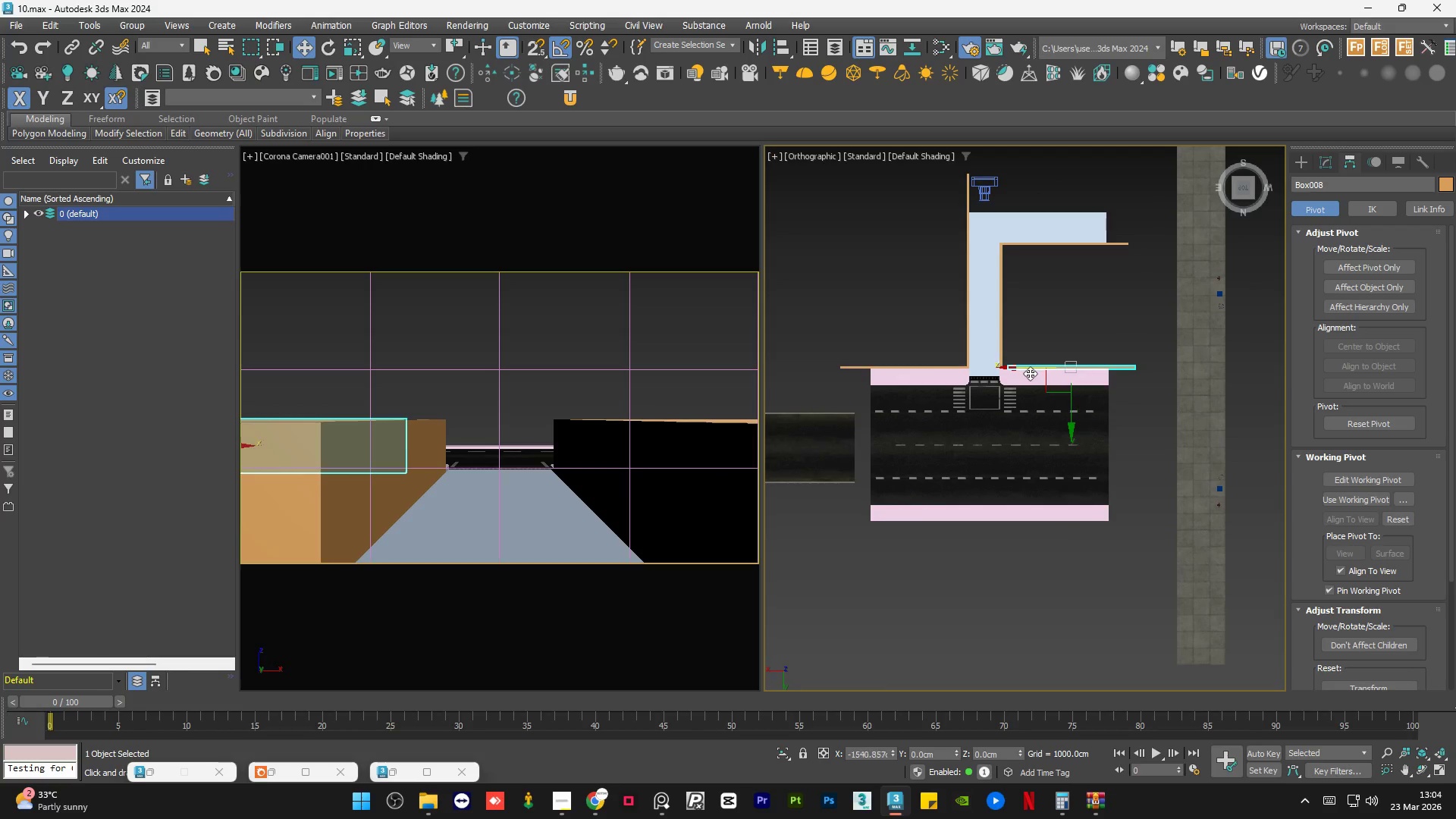 
key(Shift+ShiftLeft)
 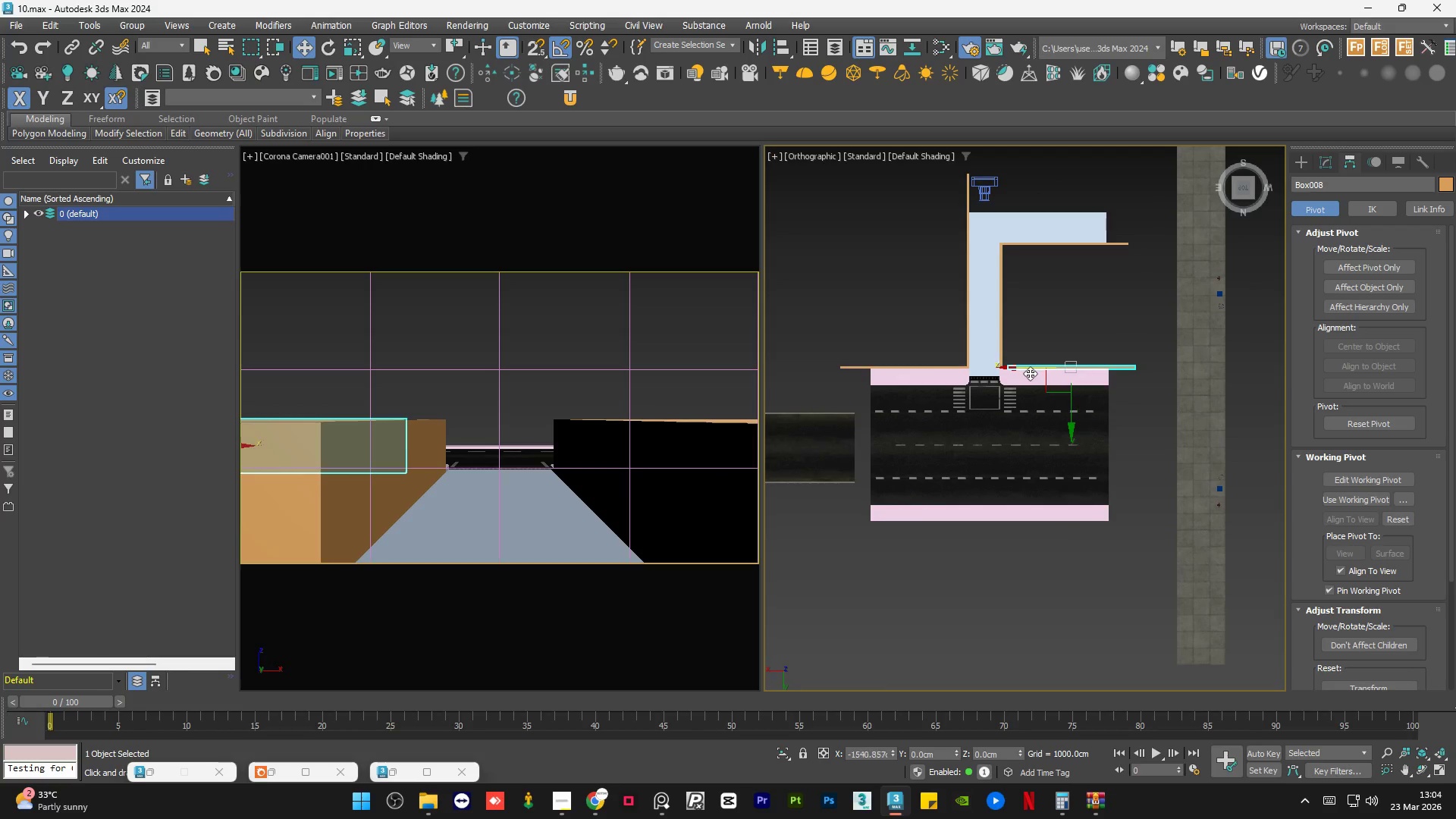 
key(Shift+ShiftLeft)
 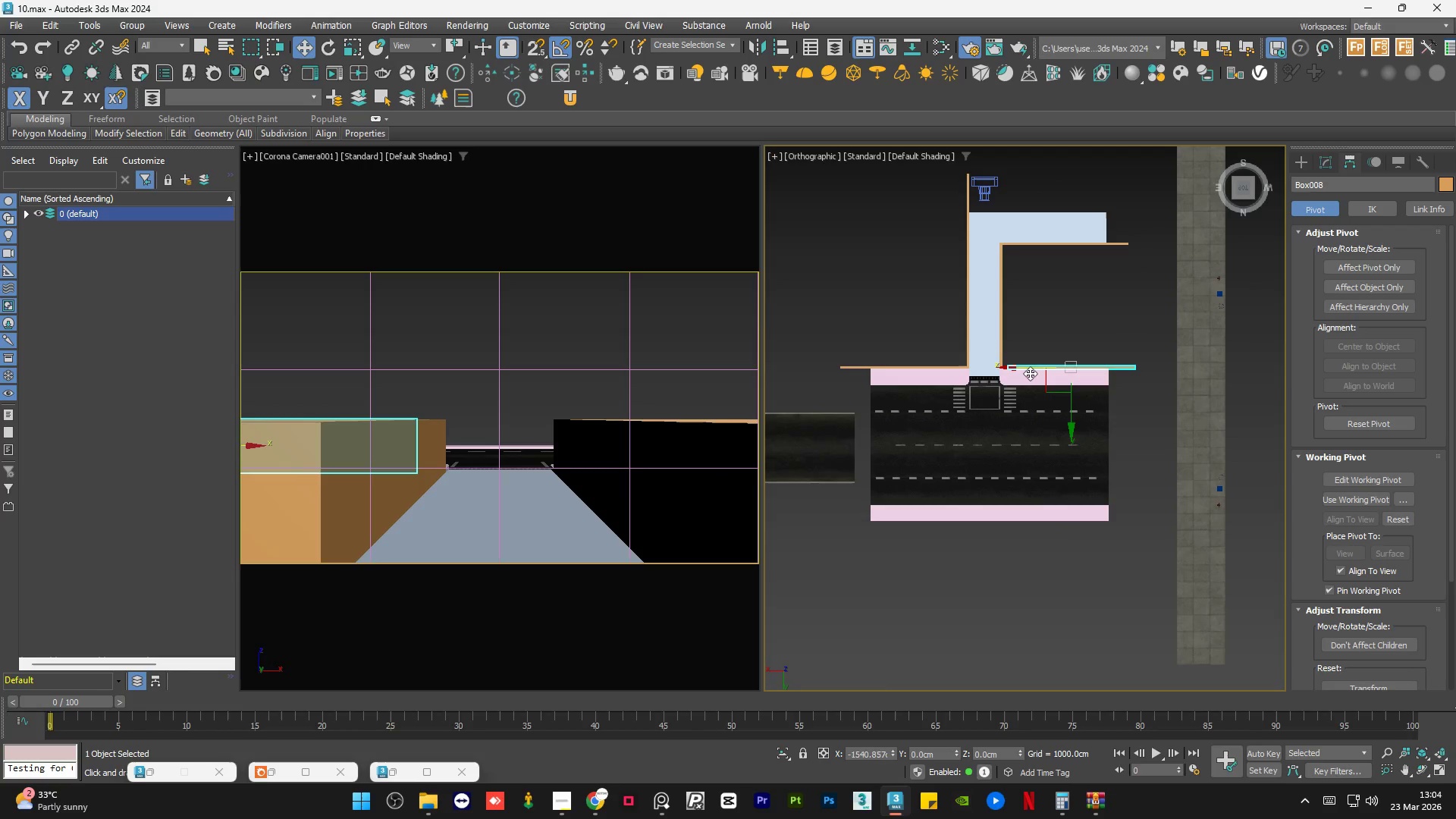 
key(Shift+ShiftLeft)
 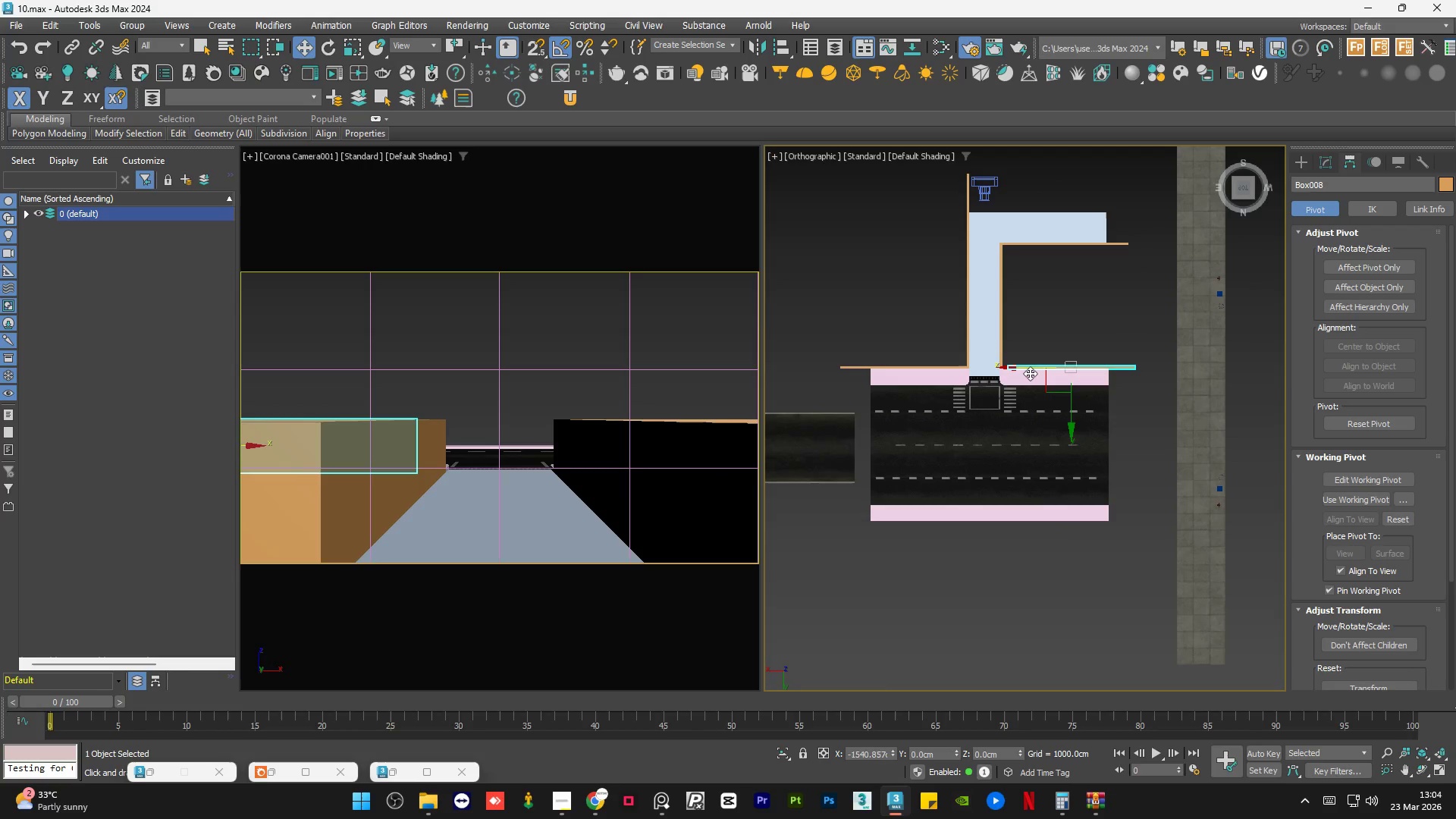 
key(Shift+ShiftLeft)
 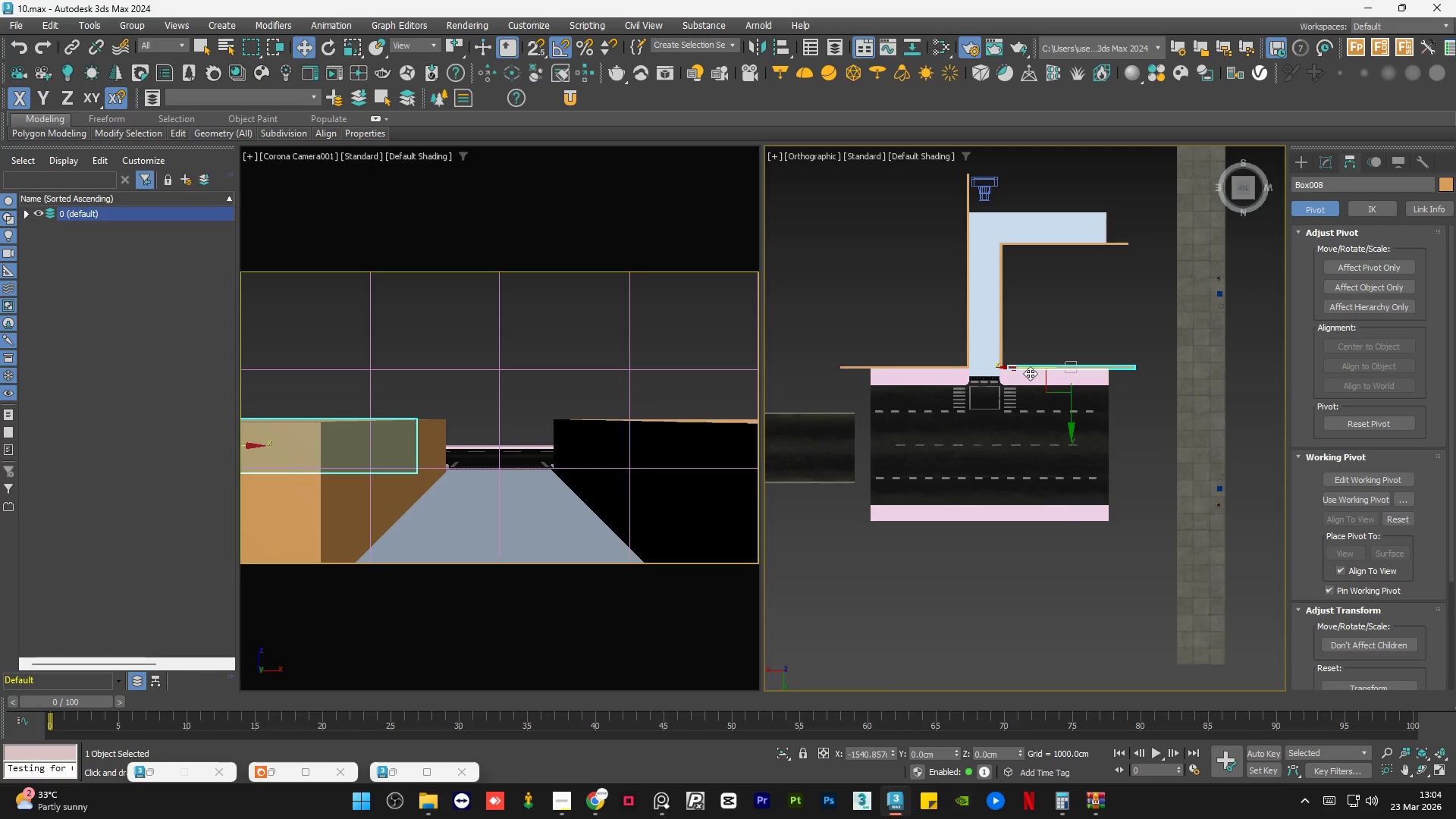 
key(Shift+ShiftLeft)
 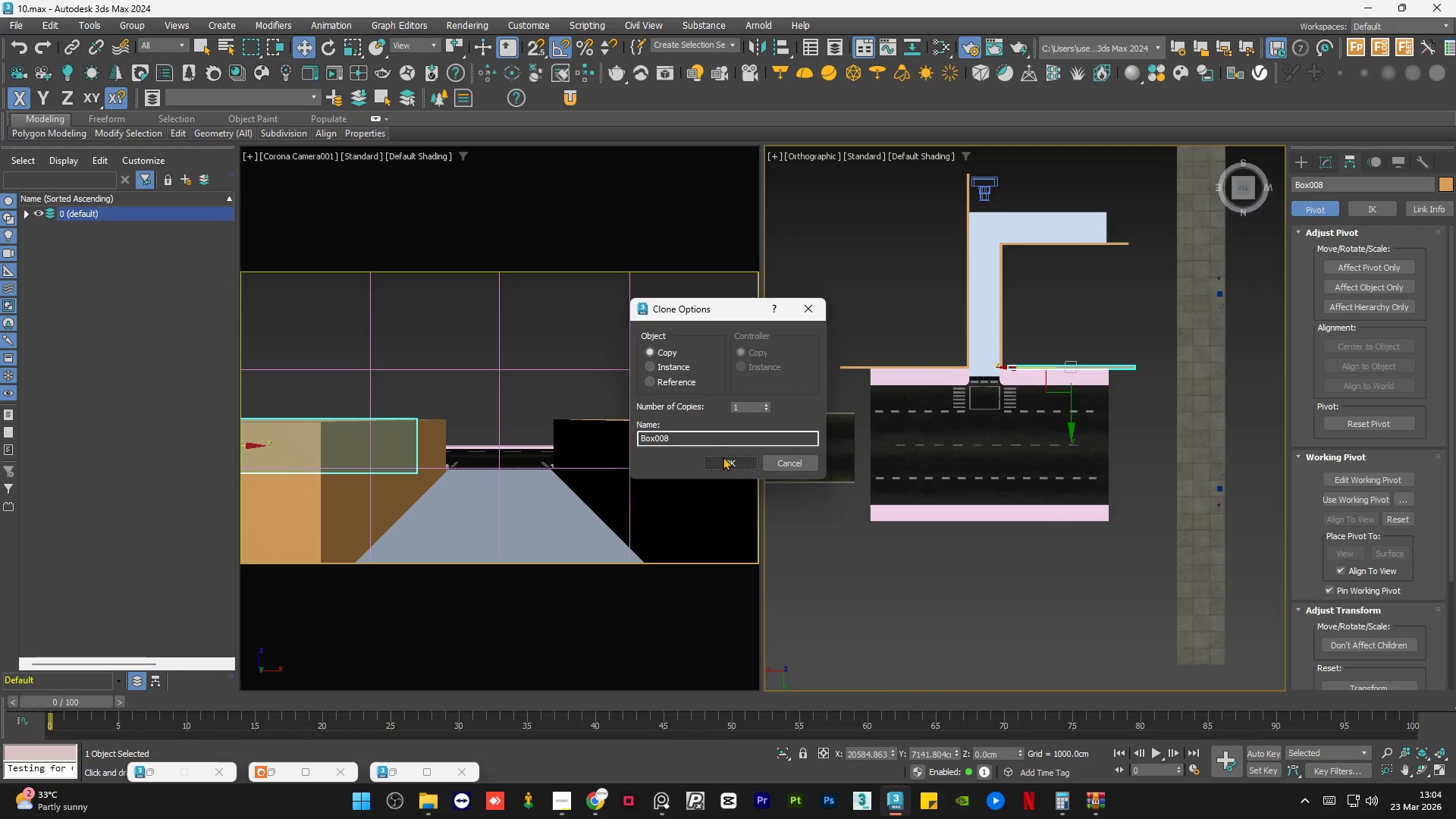 
left_click([721, 458])
 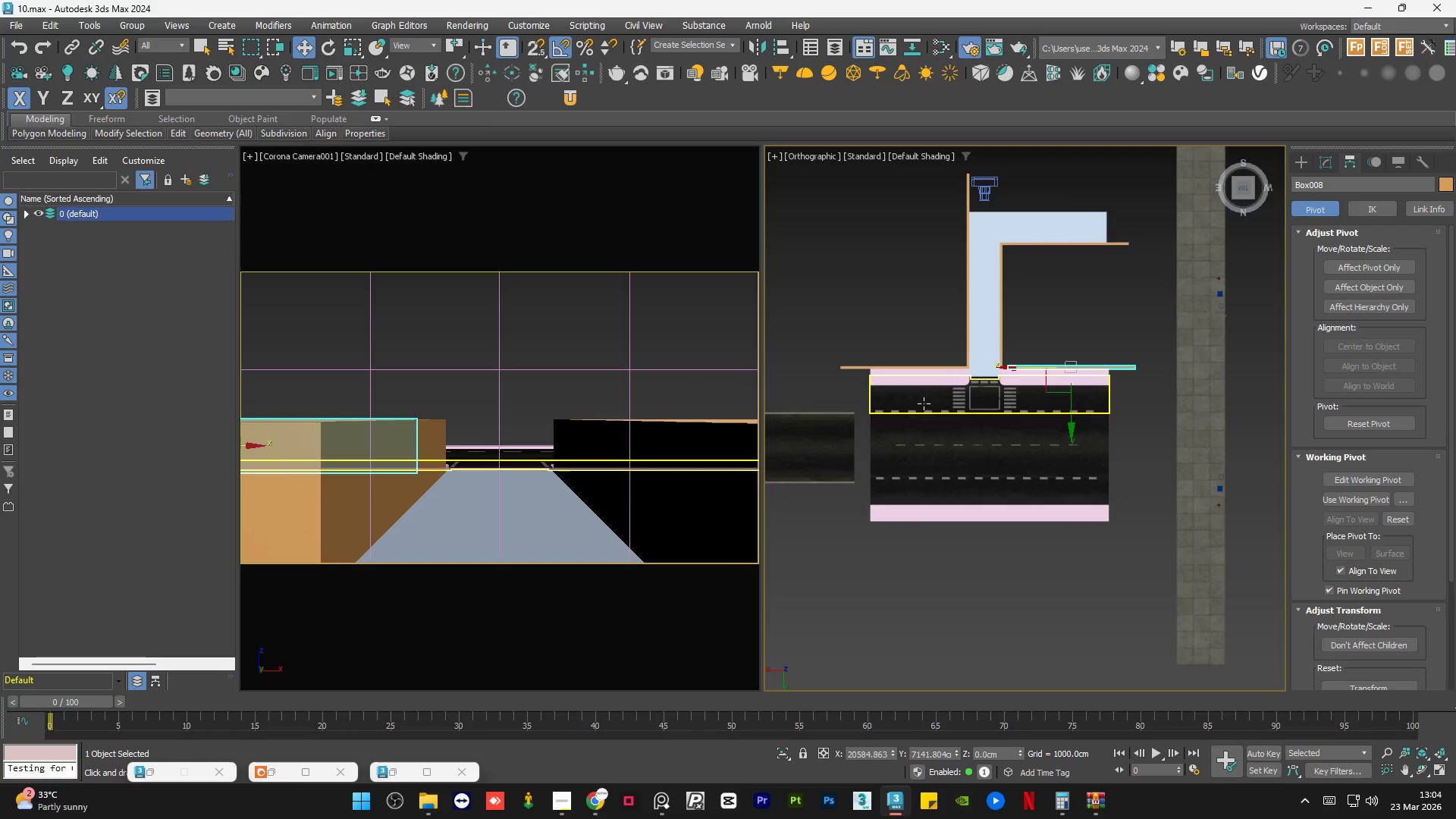 
scroll: coordinate [1153, 315], scroll_direction: up, amount: 8.0
 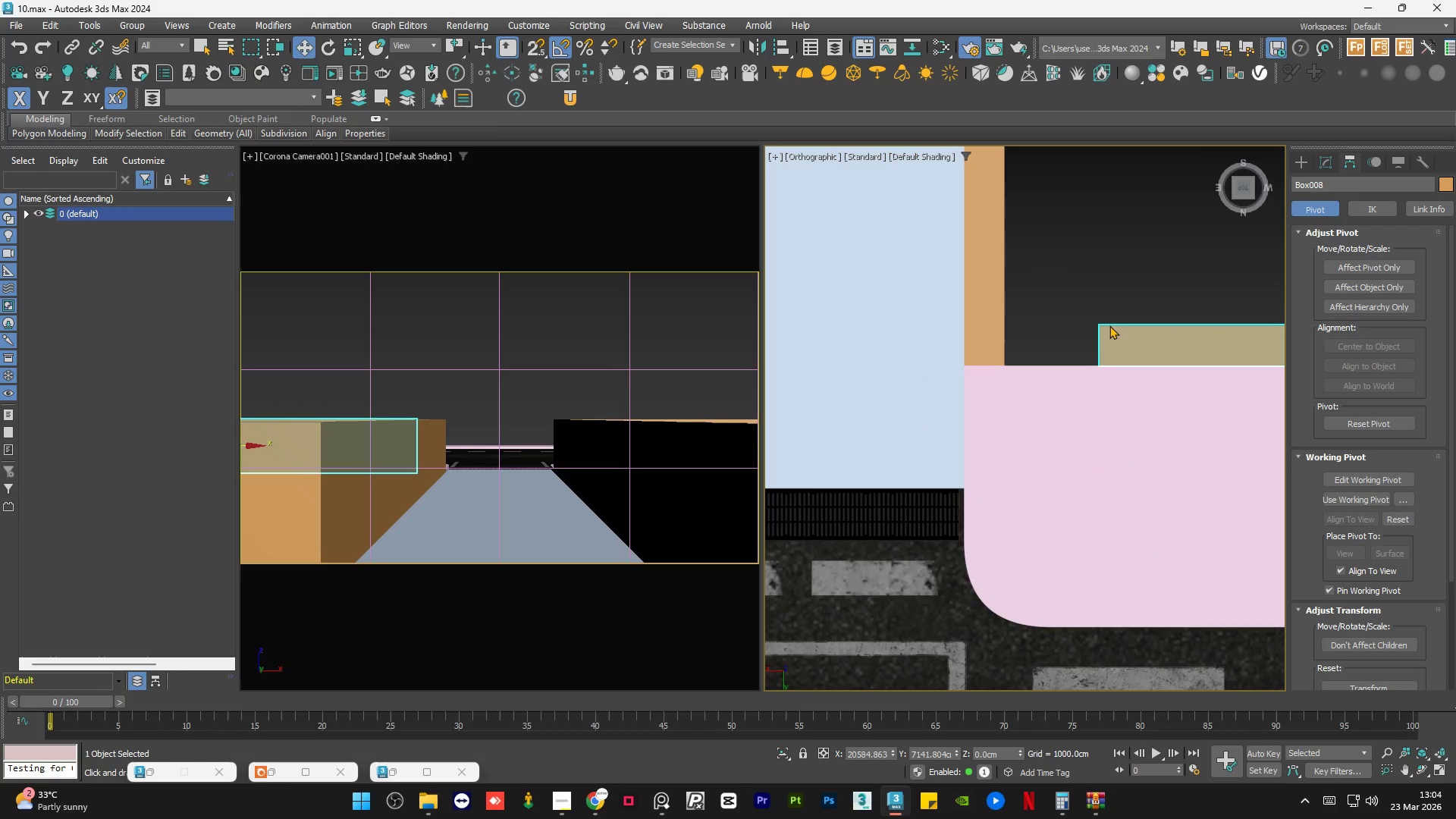 
key(S)
 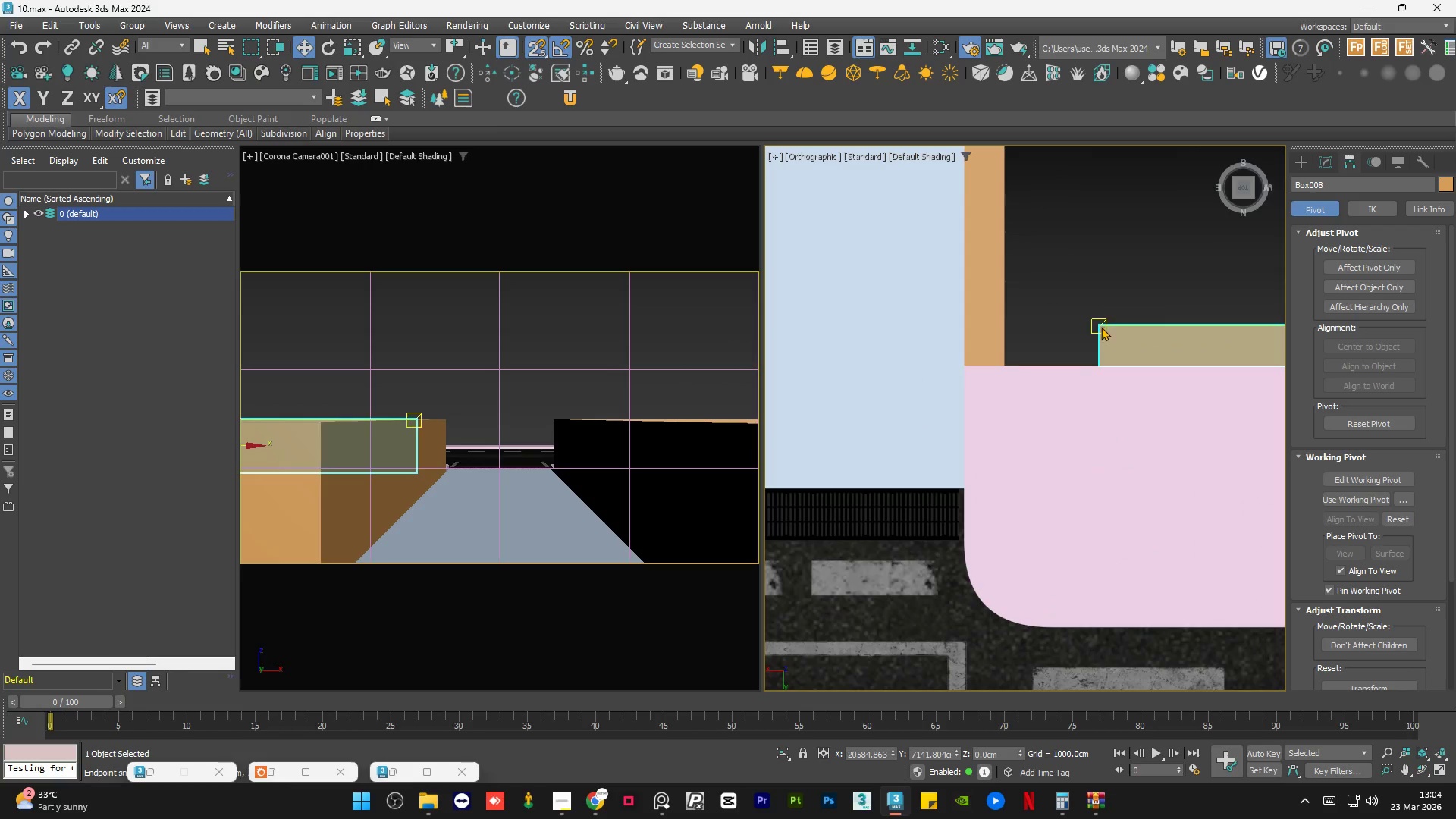 
left_click_drag(start_coordinate=[1101, 329], to_coordinate=[1009, 353])
 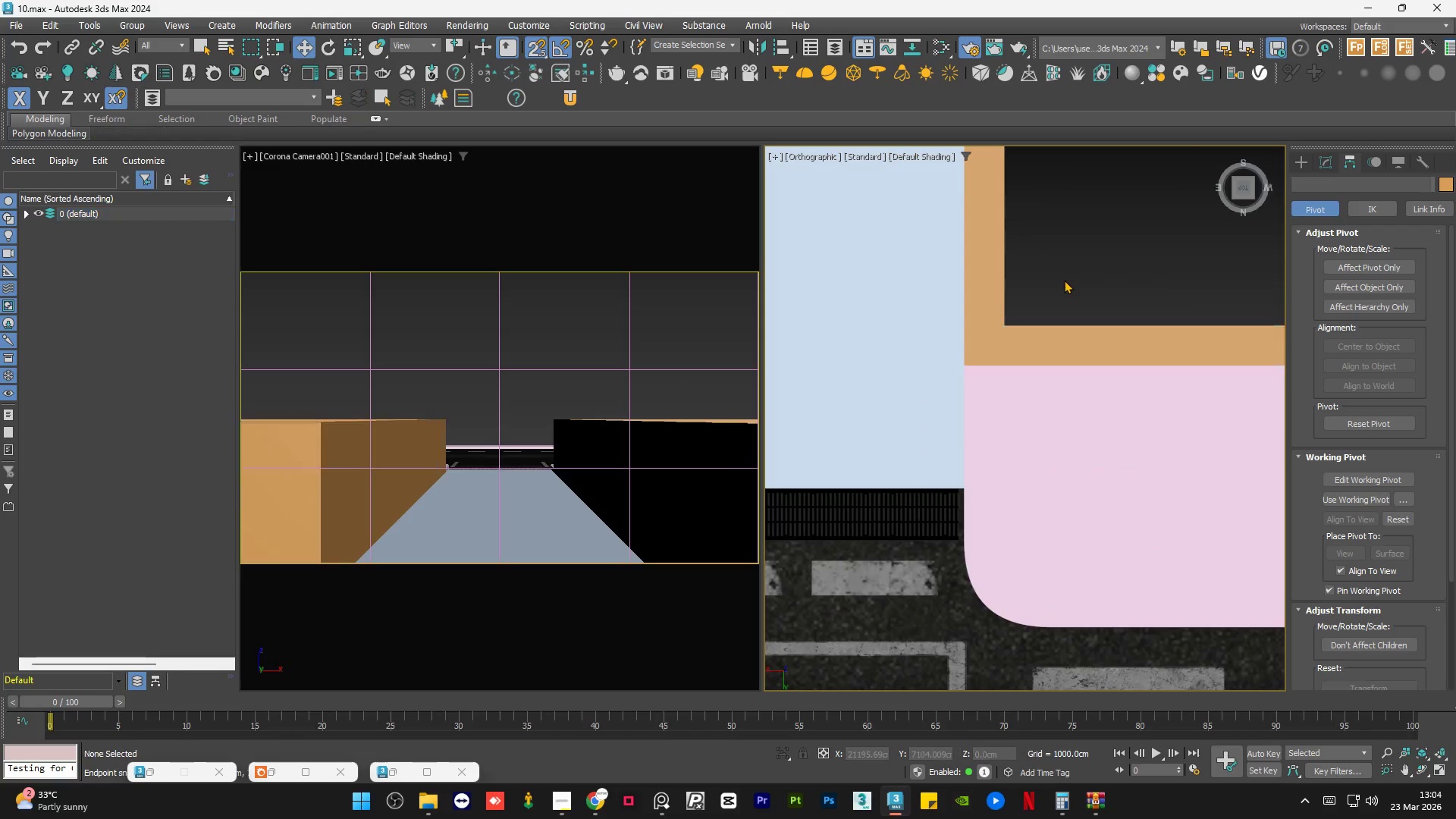 
key(S)
 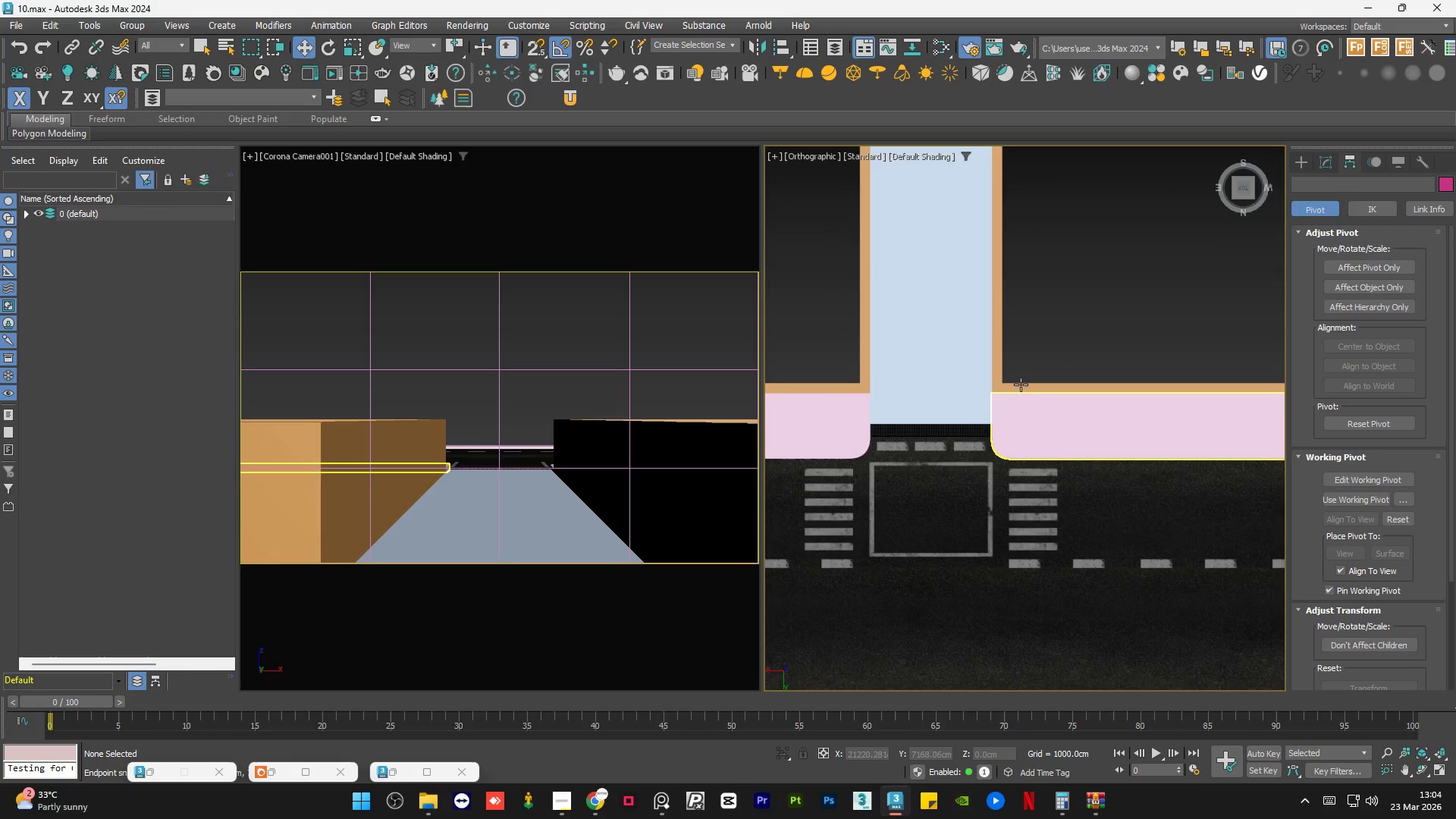 
scroll: coordinate [1001, 403], scroll_direction: down, amount: 5.0
 